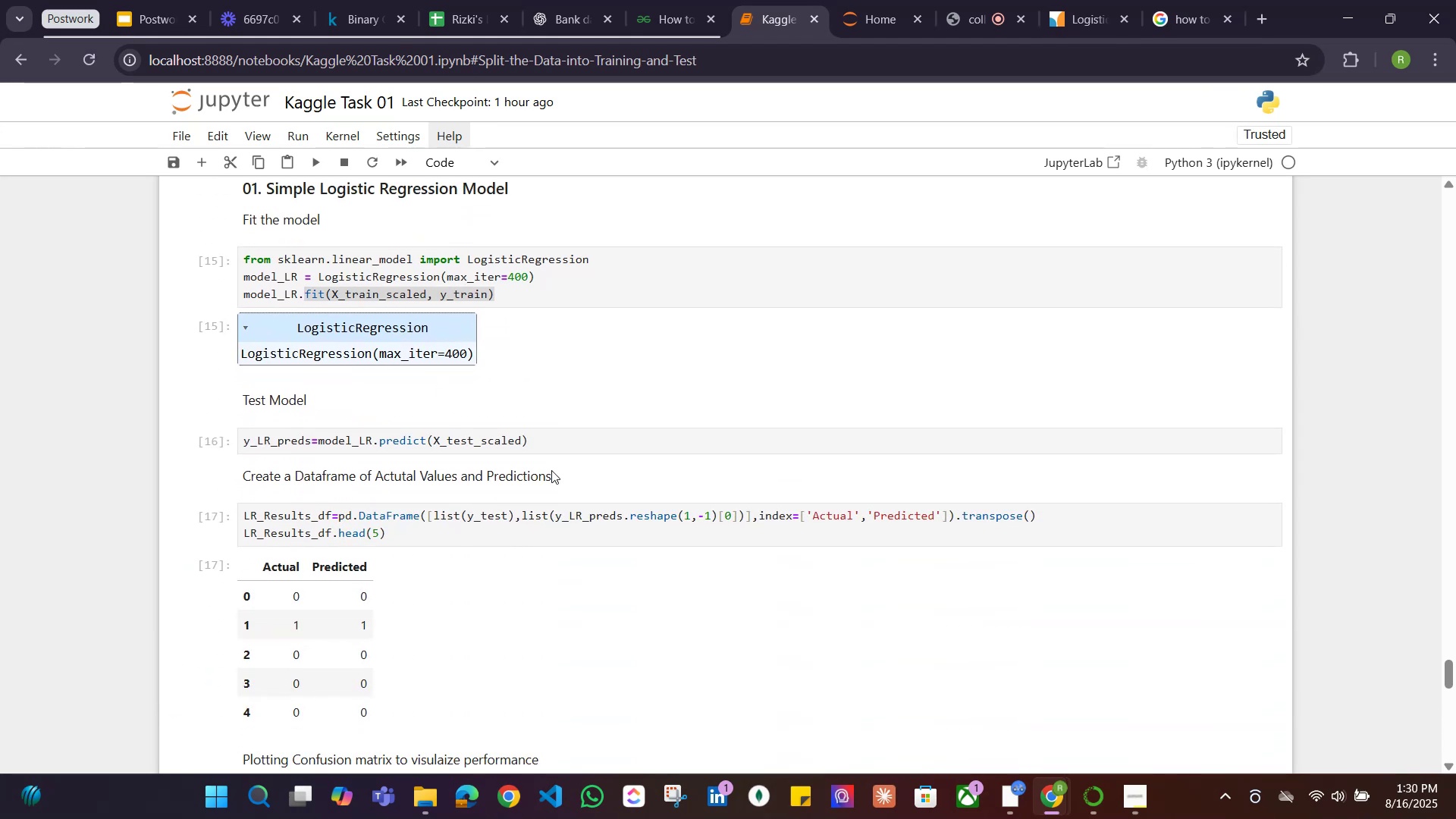 
scroll: coordinate [530, 441], scroll_direction: up, amount: 1.0
 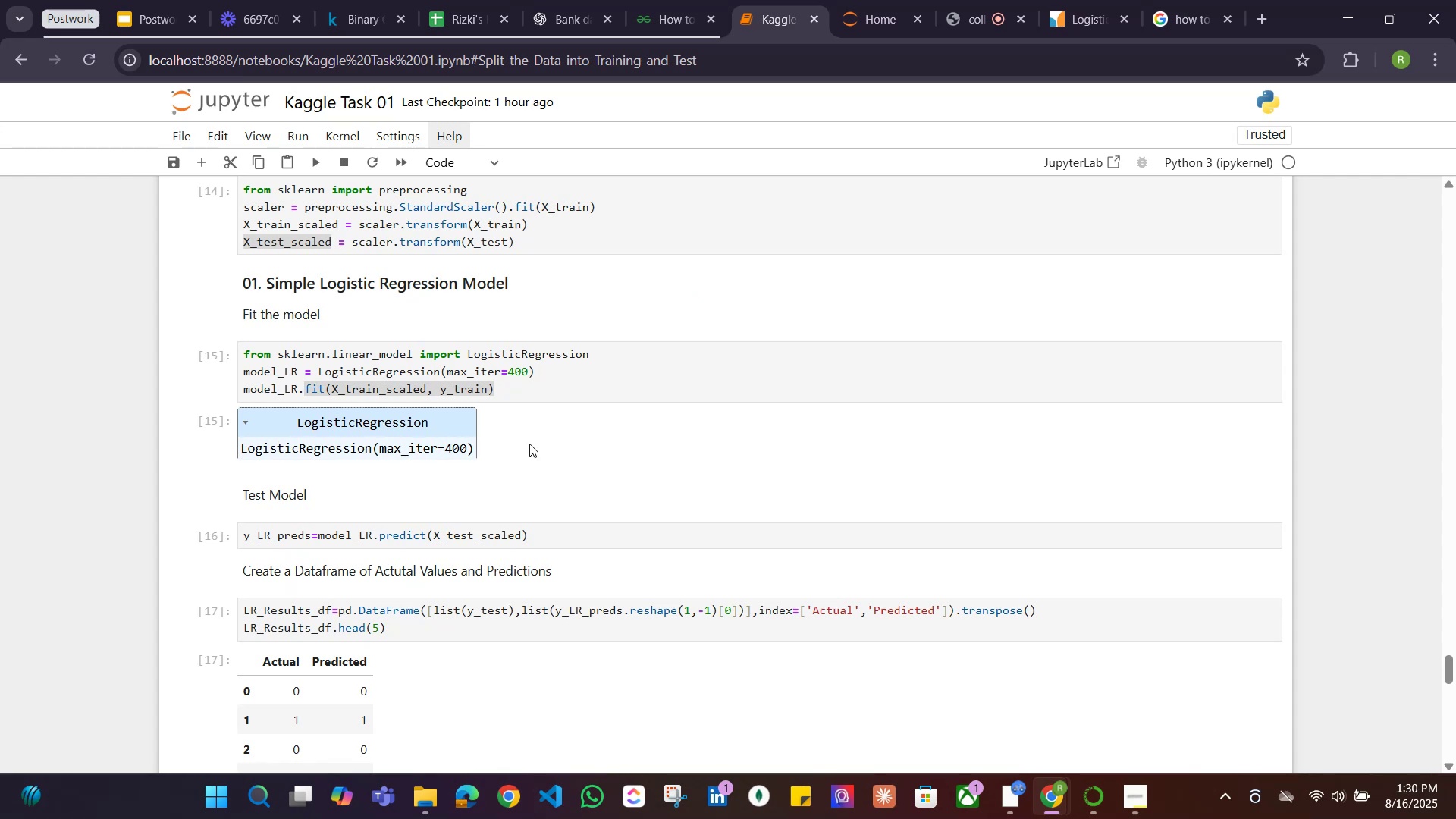 
scroll: coordinate [527, 444], scroll_direction: down, amount: 17.0
 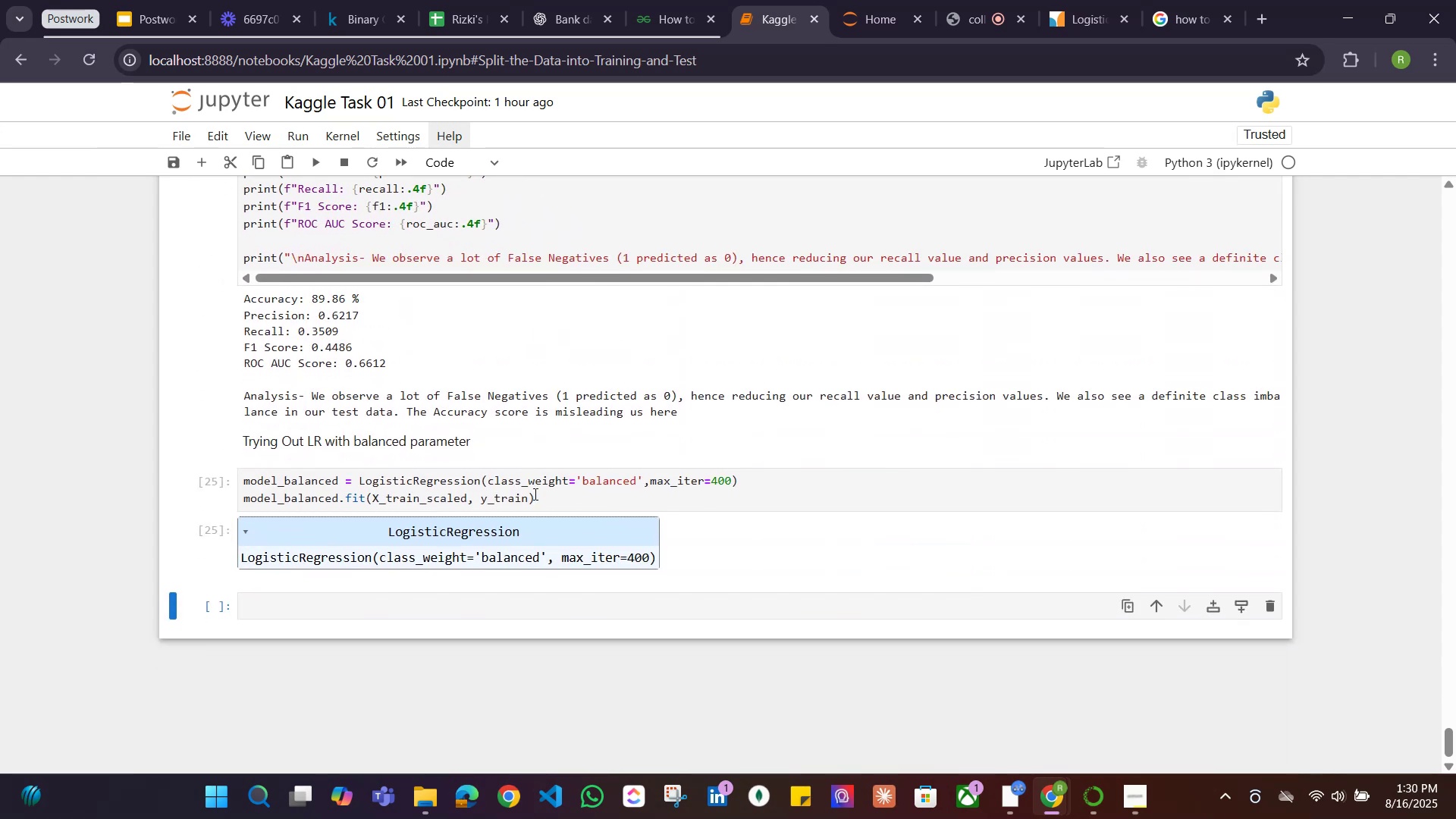 
left_click([546, 499])
 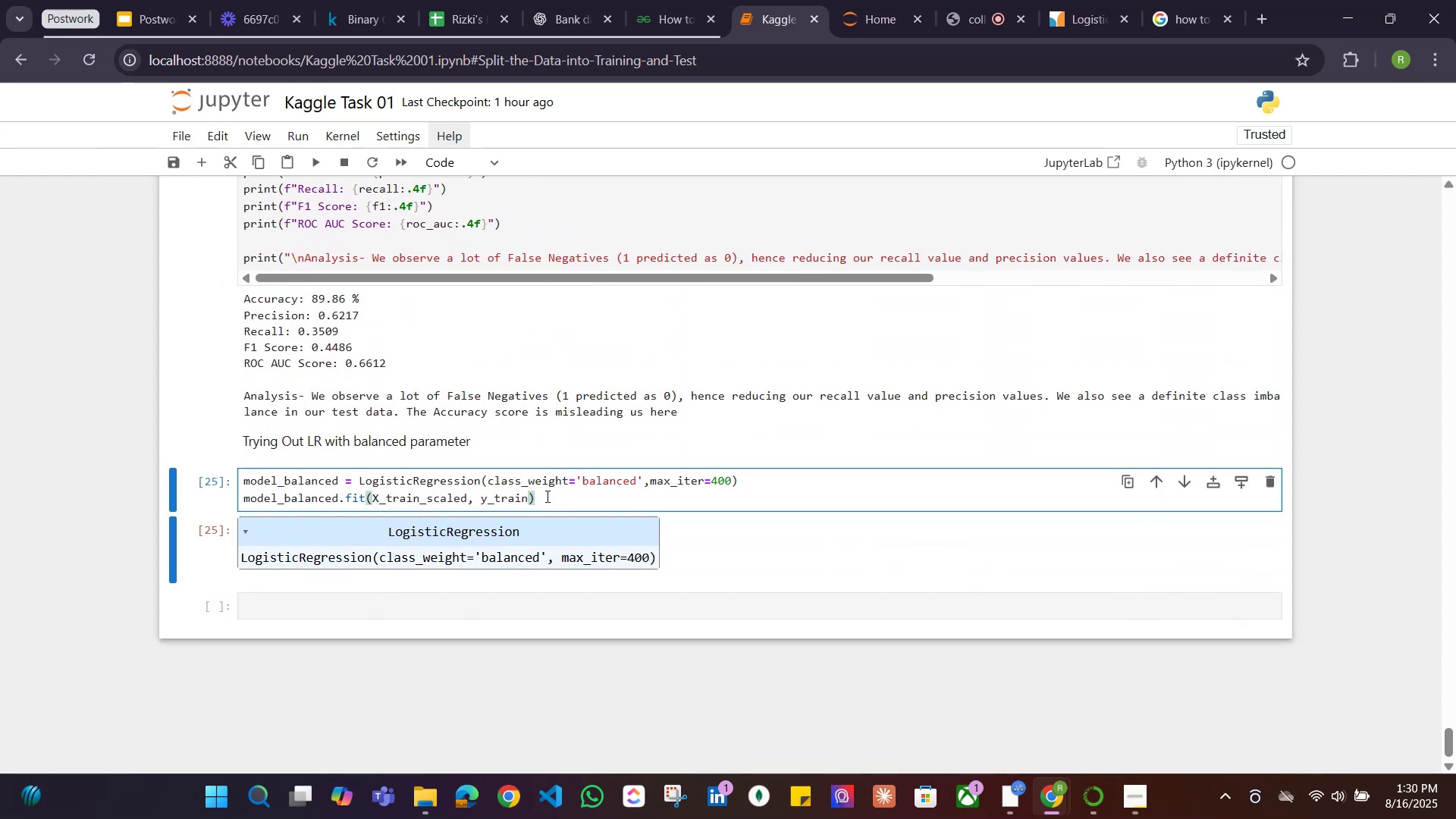 
key(Enter)
 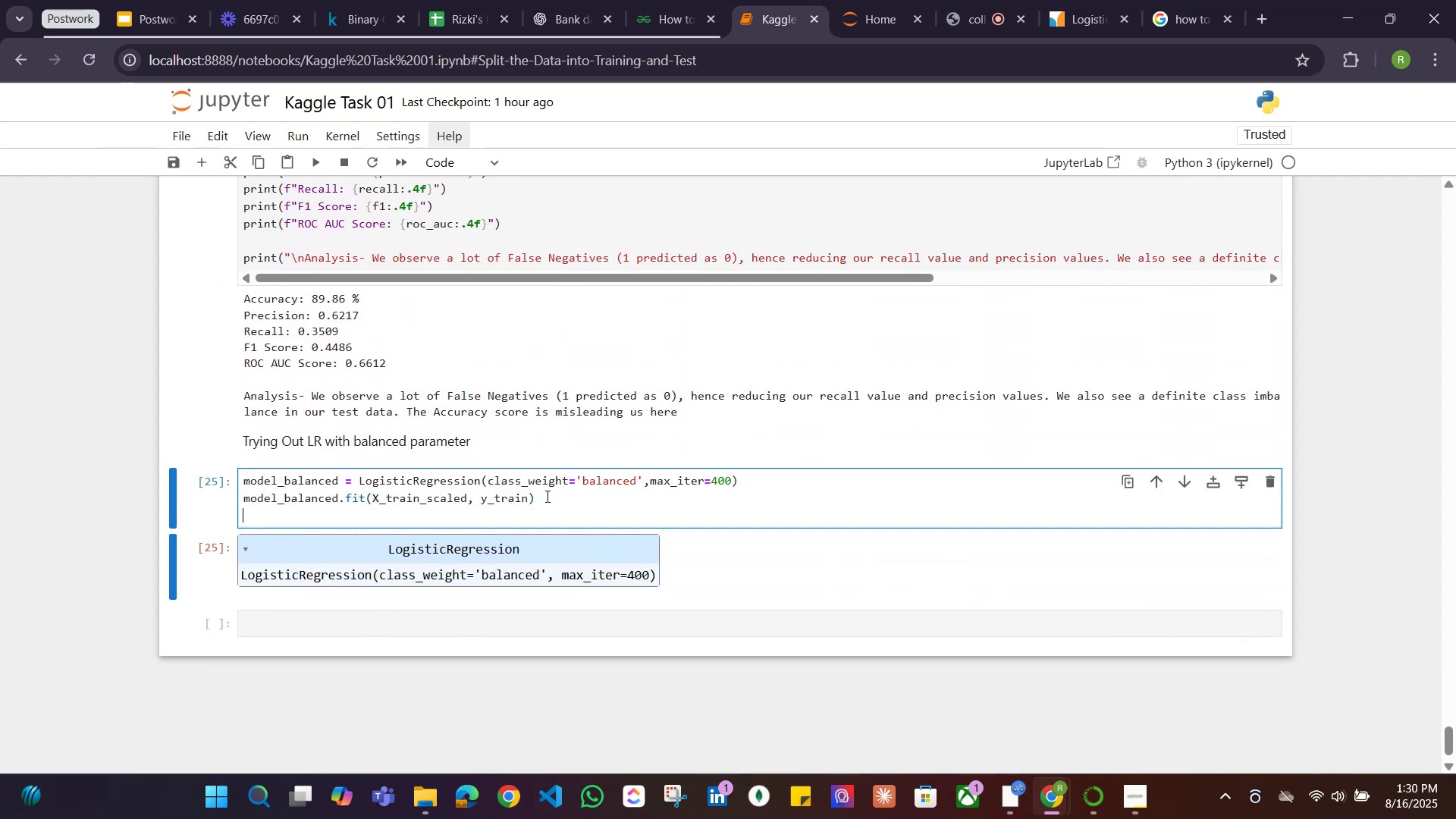 
key(Enter)
 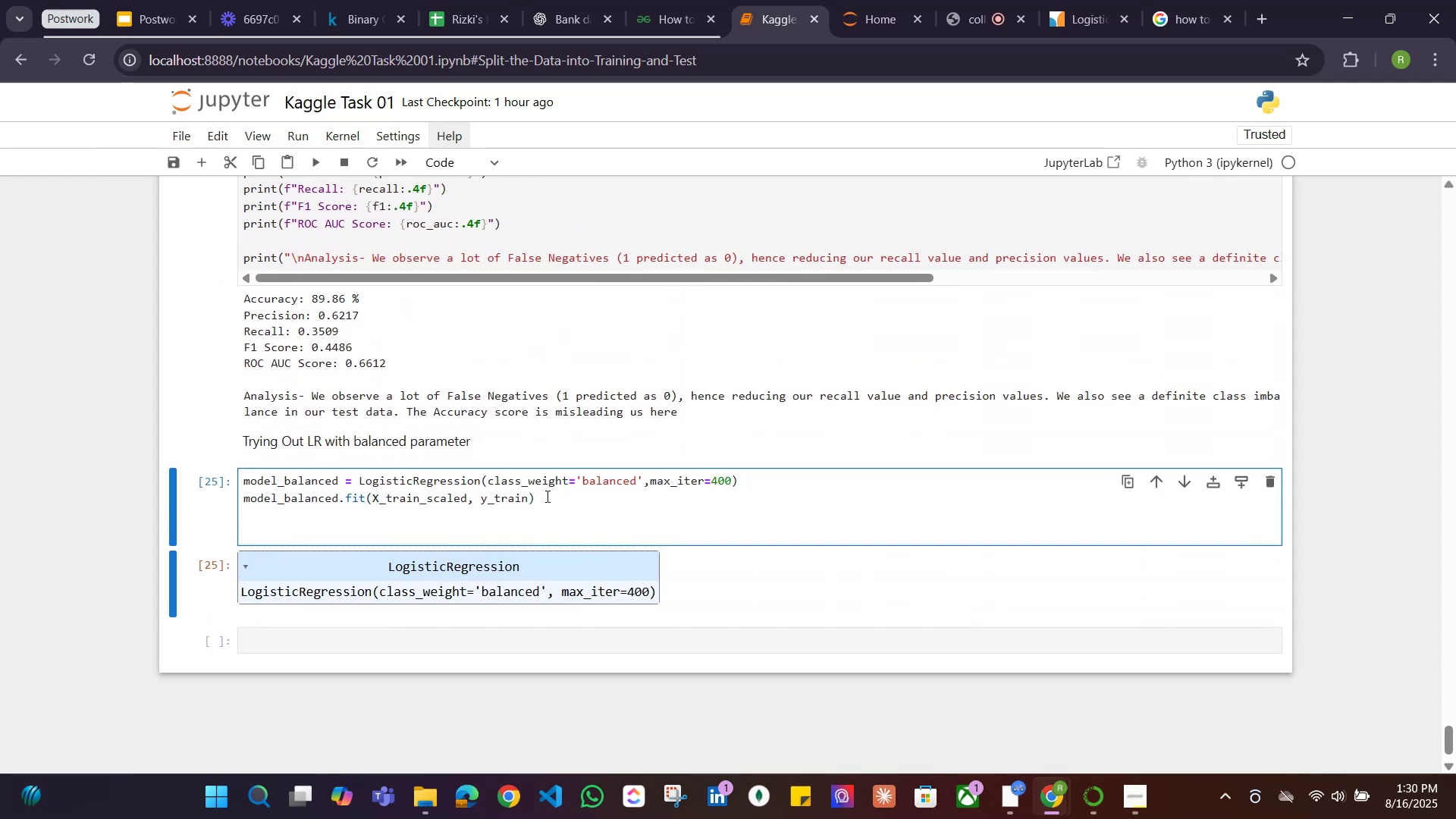 
scroll: coordinate [558, 416], scroll_direction: up, amount: 15.0
 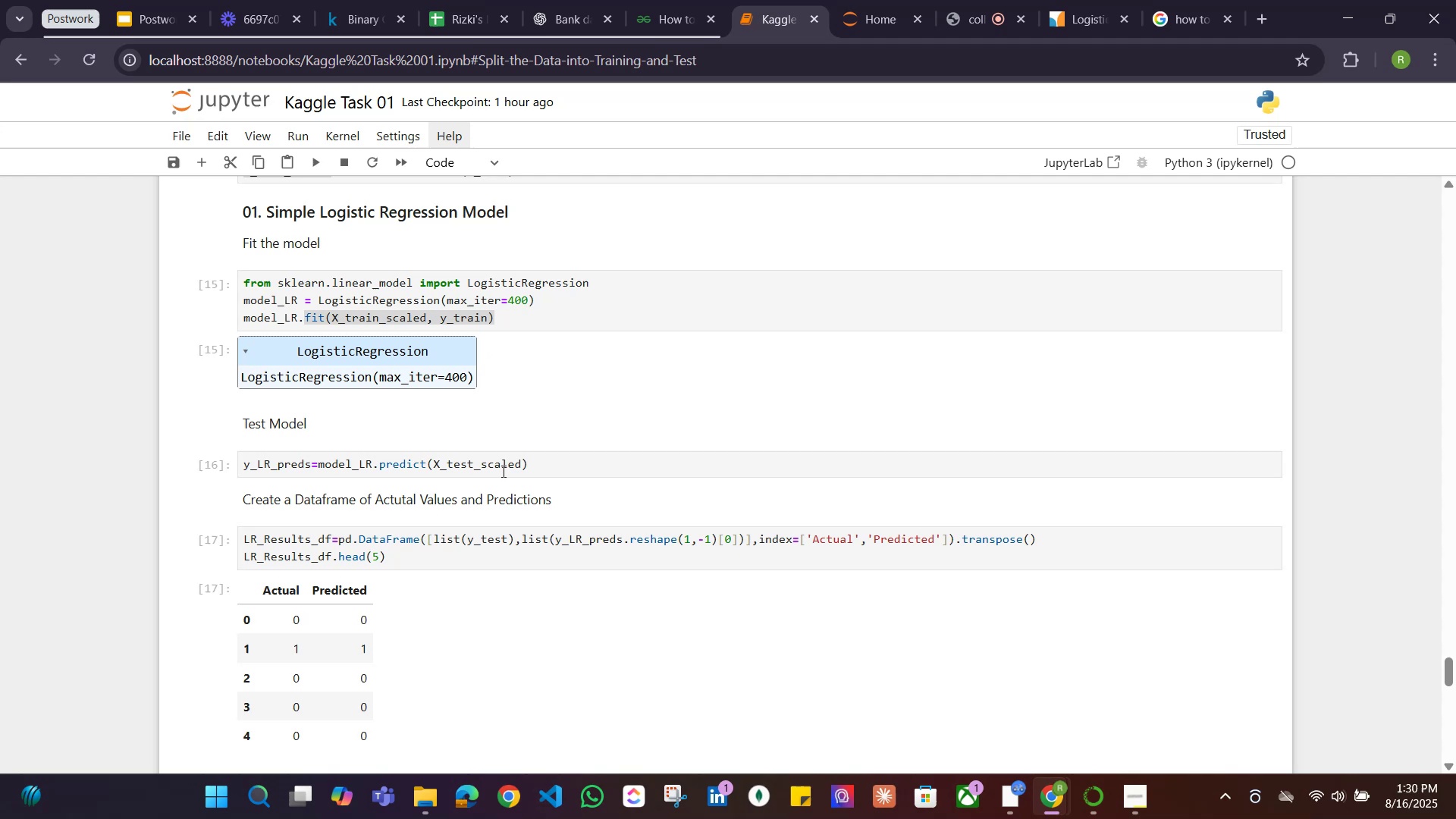 
left_click_drag(start_coordinate=[548, 470], to_coordinate=[224, 467])
 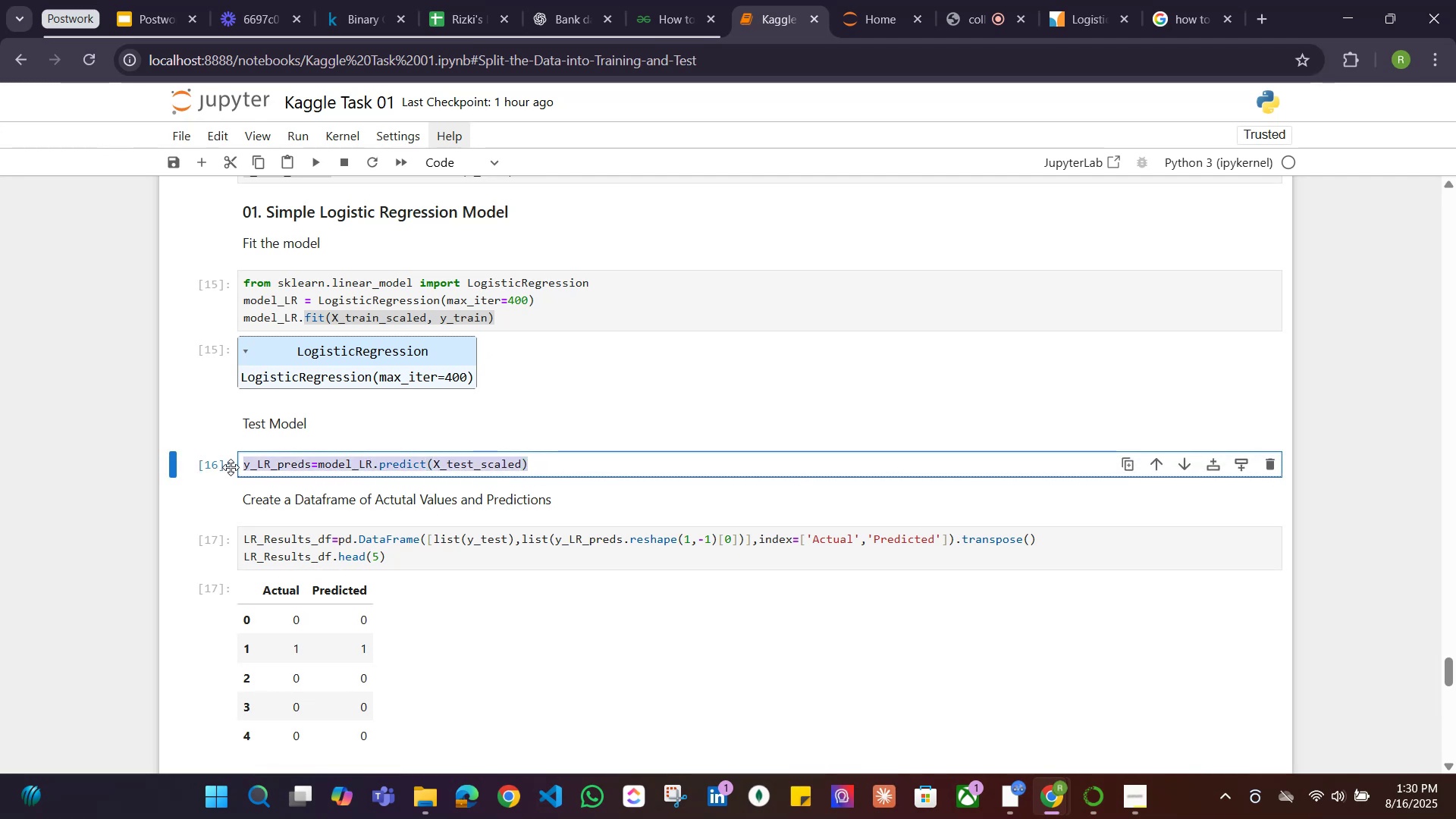 
key(Control+C)
 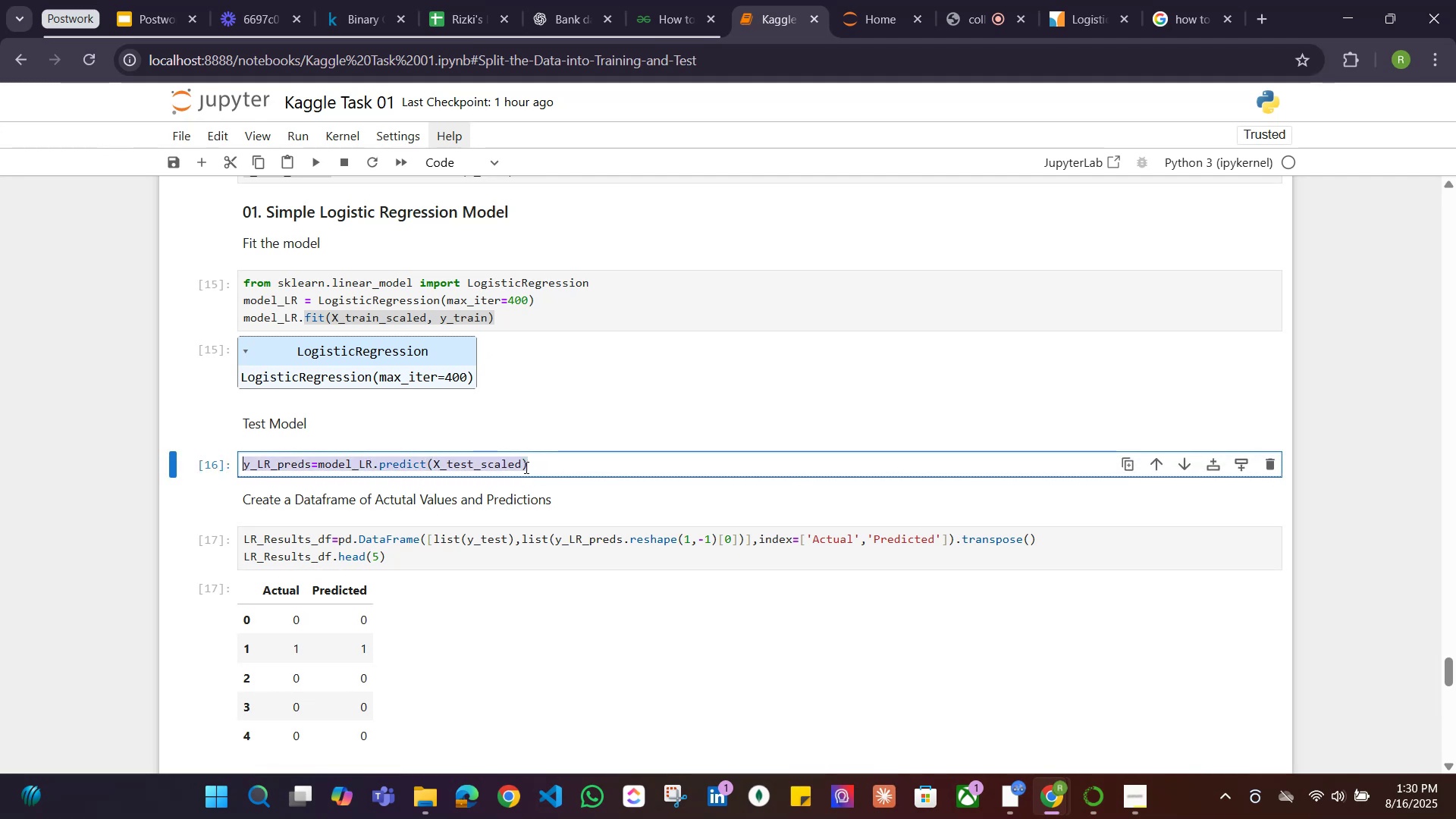 
scroll: coordinate [521, 475], scroll_direction: down, amount: 15.0
 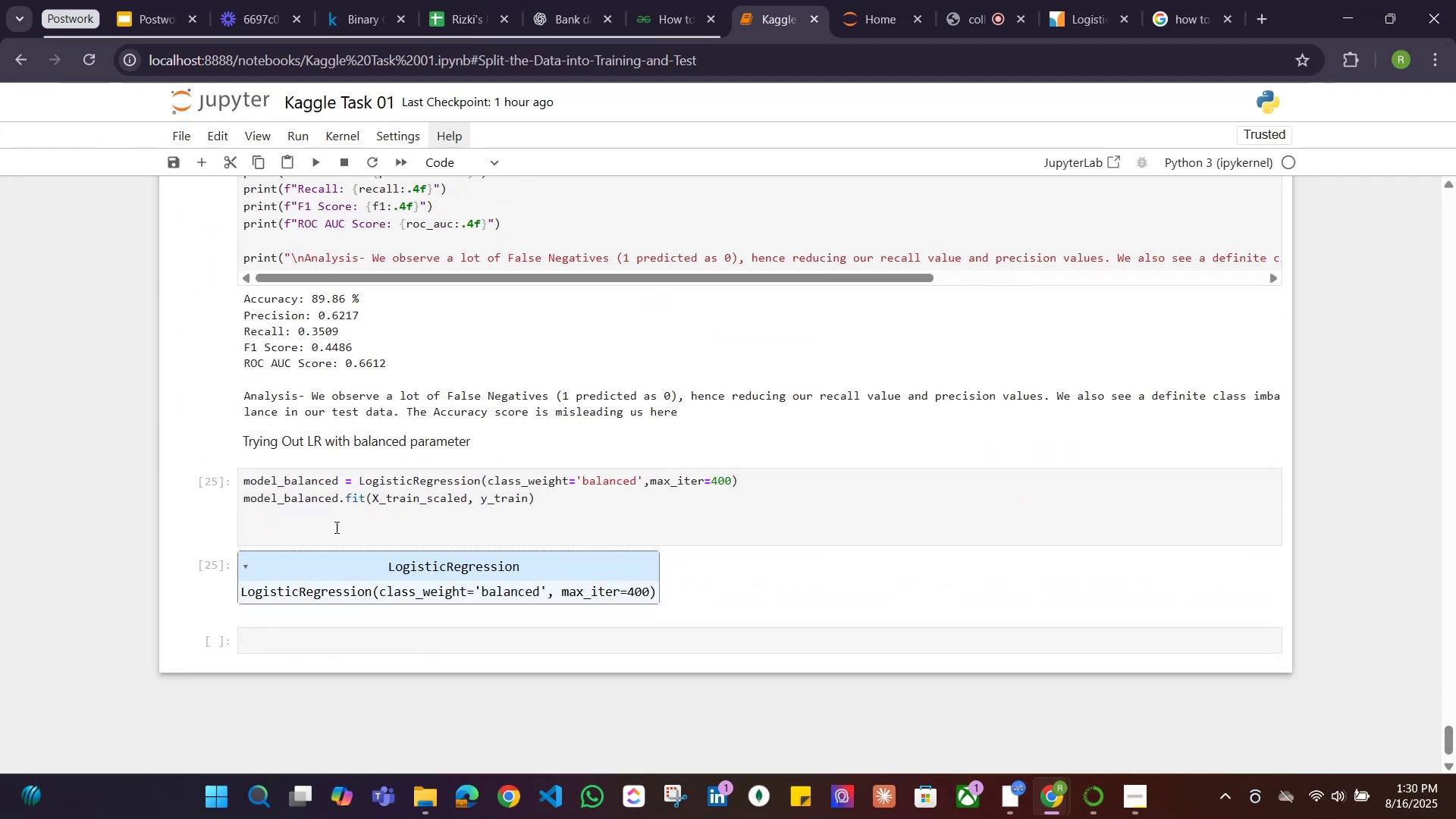 
left_click([303, 520])
 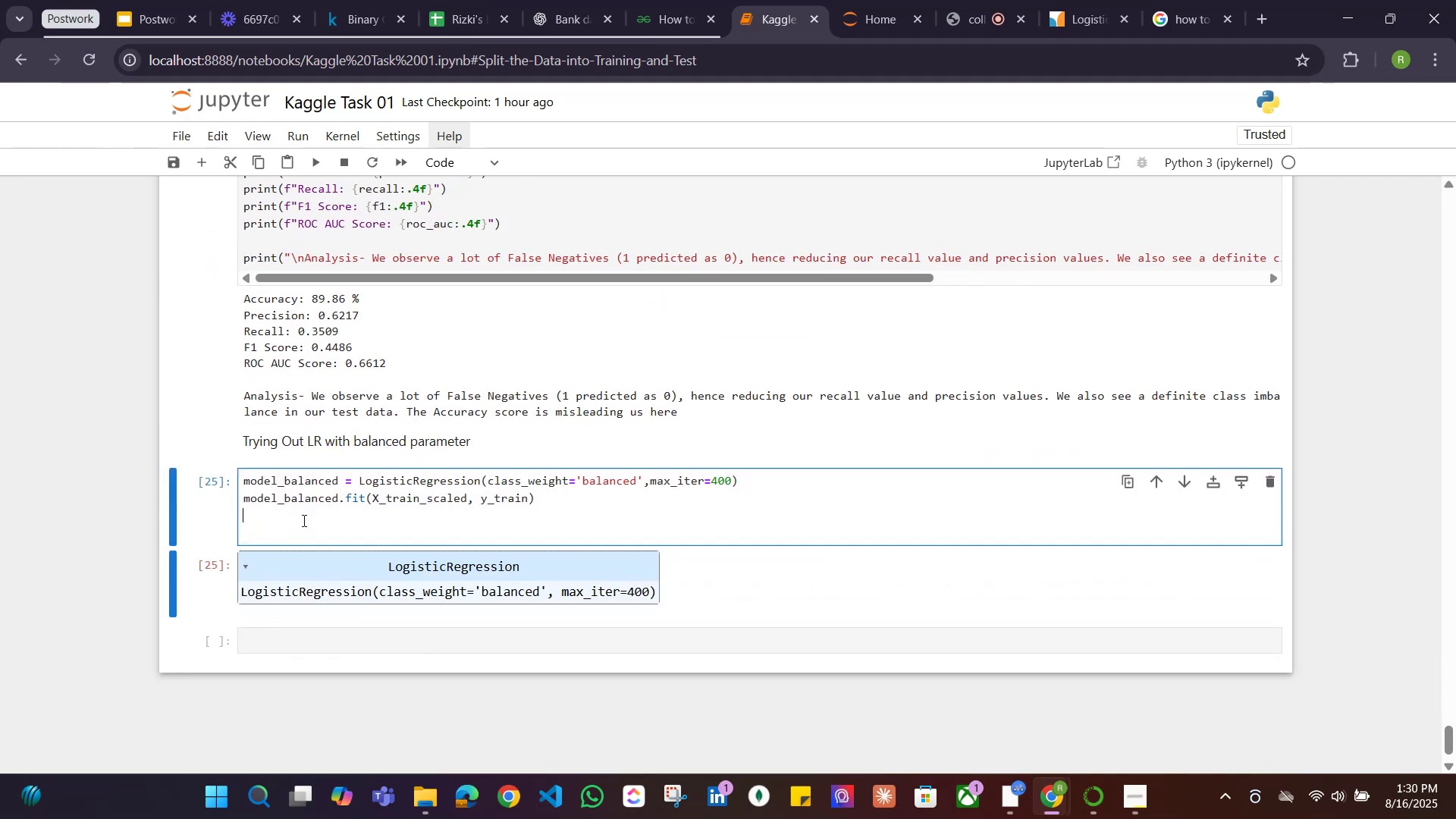 
key(Control+ControlLeft)
 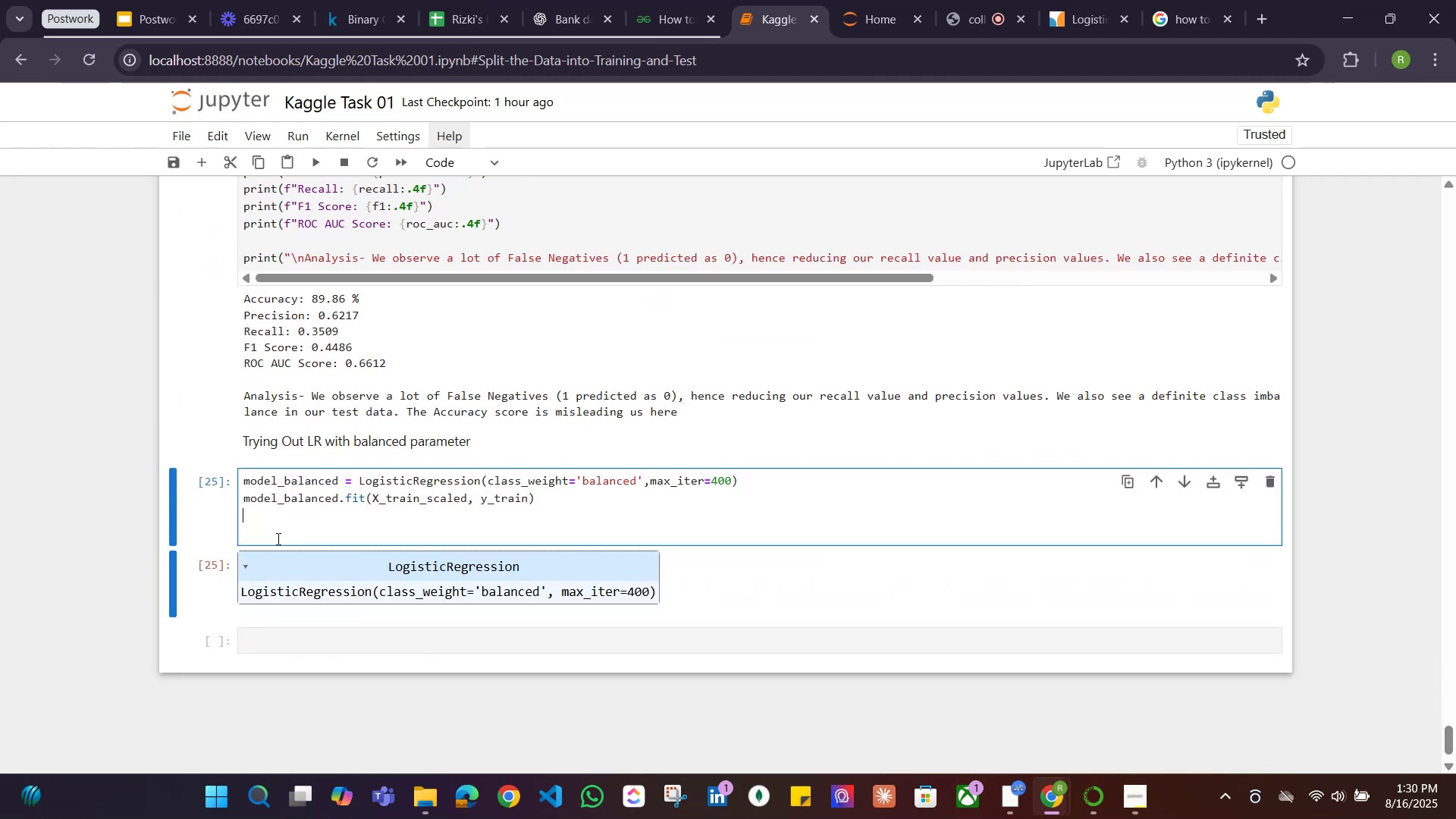 
key(Control+V)
 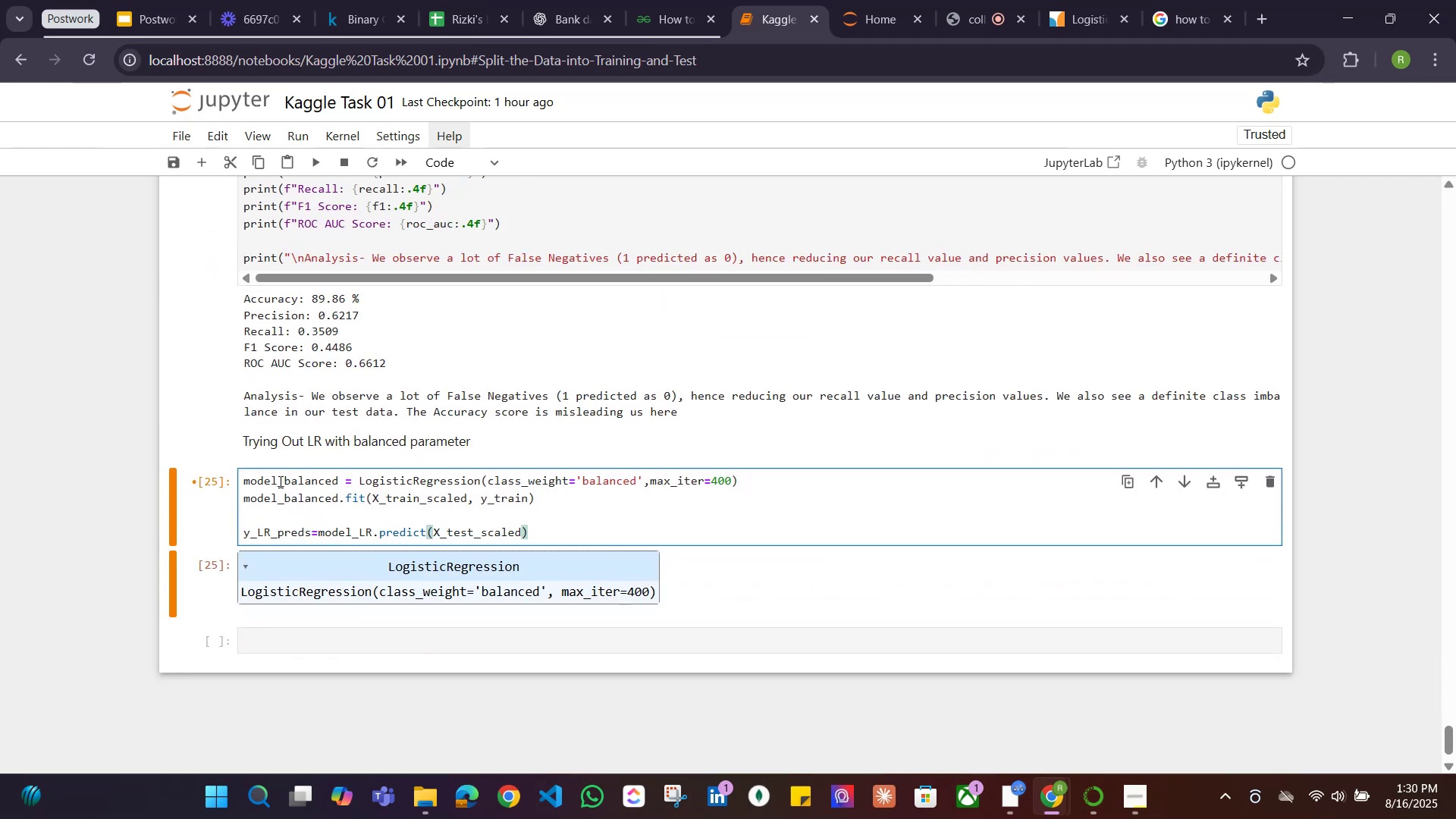 
left_click([284, 480])
 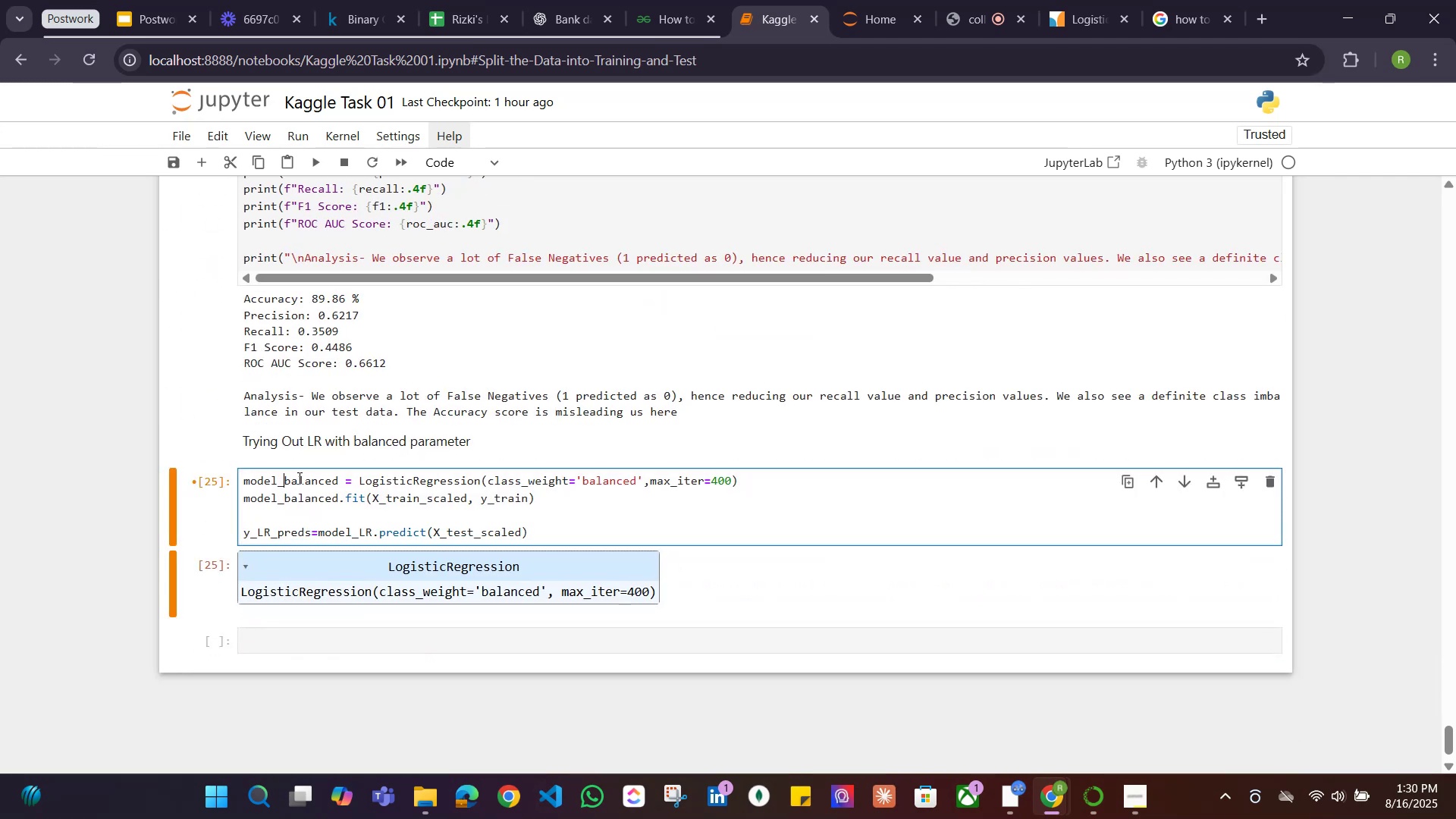 
type(LR_)
 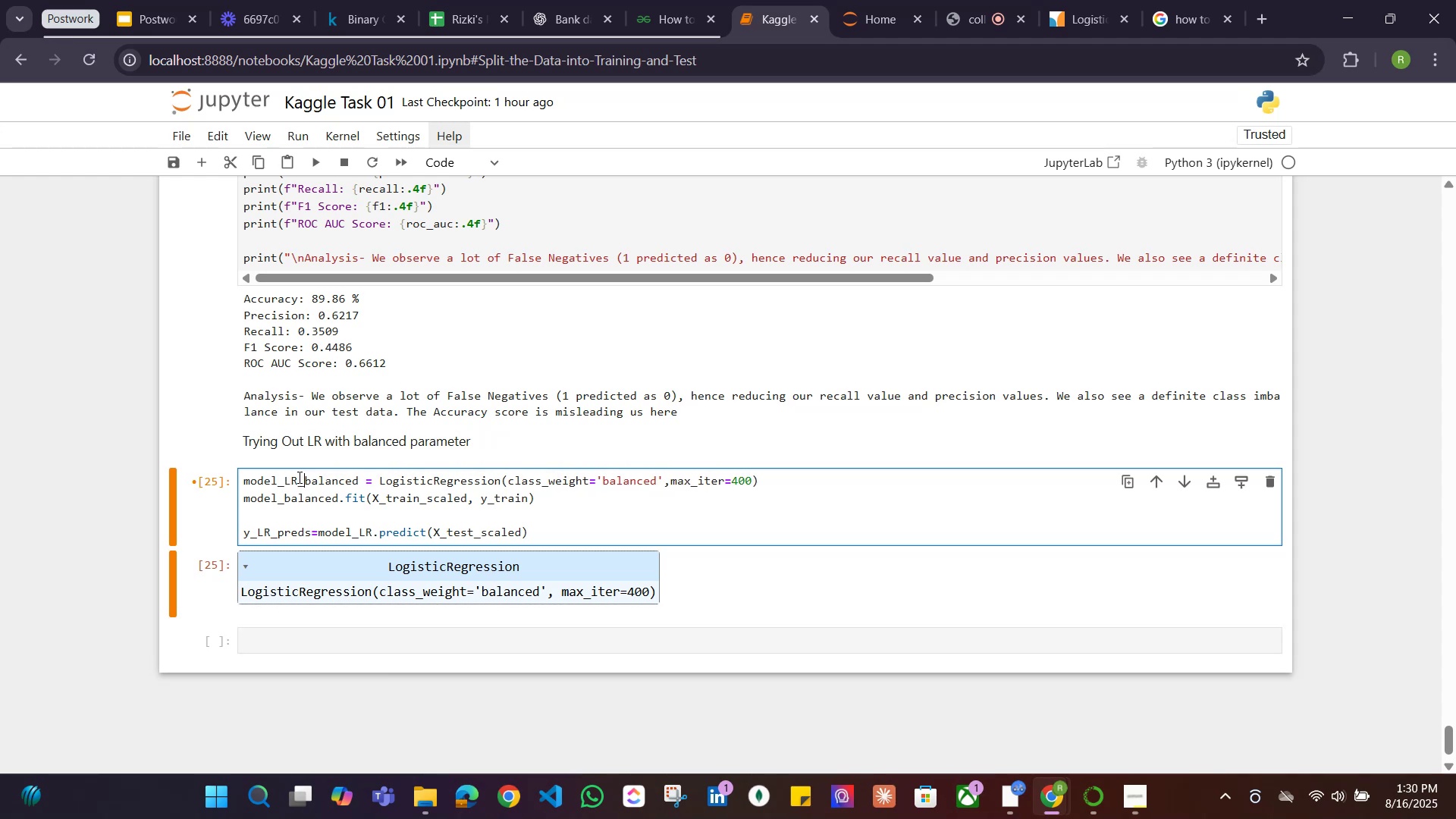 
 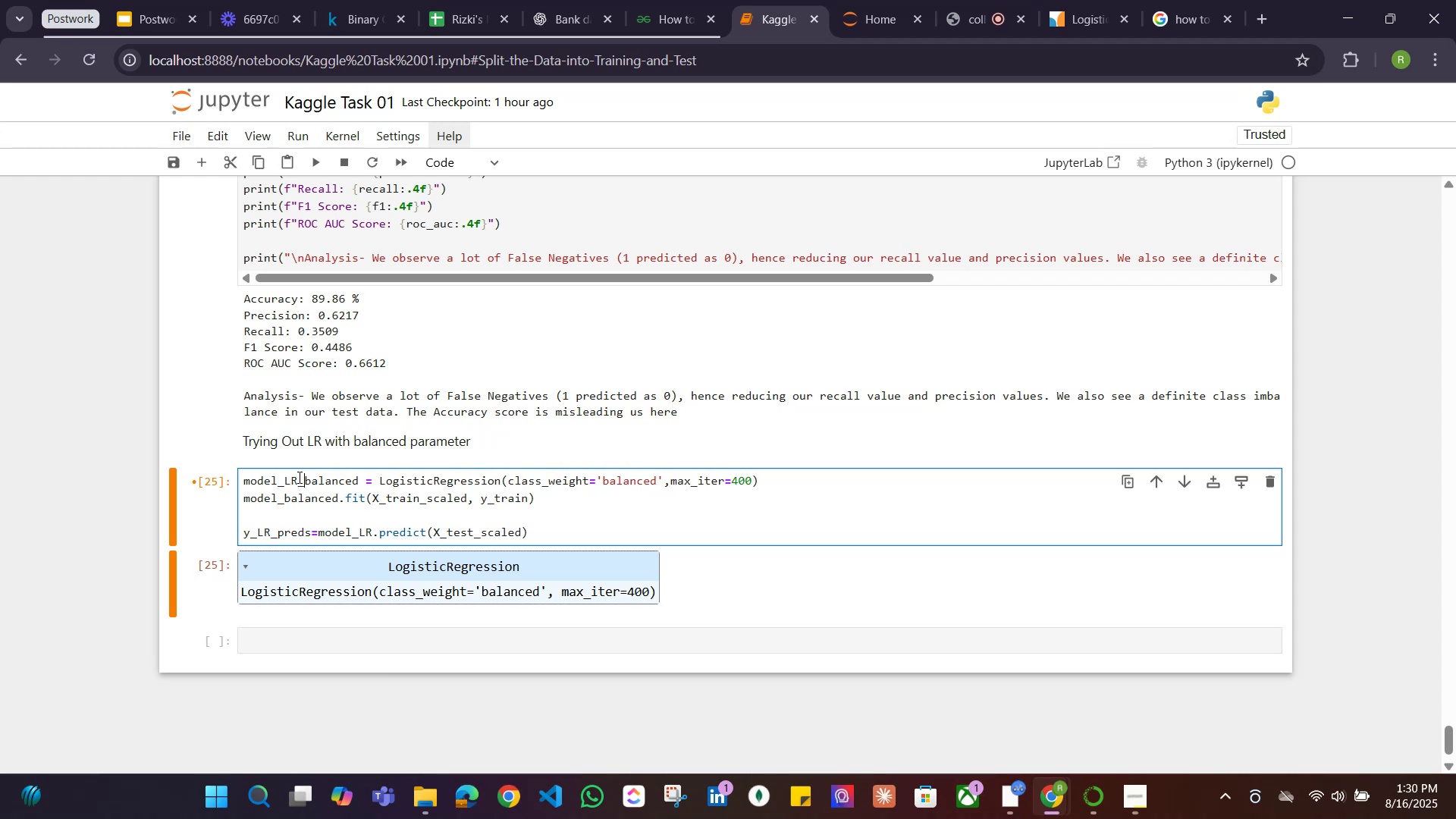 
key(ArrowDown)
 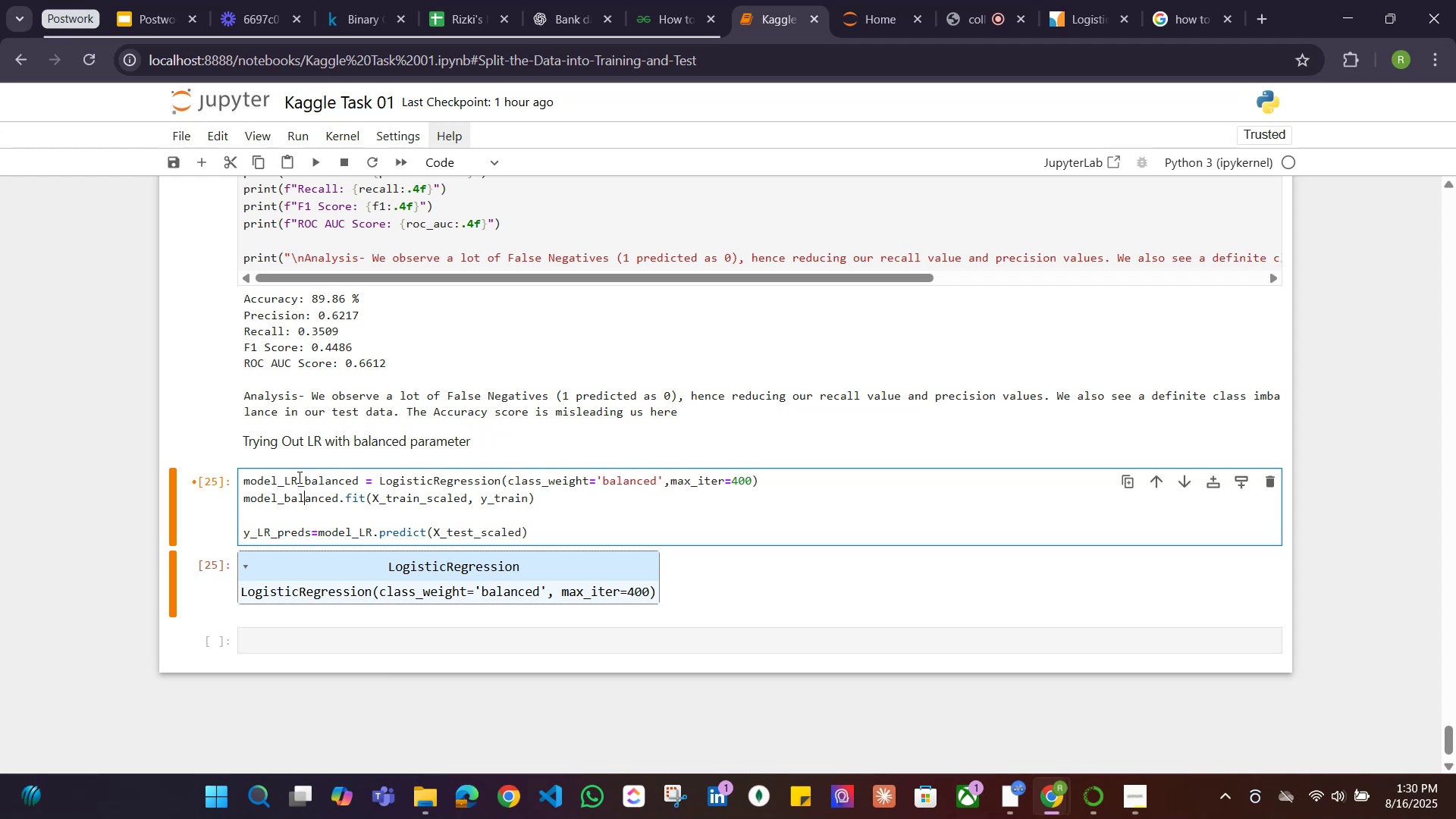 
key(ArrowLeft)
 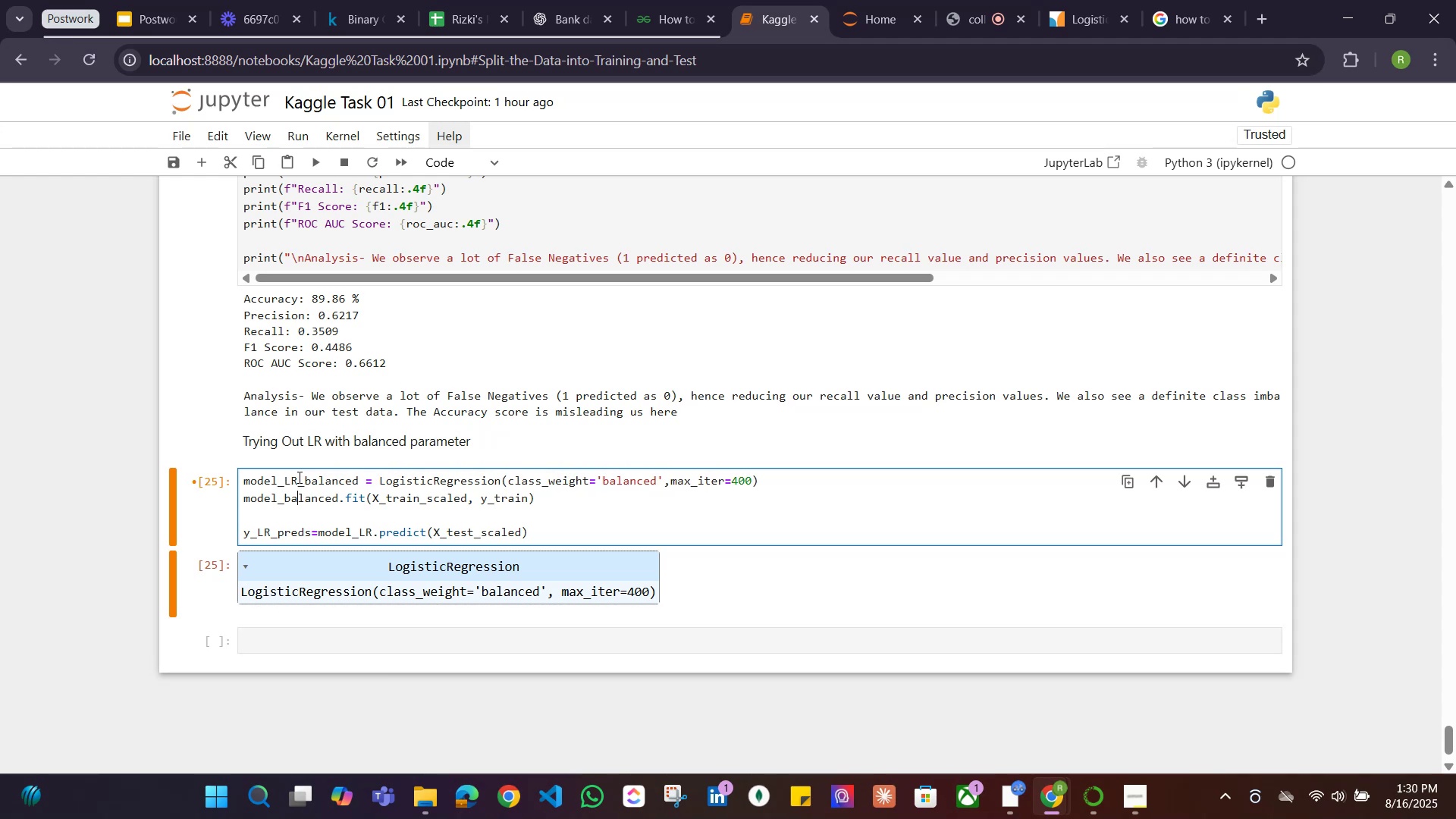 
key(ArrowLeft)
 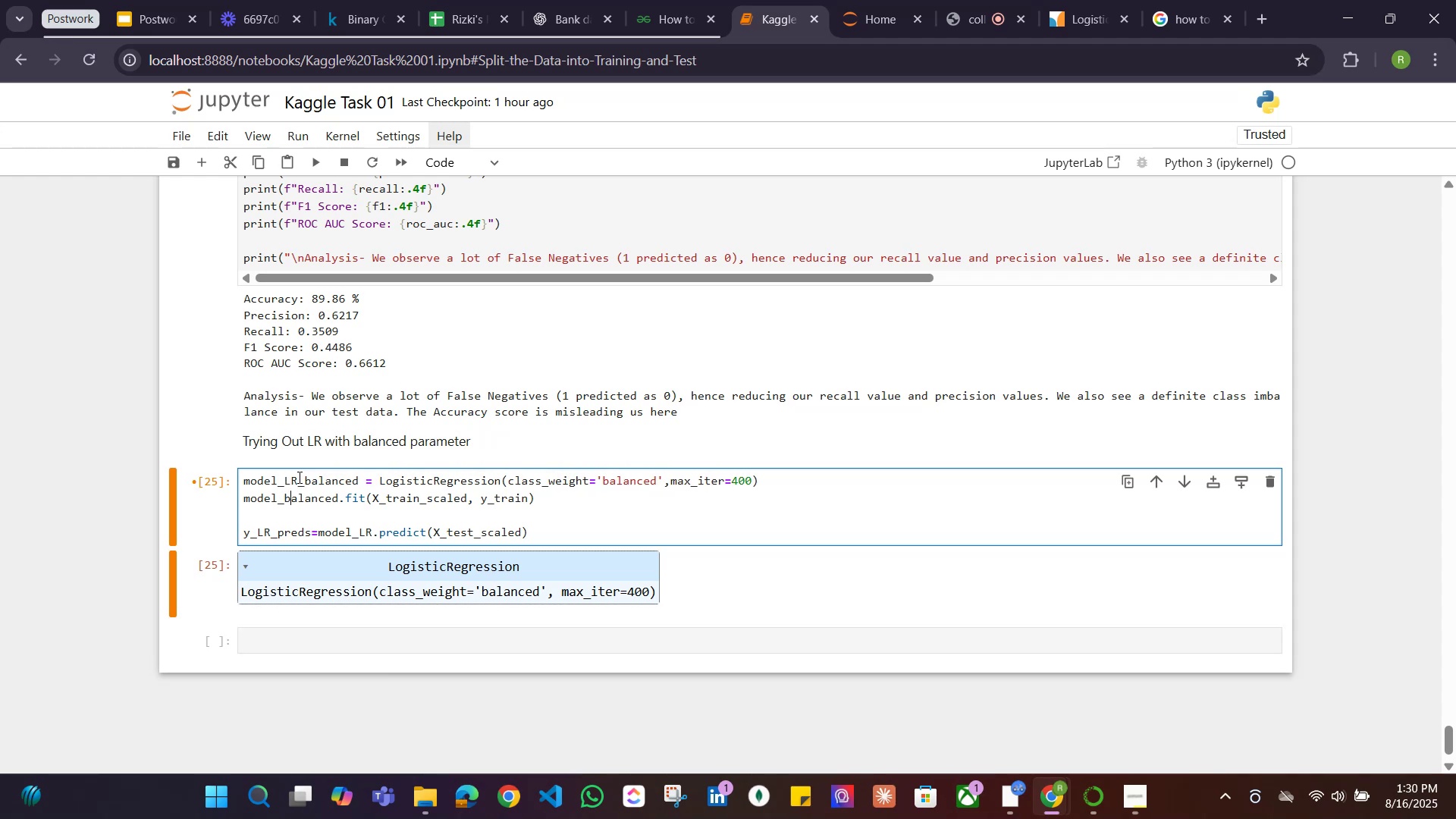 
key(ArrowLeft)
 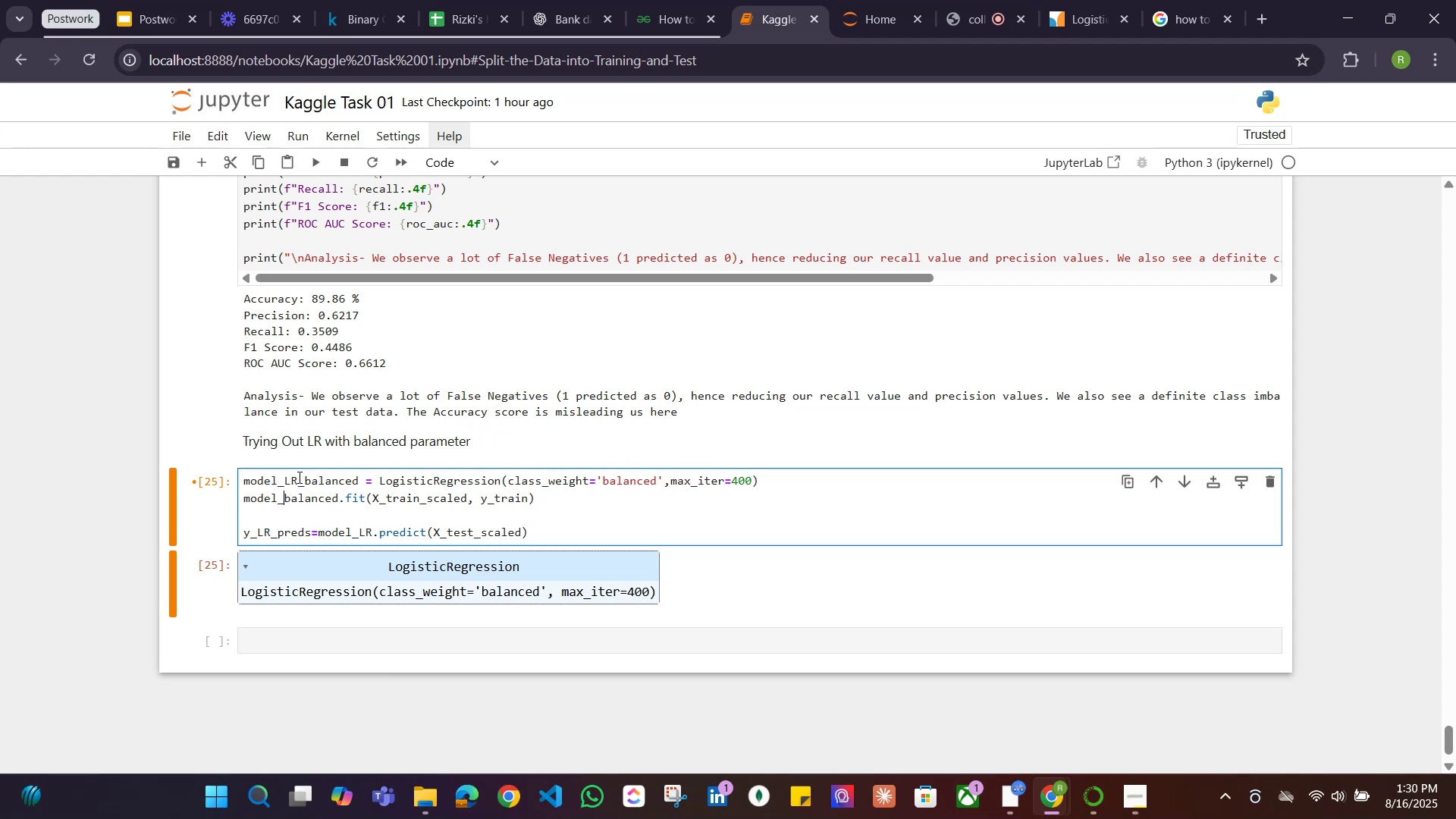 
type(:)
key(Backspace)
type(LR_)
 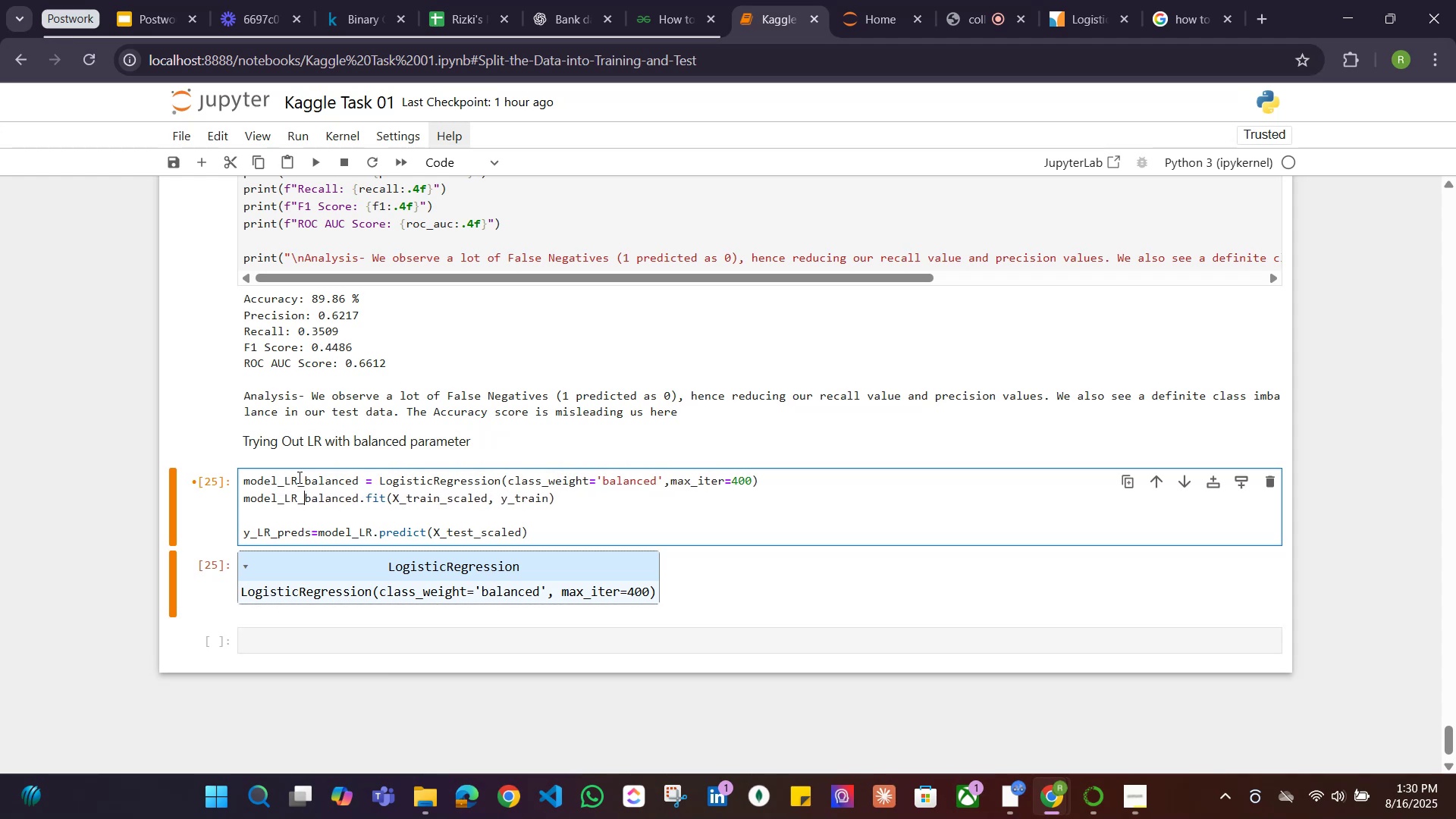 
key(ArrowDown)
 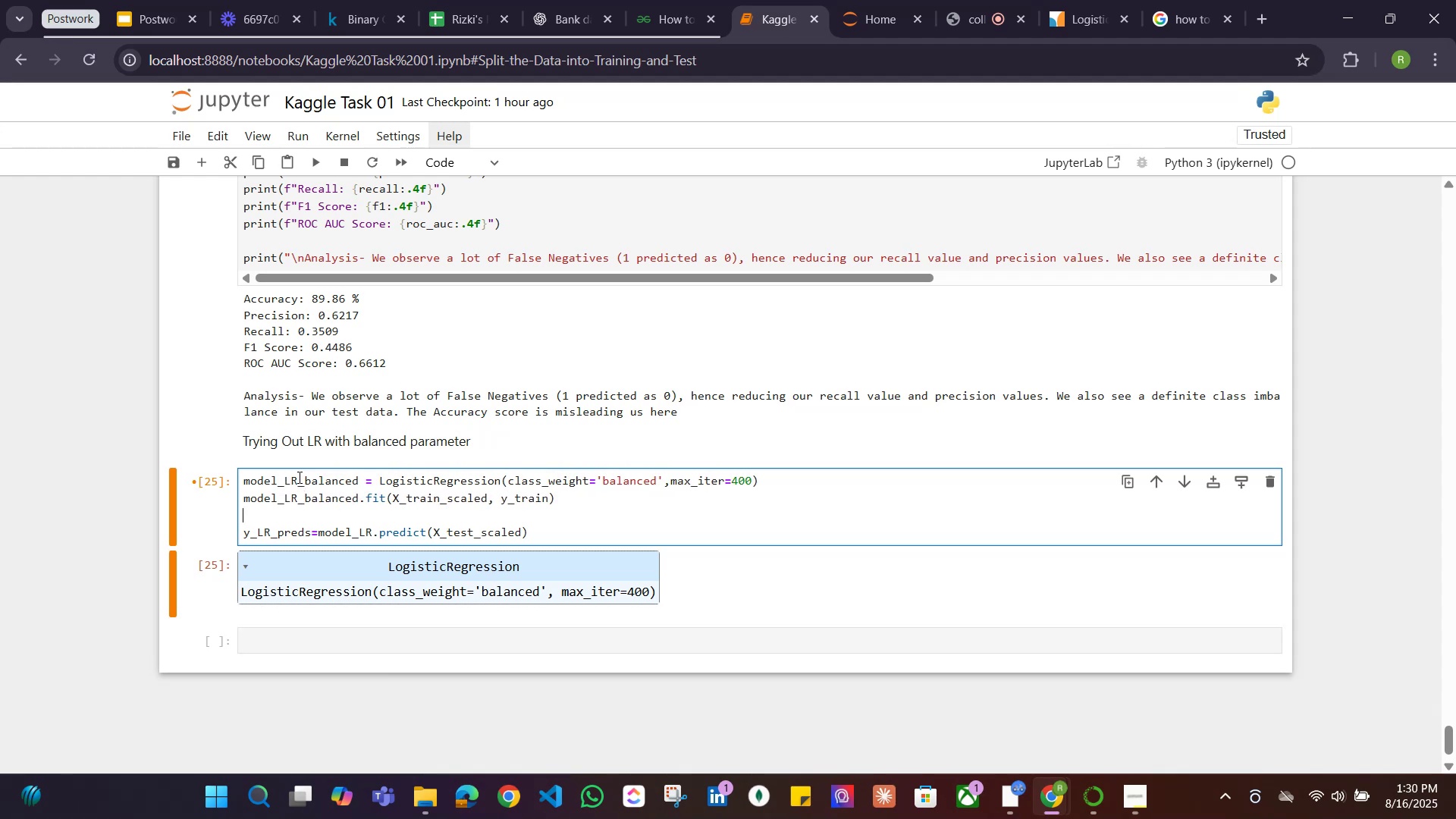 
key(ArrowDown)
 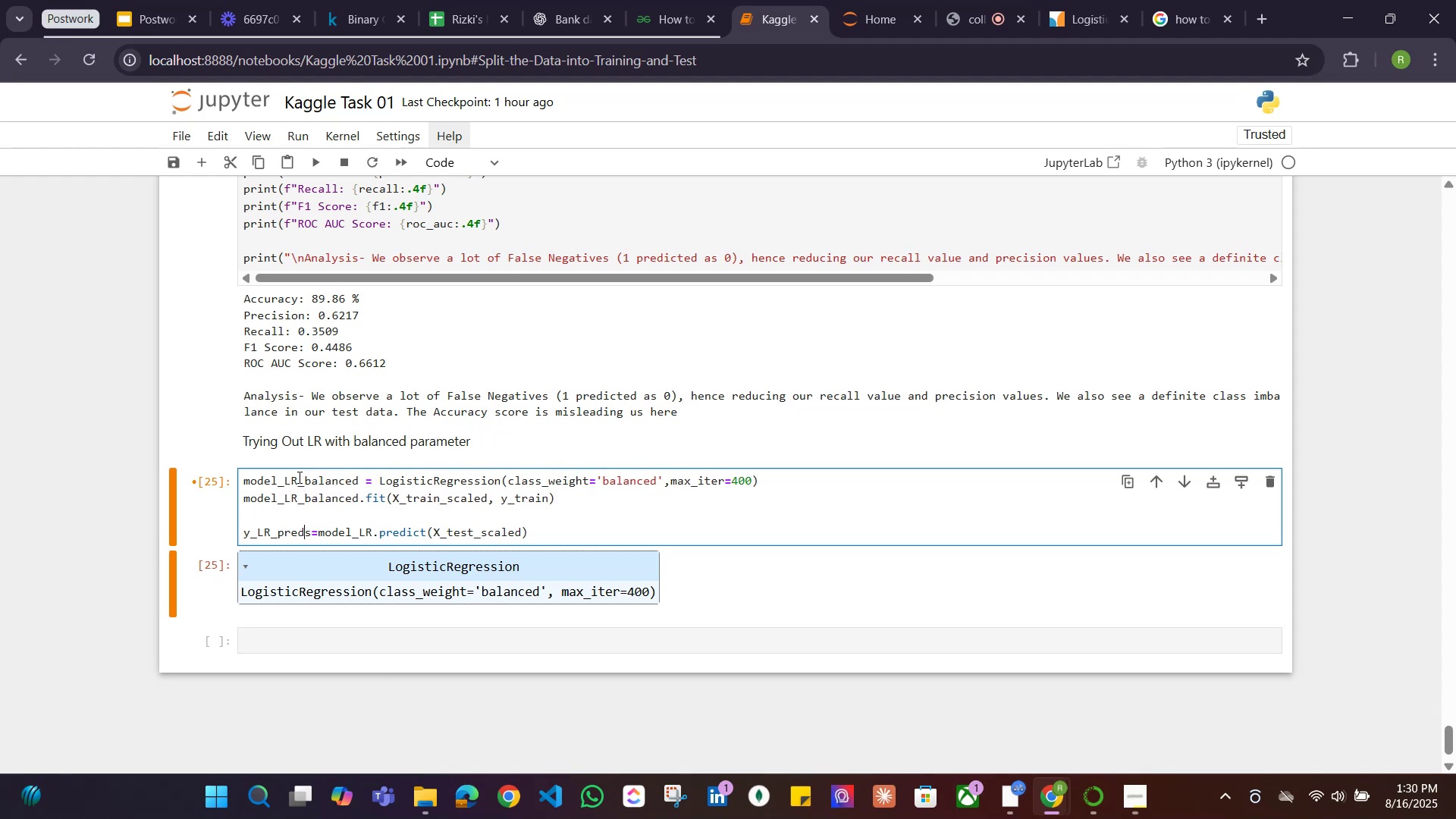 
hold_key(key=ArrowRight, duration=0.69)
 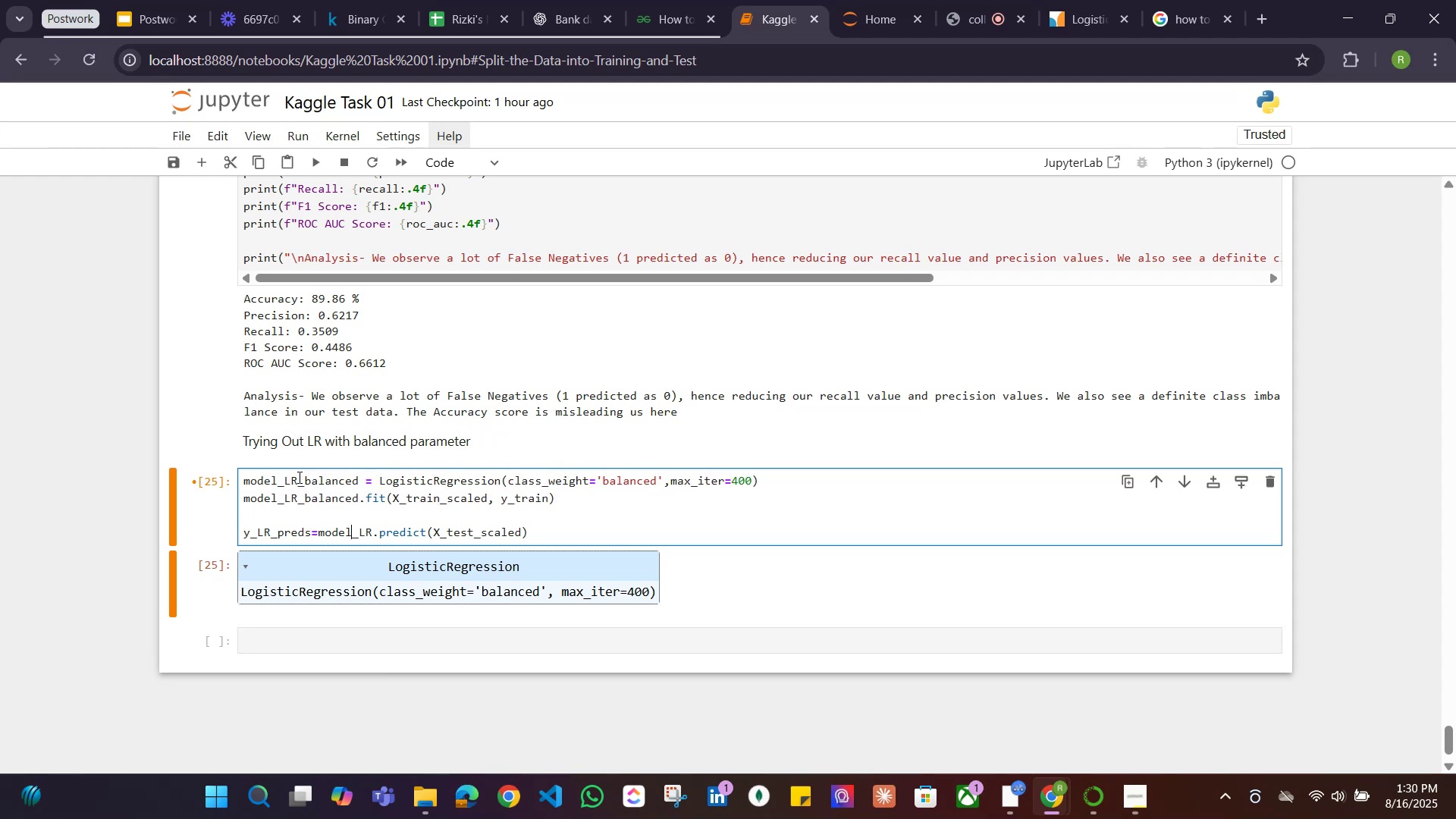 
key(ArrowRight)
 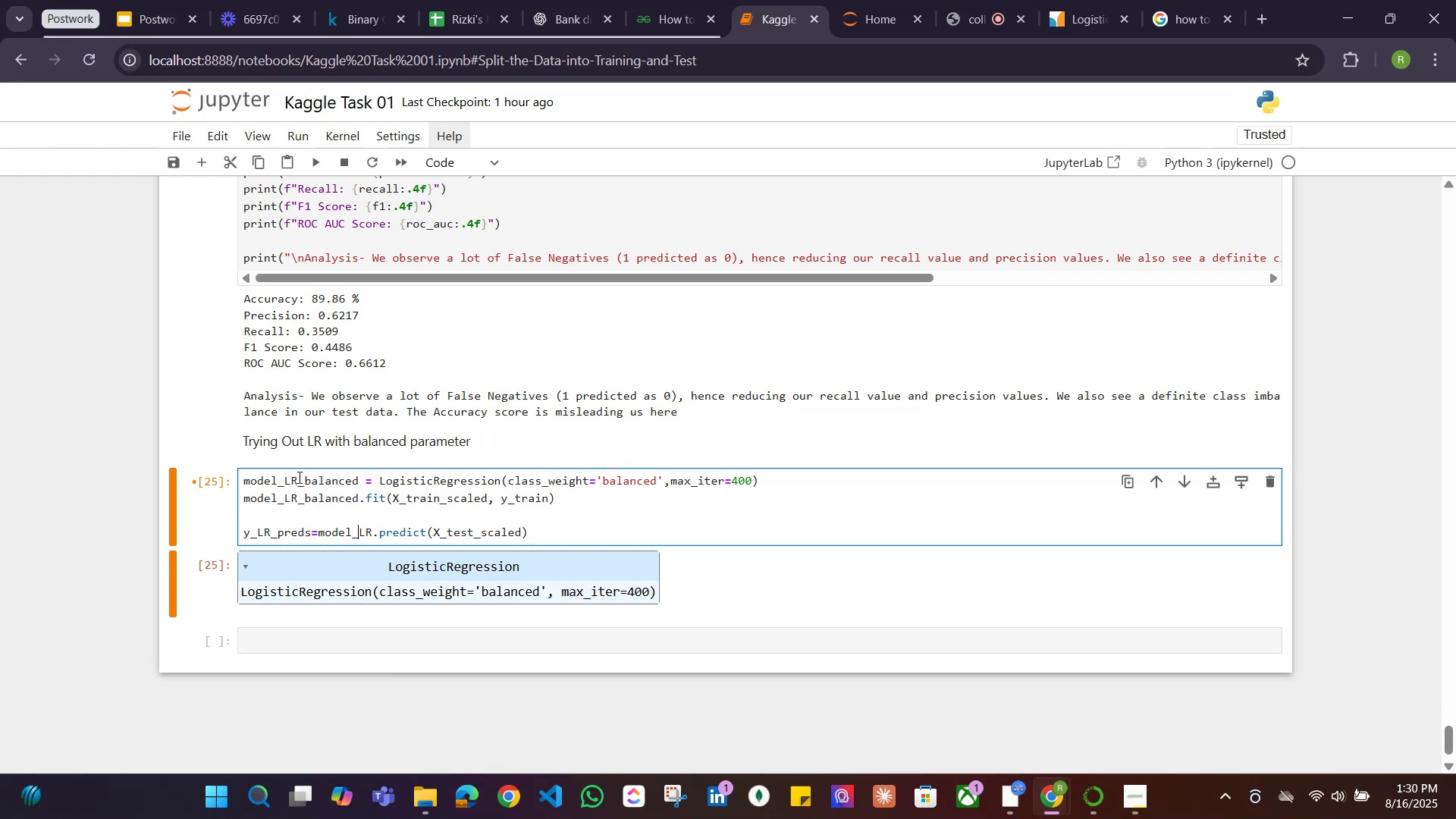 
key(ArrowRight)
 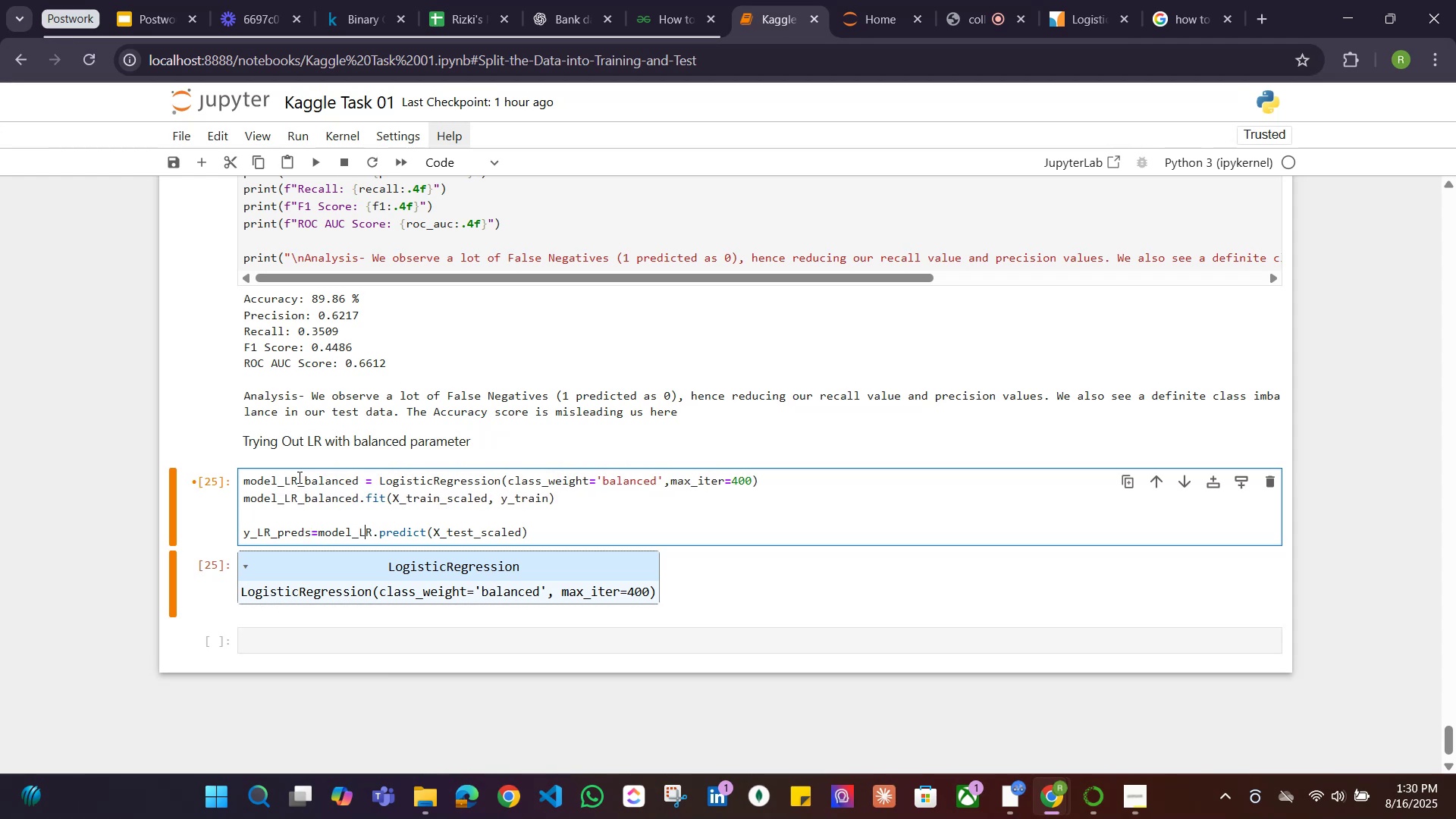 
key(ArrowRight)
 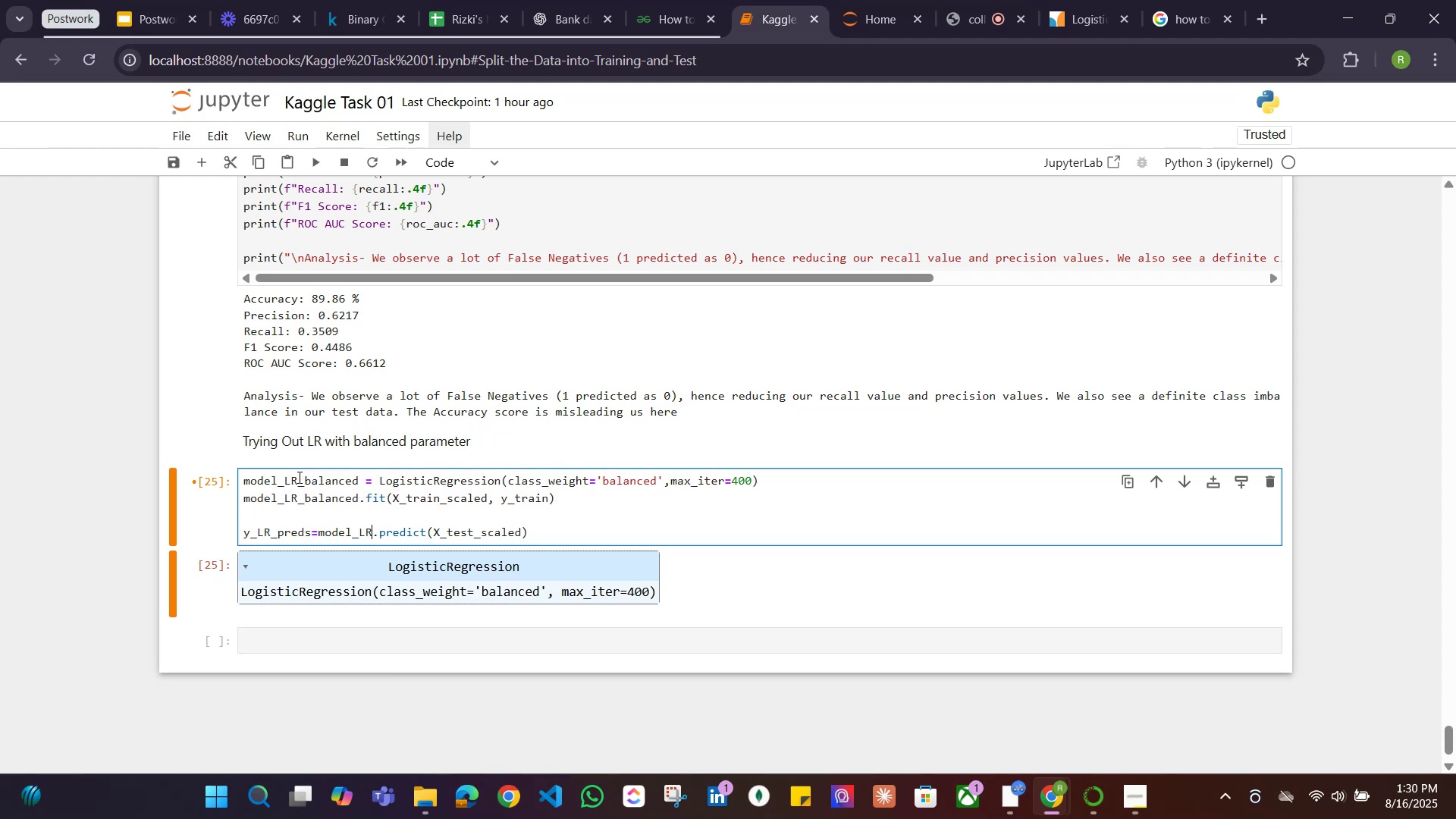 
type(_balnced)
key(Backspace)
key(Backspace)
key(Backspace)
key(Backspace)
type(anced)
 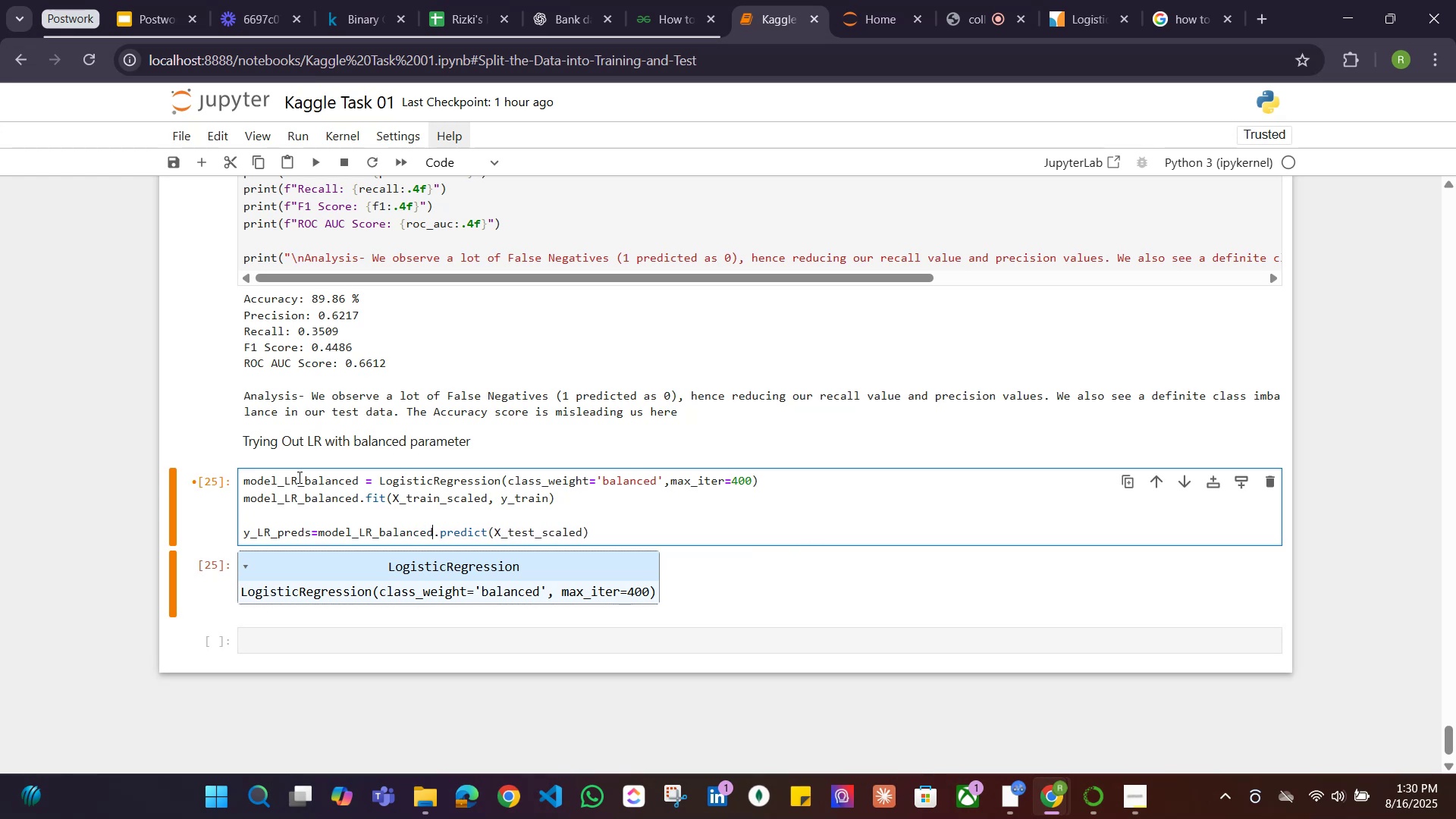 
hold_key(key=ArrowLeft, duration=1.0)
 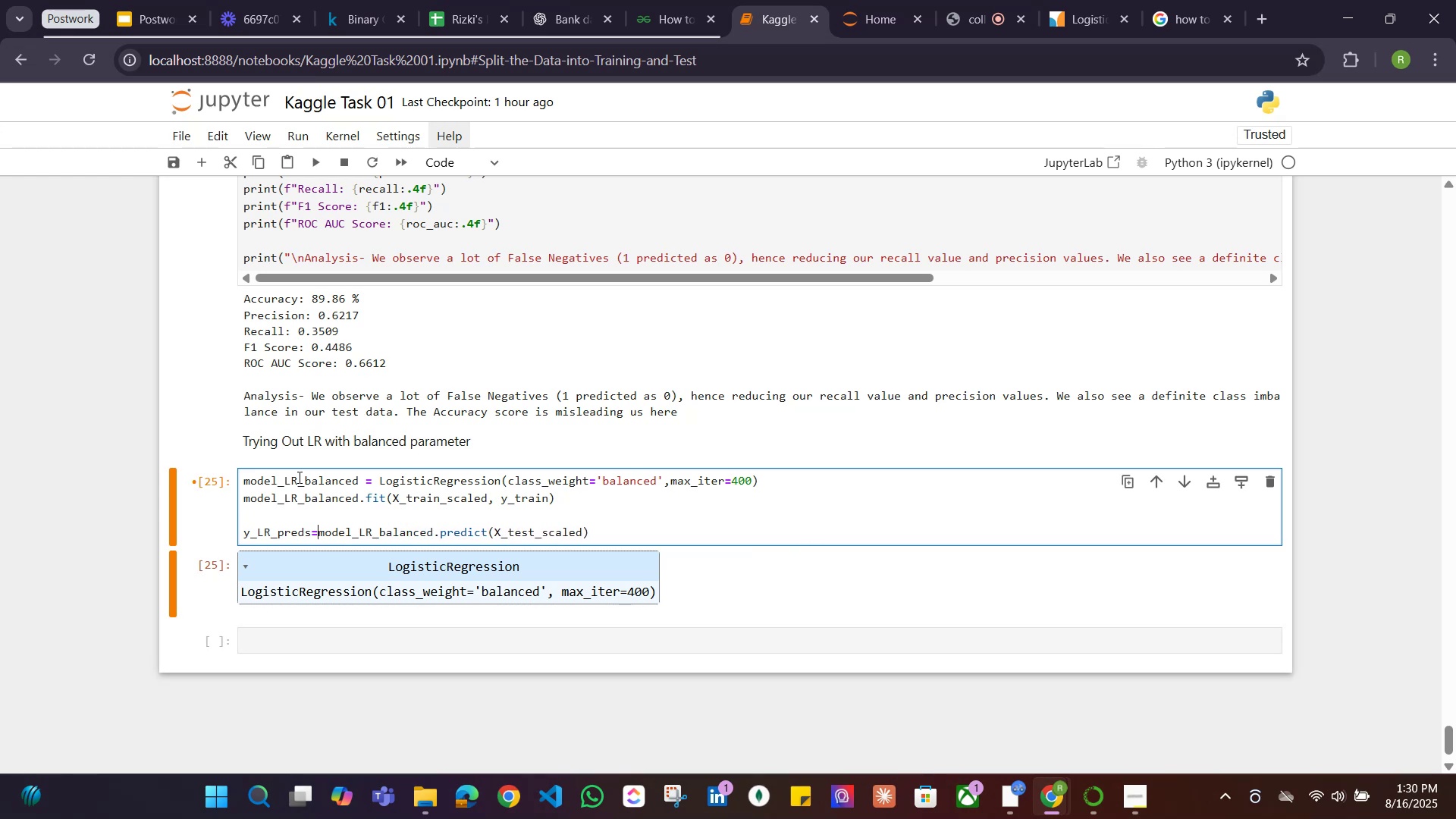 
key(ArrowLeft)
 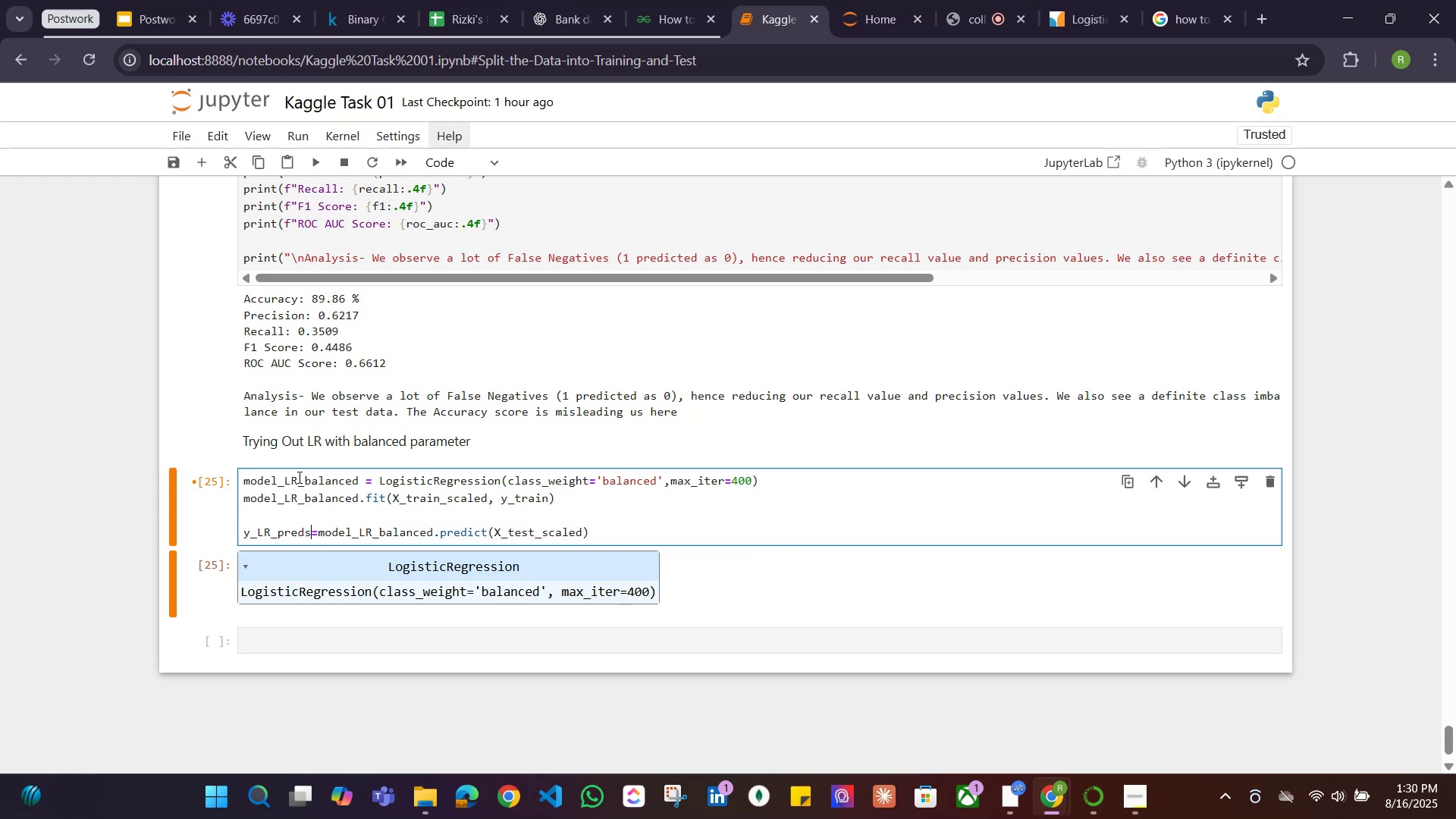 
key(ArrowLeft)
 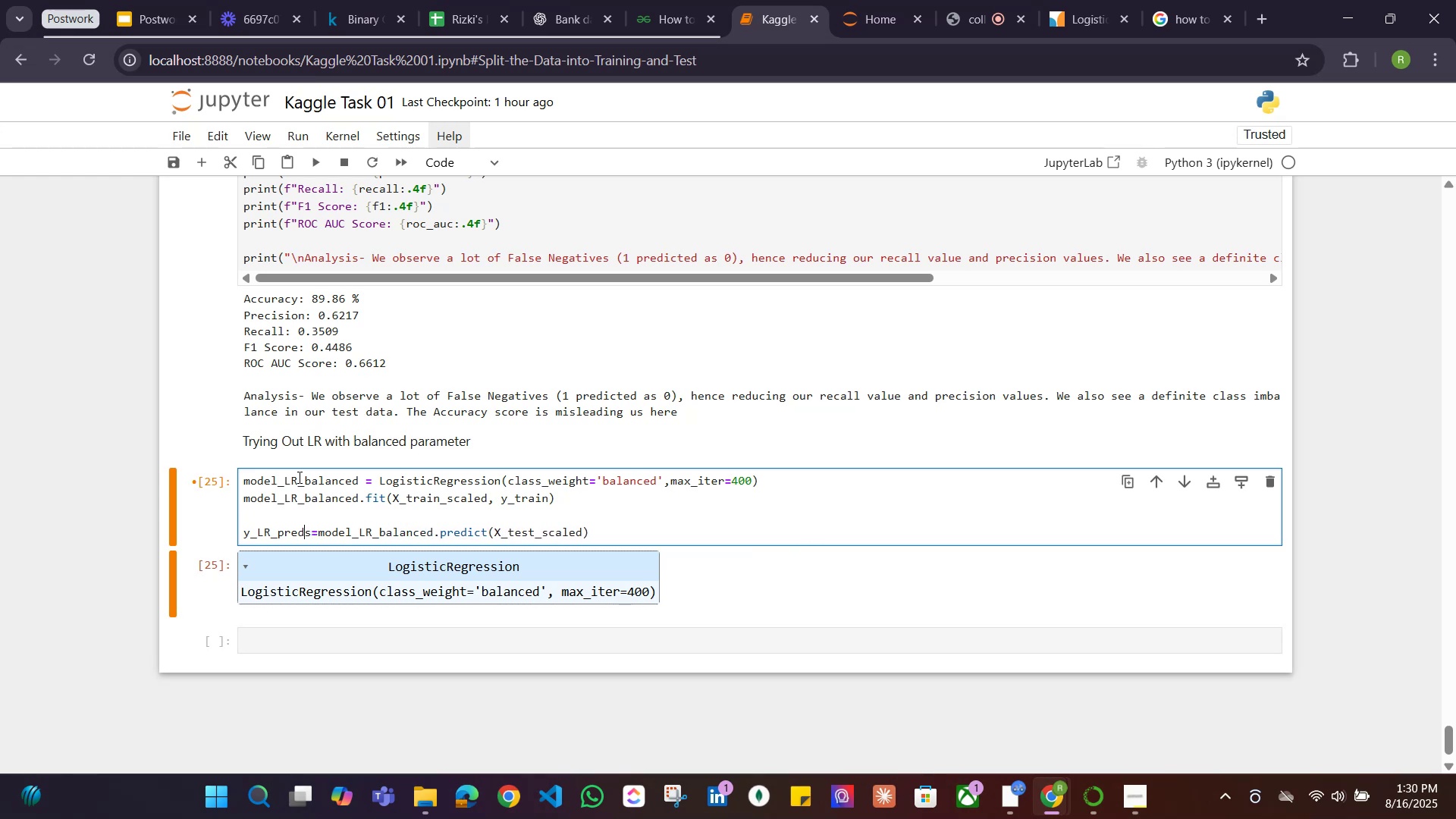 
key(ArrowLeft)
 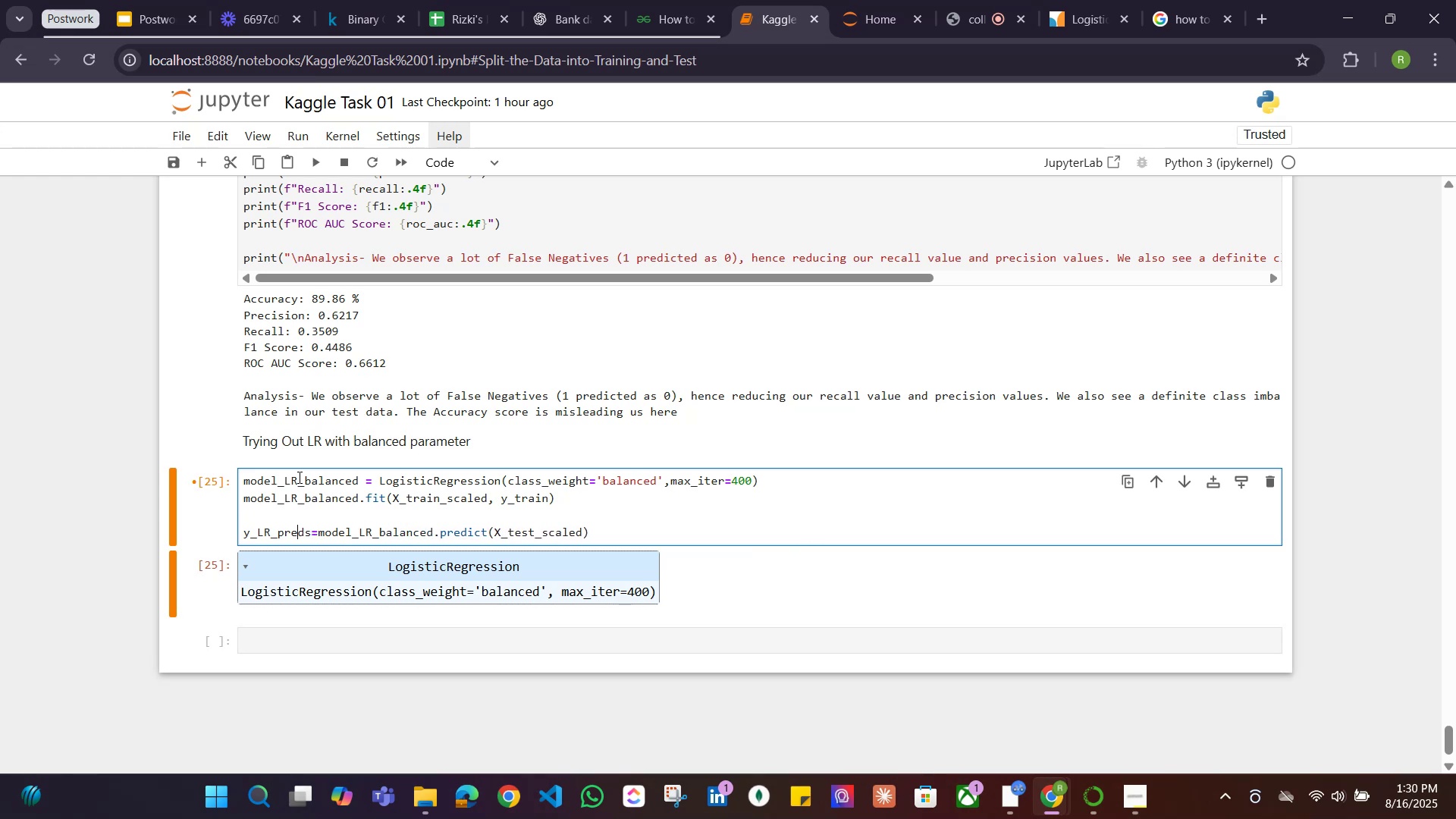 
key(ArrowLeft)
 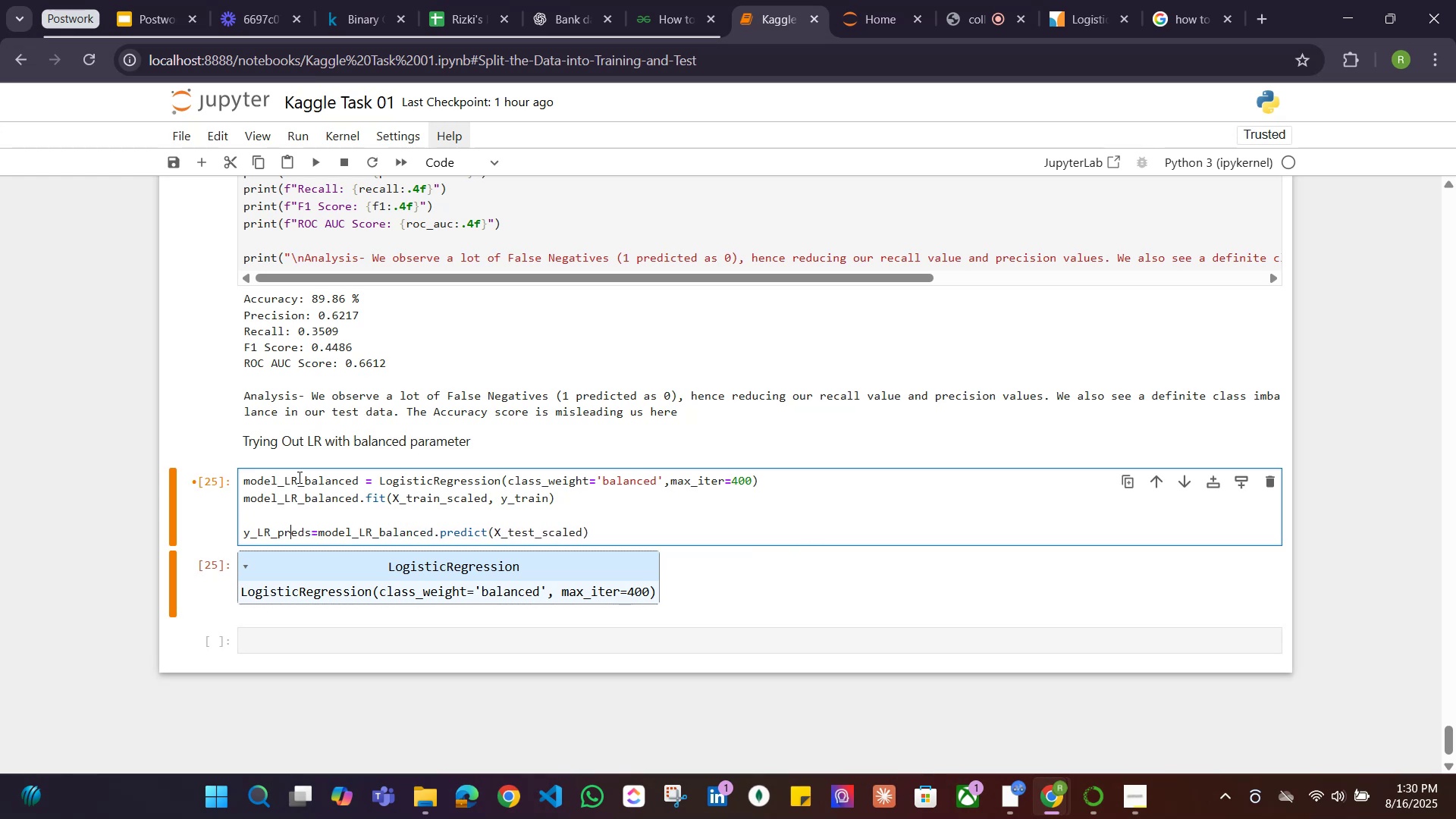 
key(ArrowLeft)
 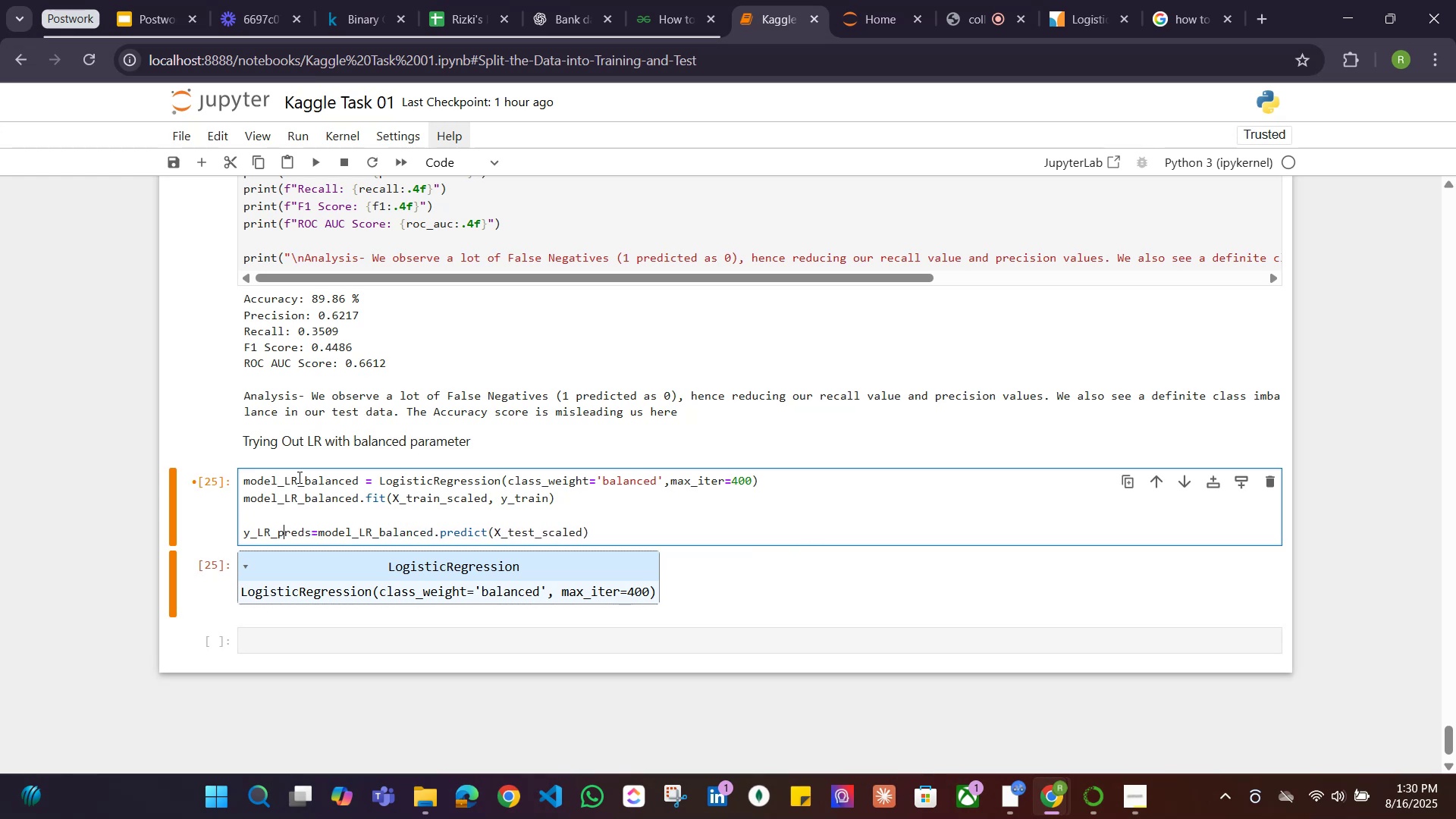 
key(ArrowLeft)
 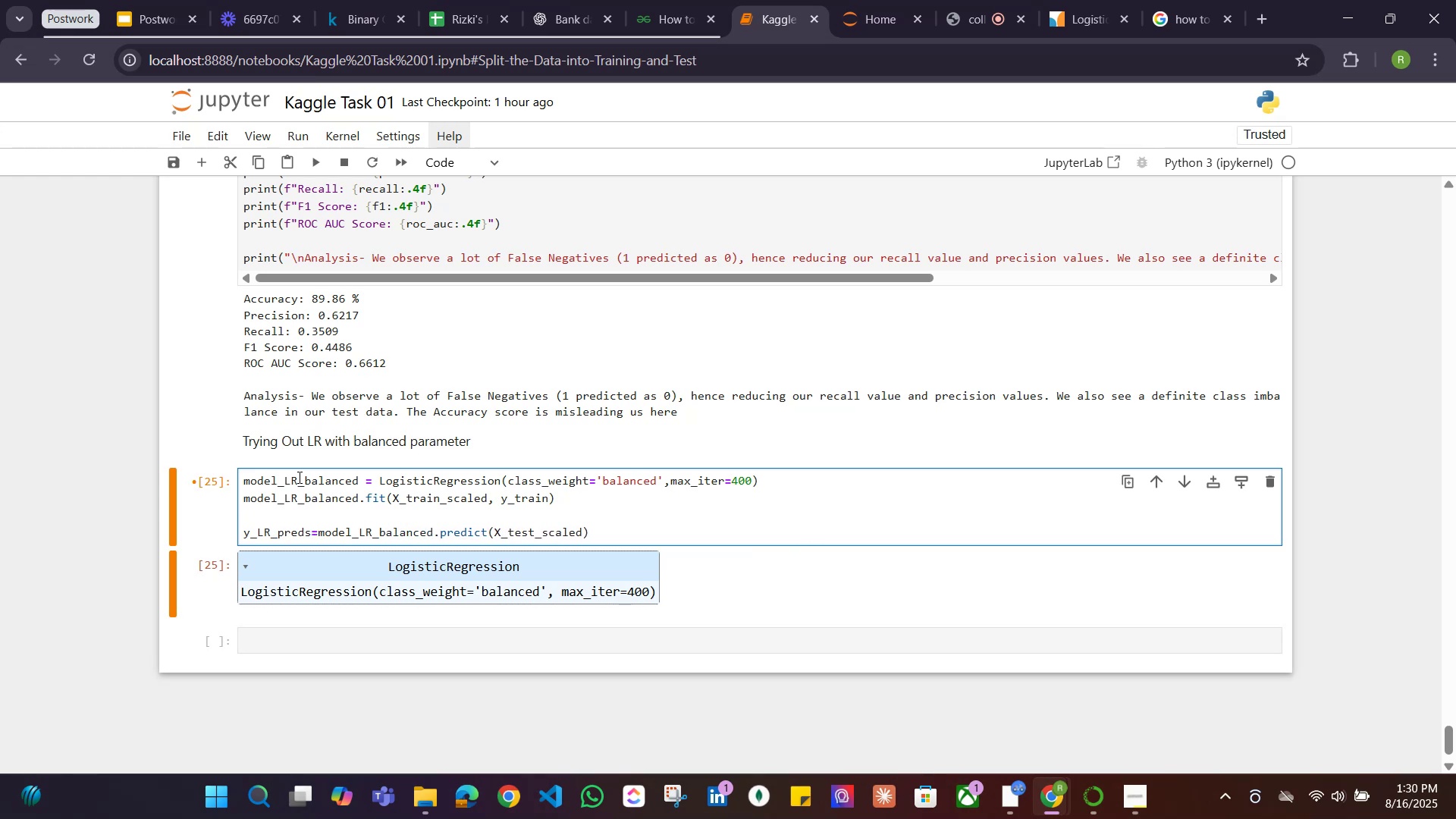 
key(ArrowLeft)
 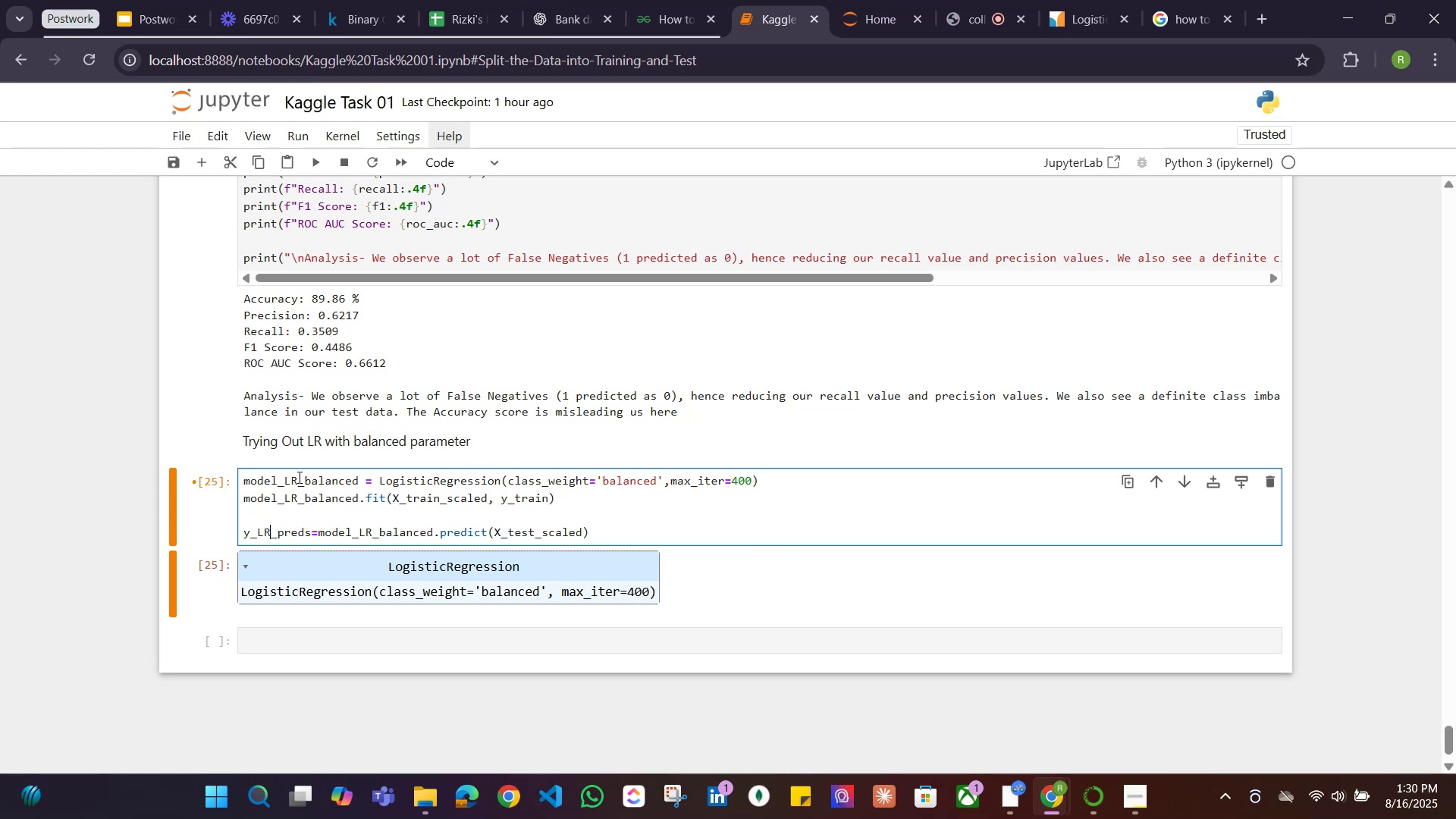 
key(ArrowRight)
 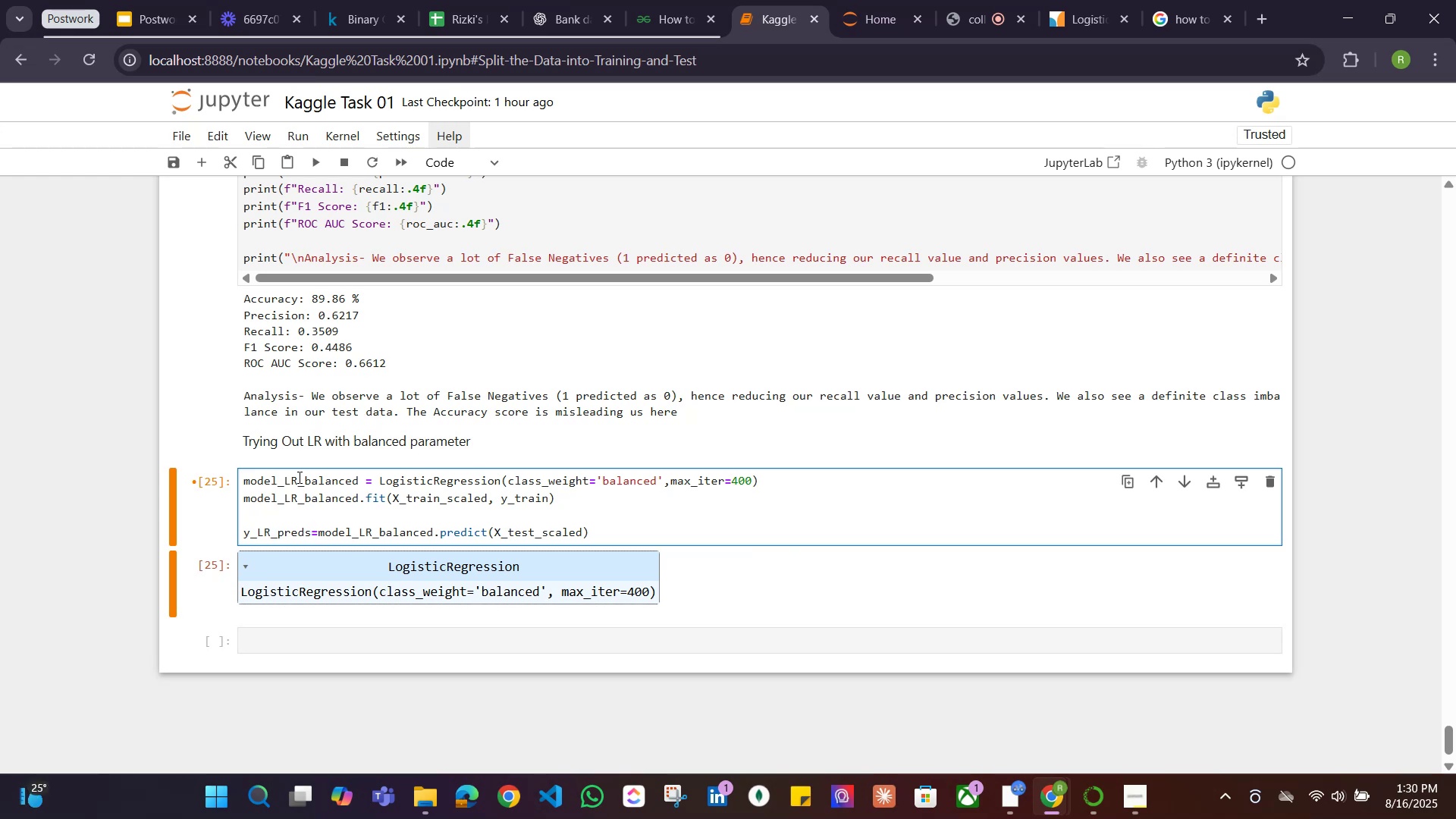 
type(bal_)
 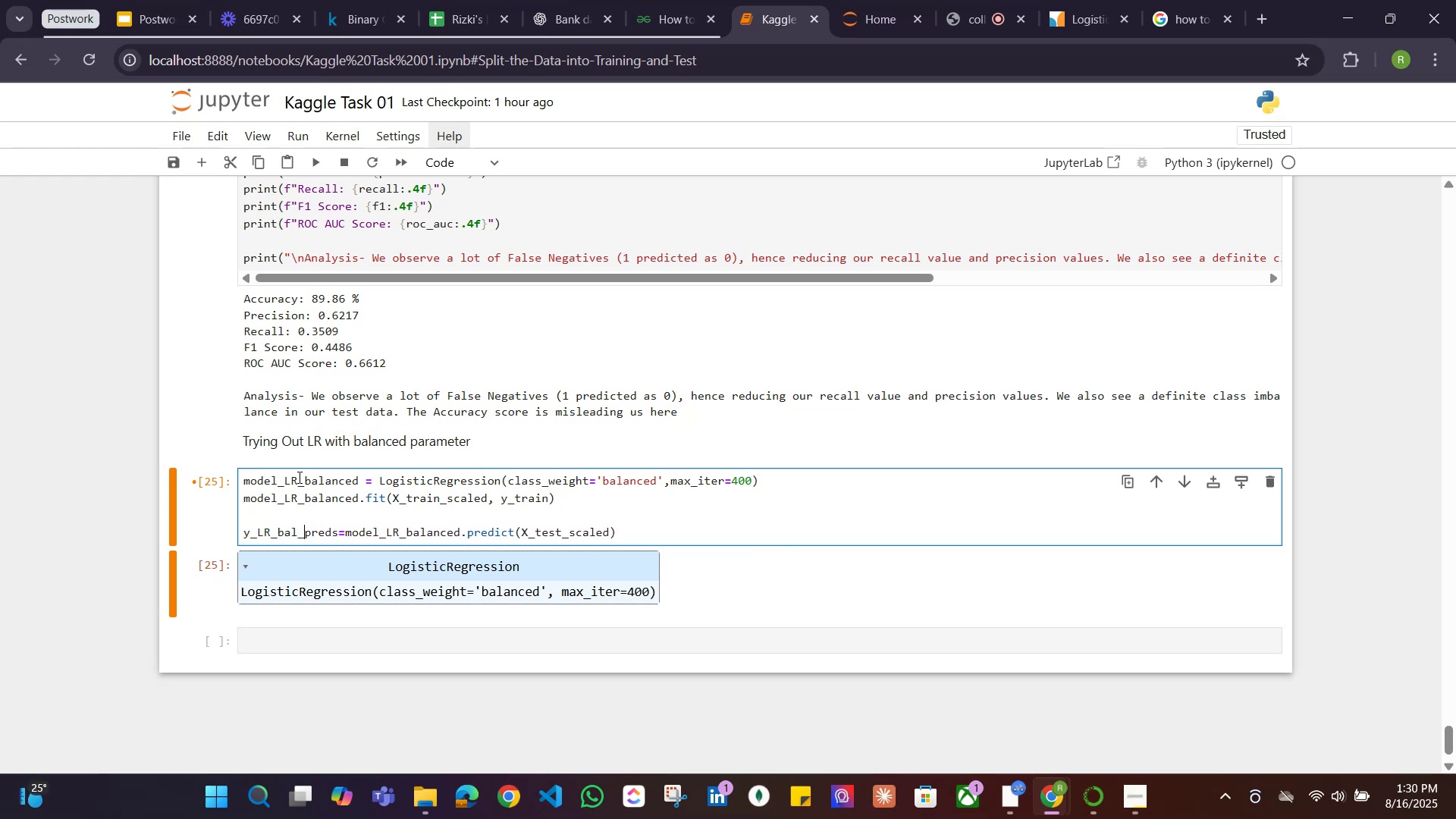 
left_click([595, 511])
 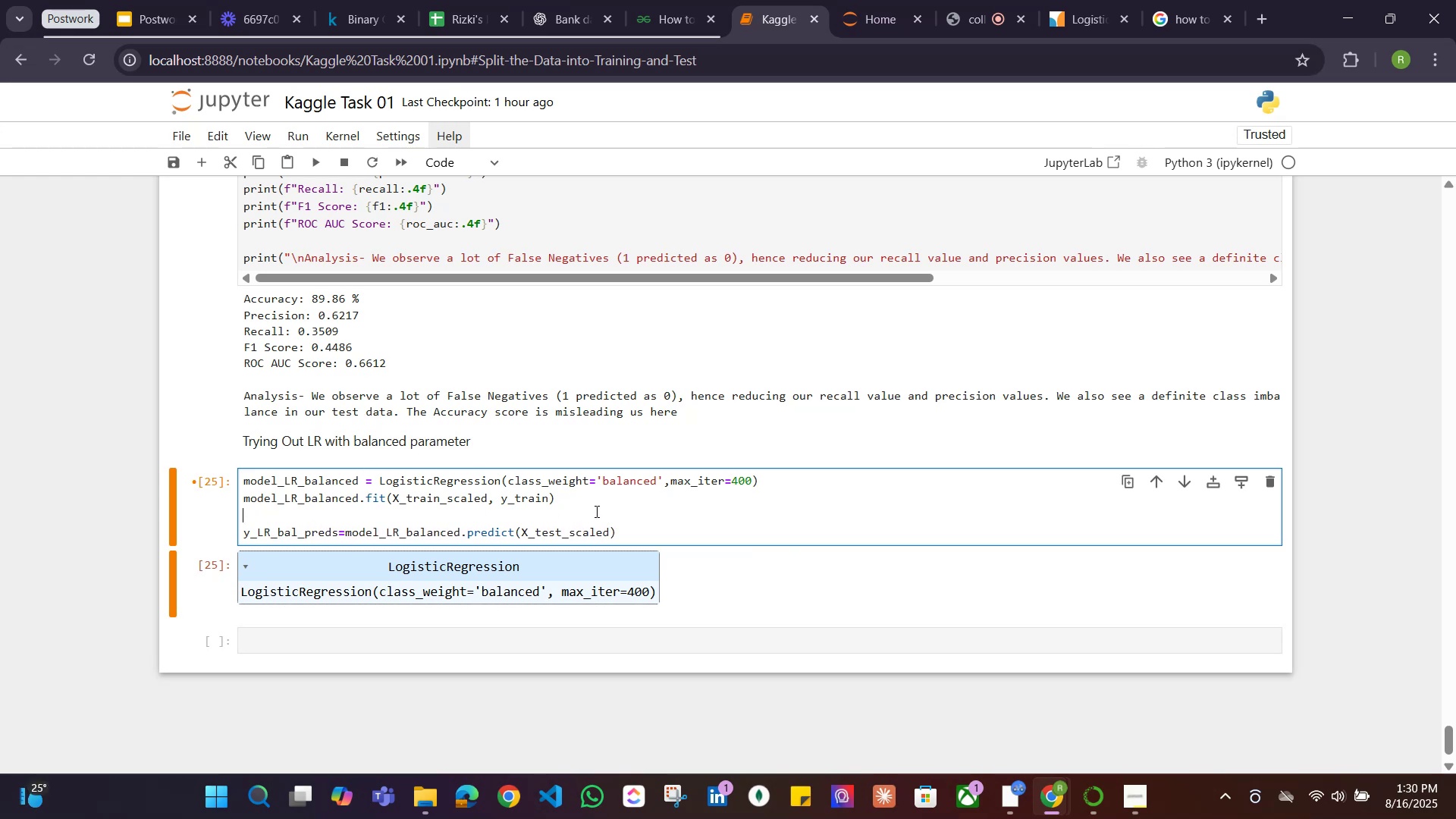 
key(Shift+ShiftRight)
 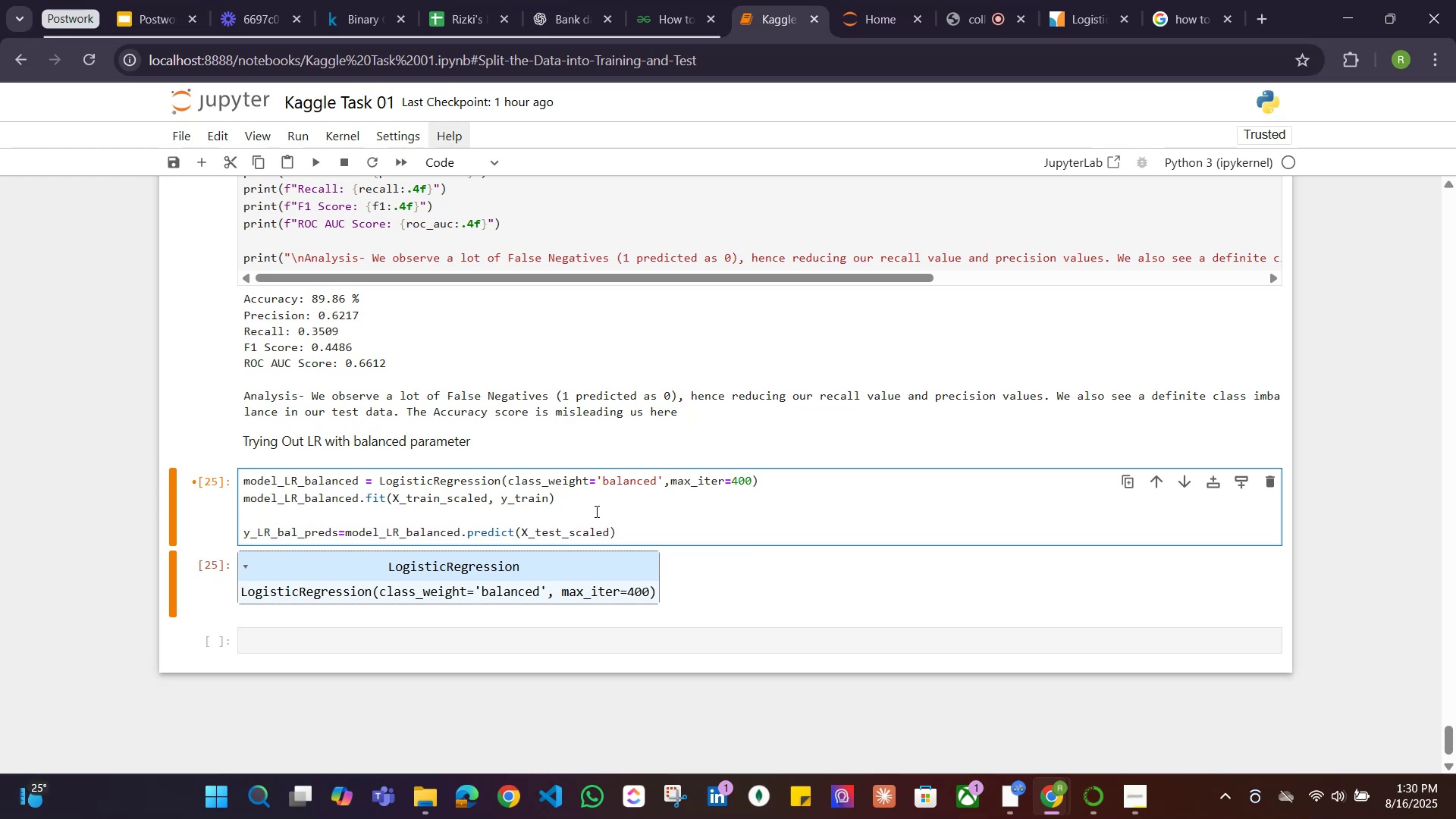 
key(Shift+Enter)
 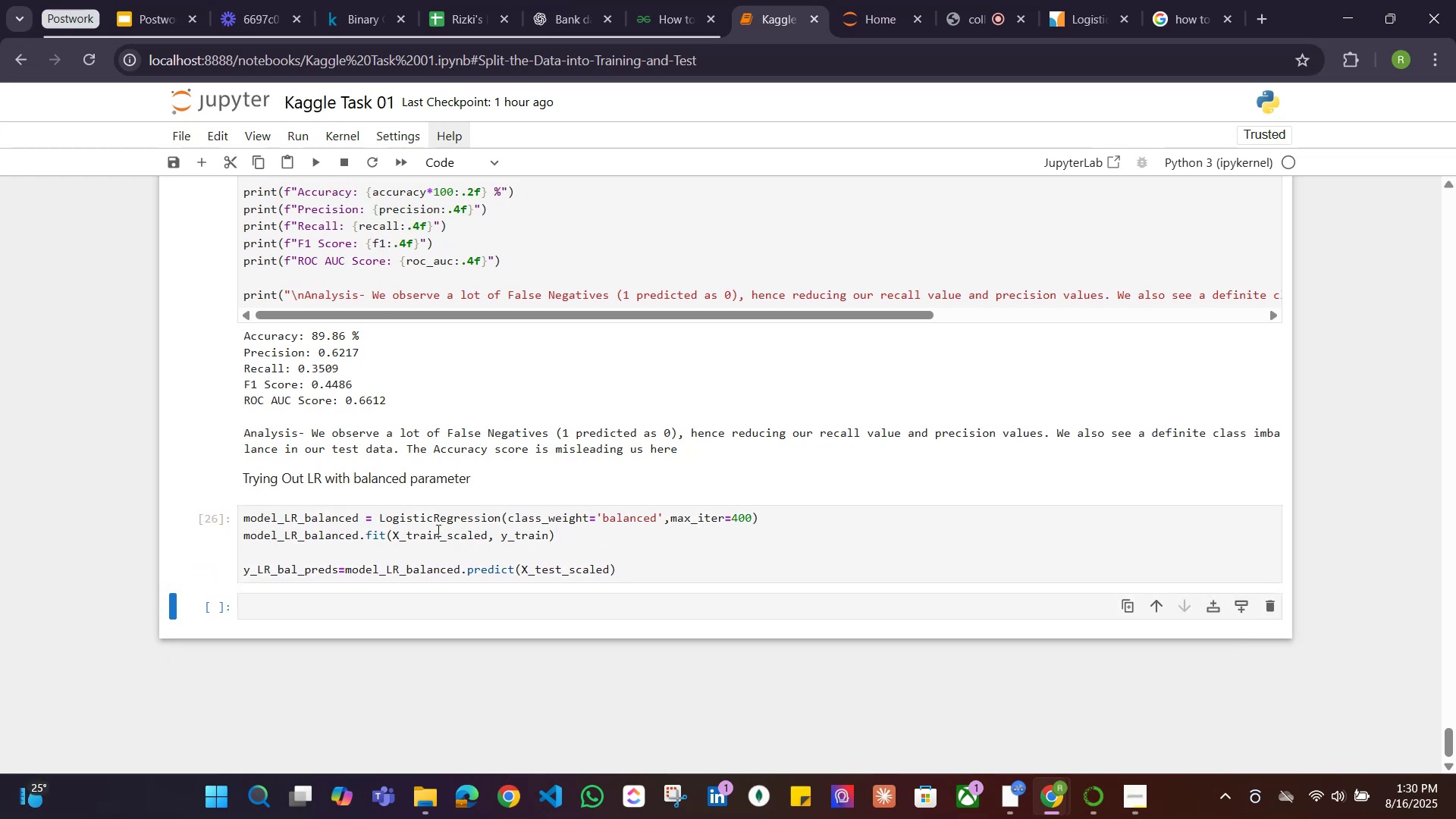 
scroll: coordinate [431, 491], scroll_direction: up, amount: 13.0
 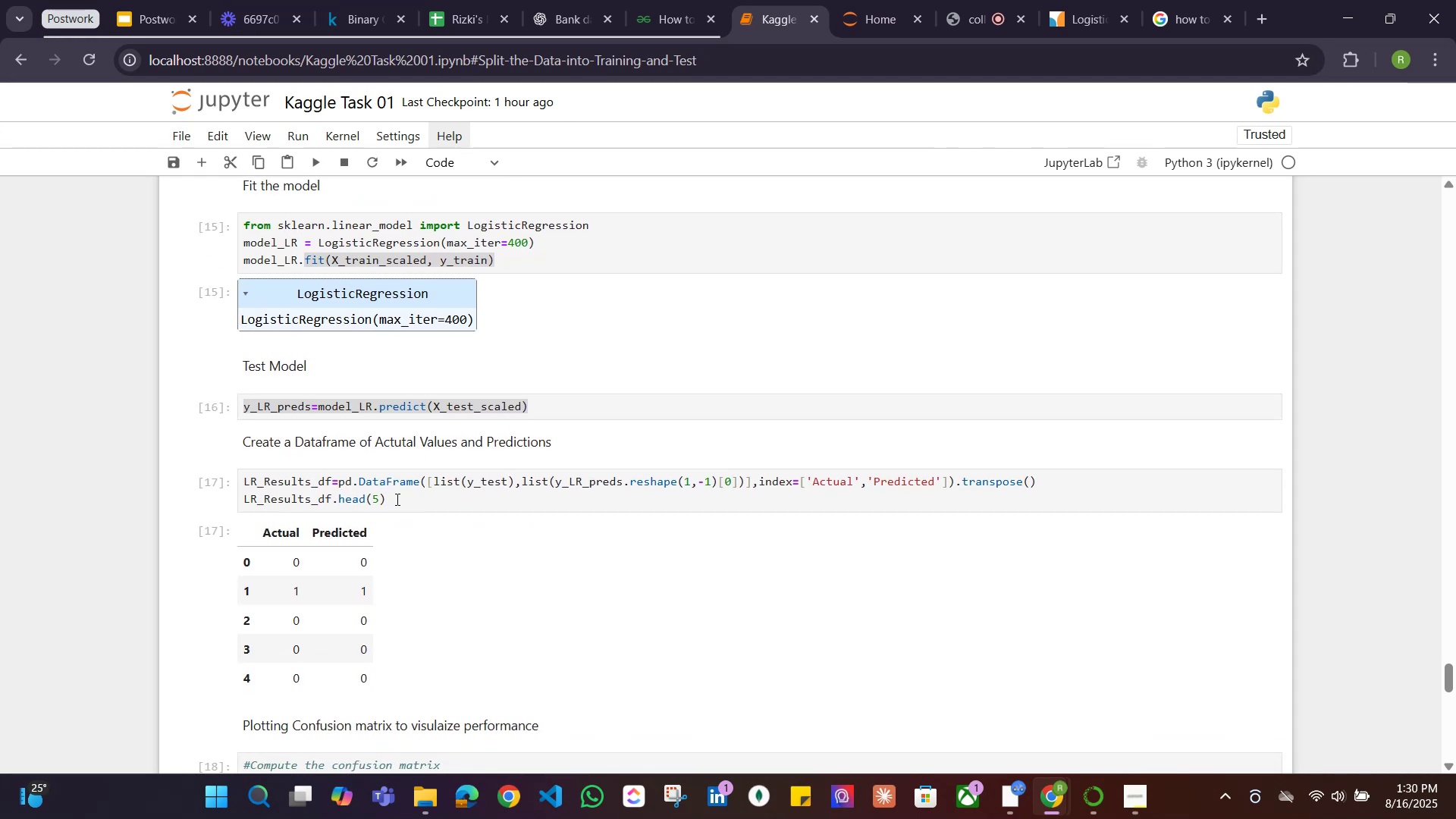 
left_click_drag(start_coordinate=[401, 498], to_coordinate=[228, 477])
 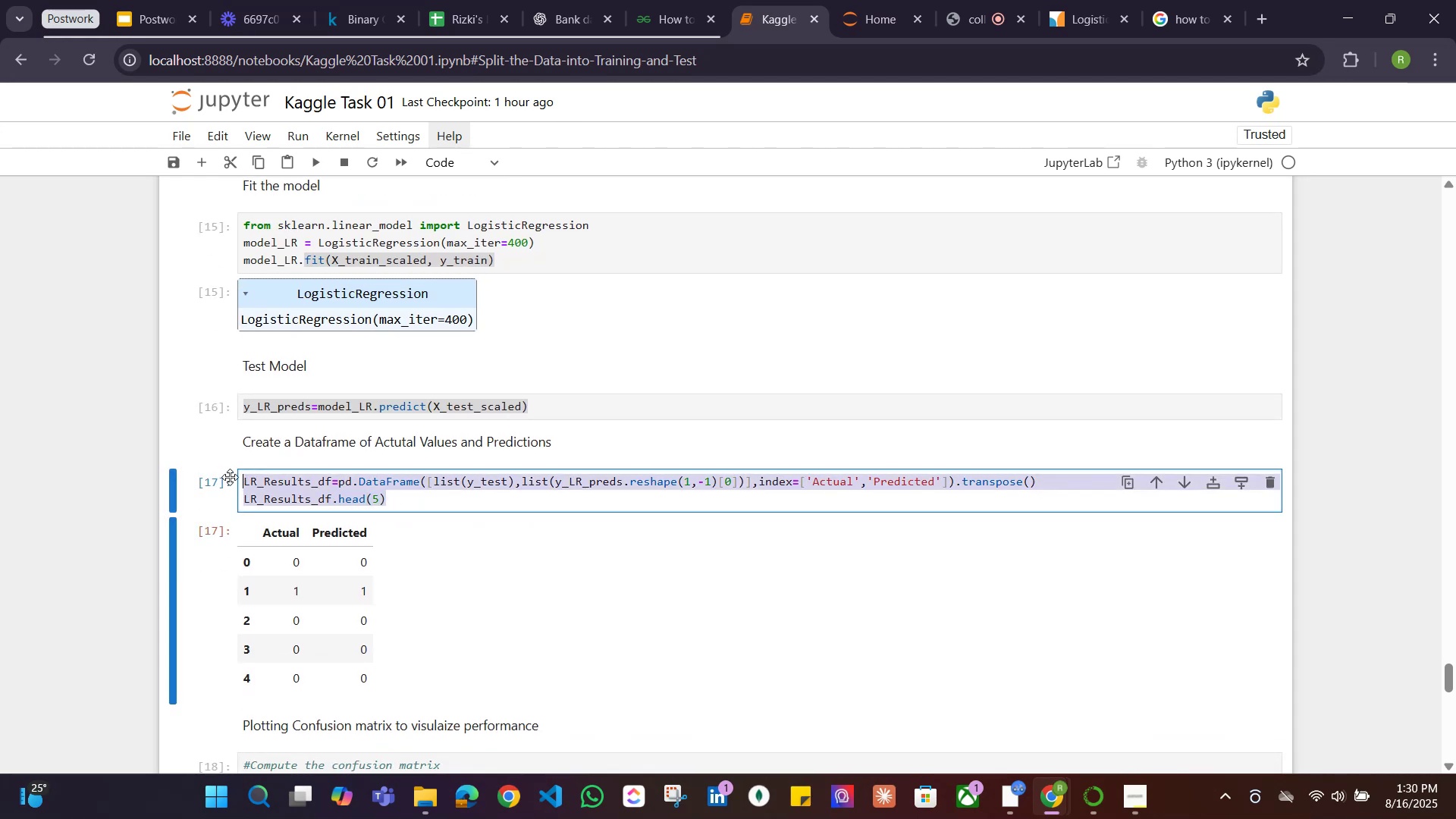 
key(Control+C)
 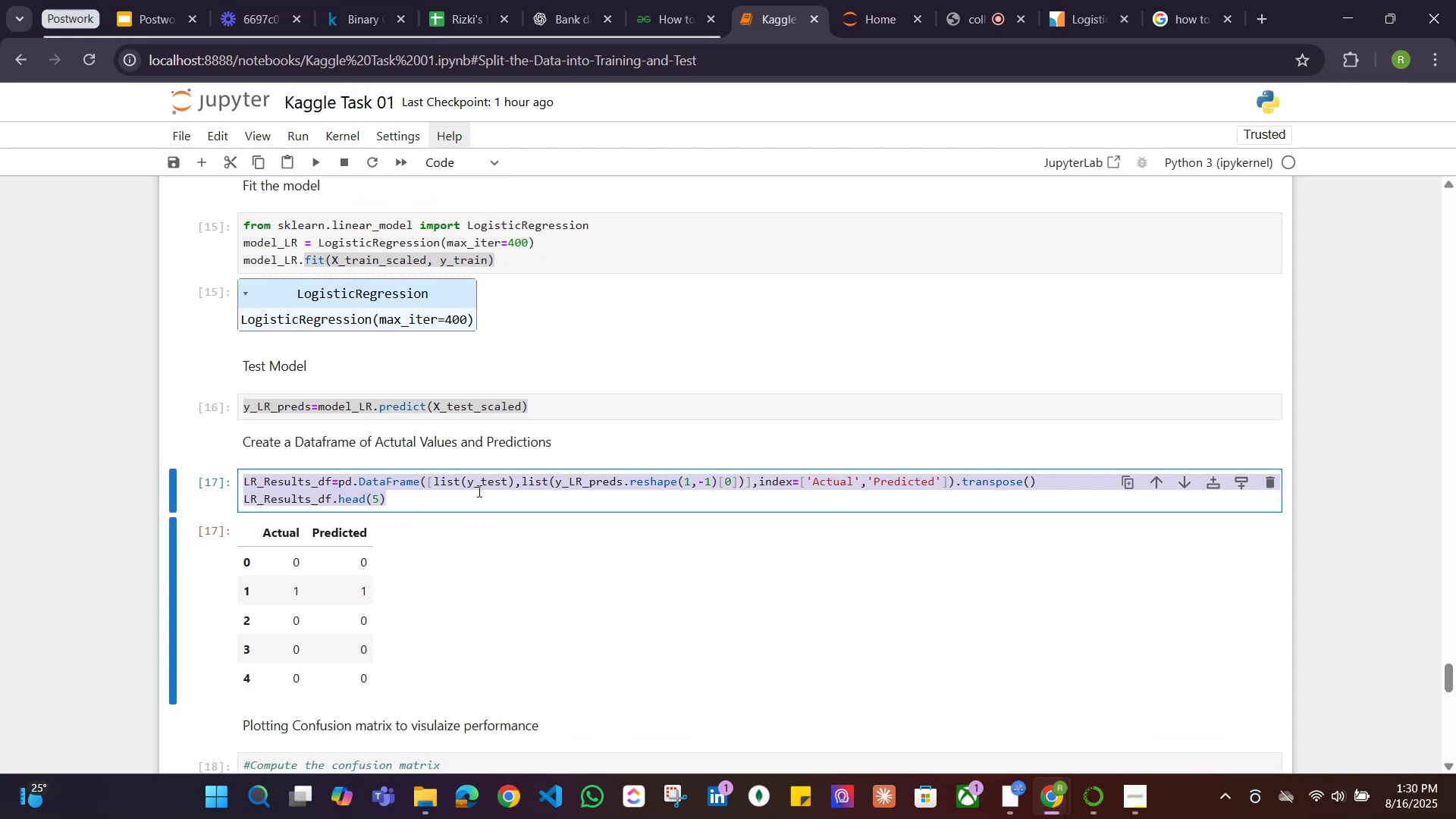 
scroll: coordinate [458, 484], scroll_direction: down, amount: 16.0
 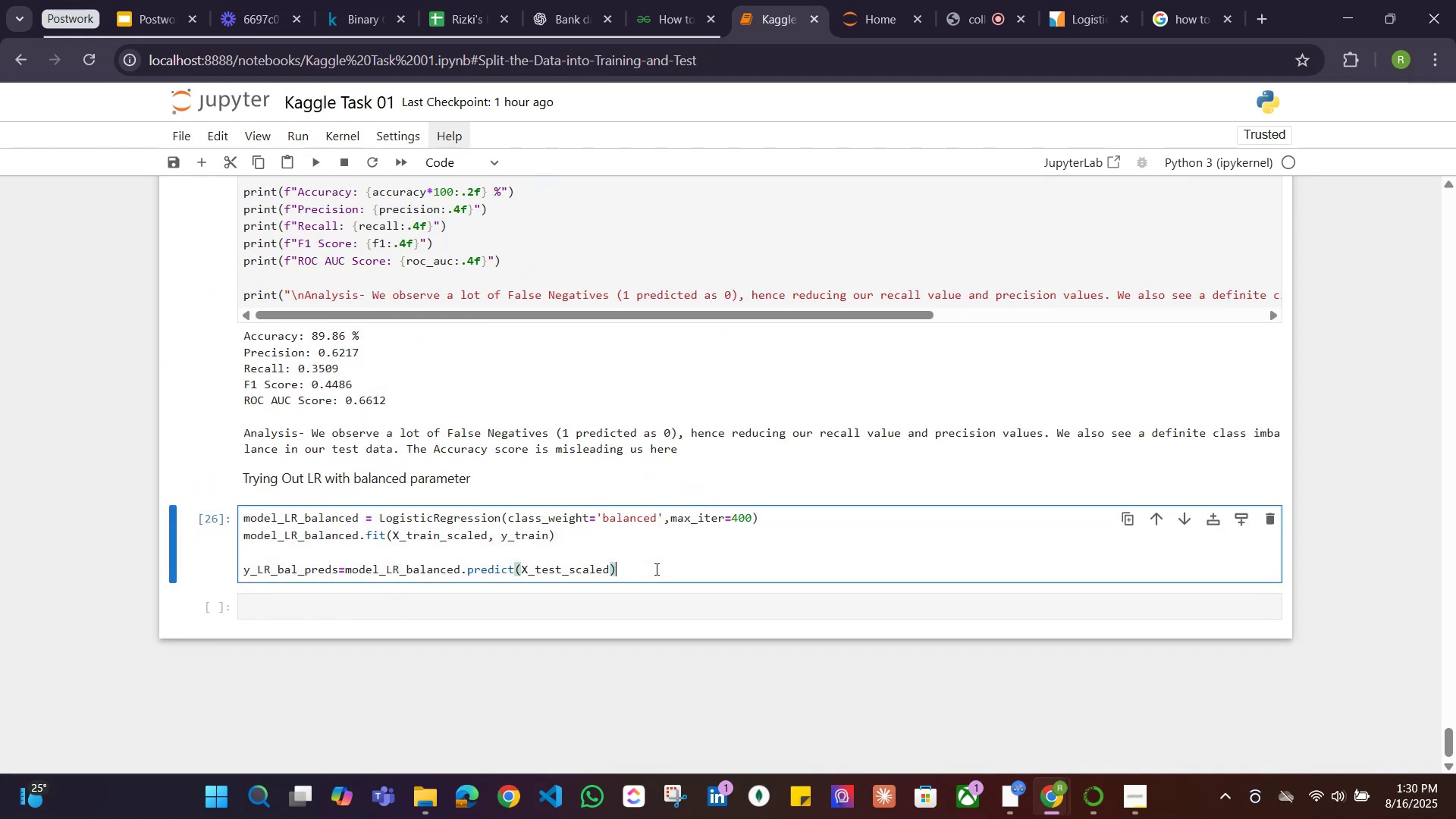 
key(Enter)
 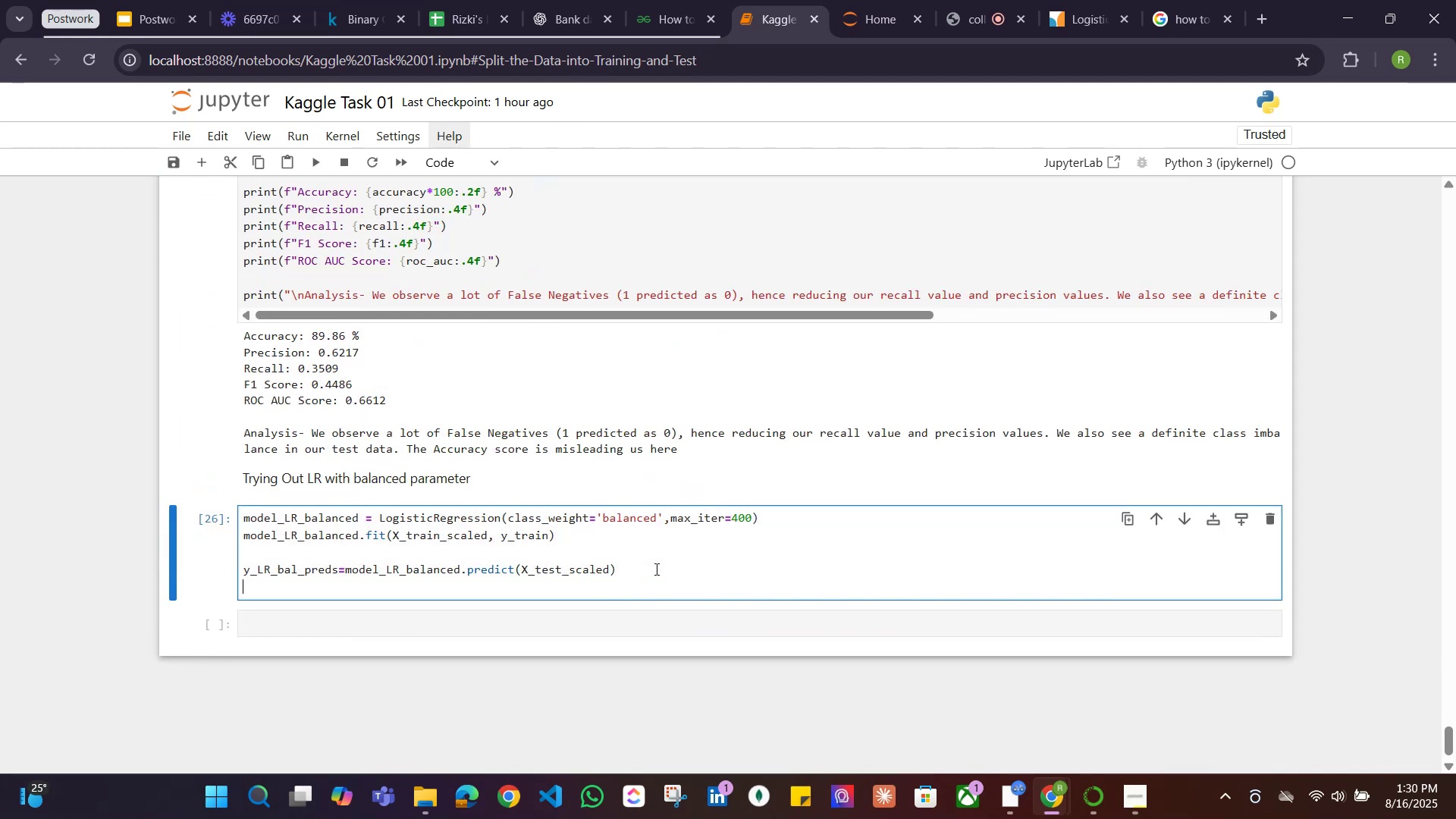 
key(Enter)
 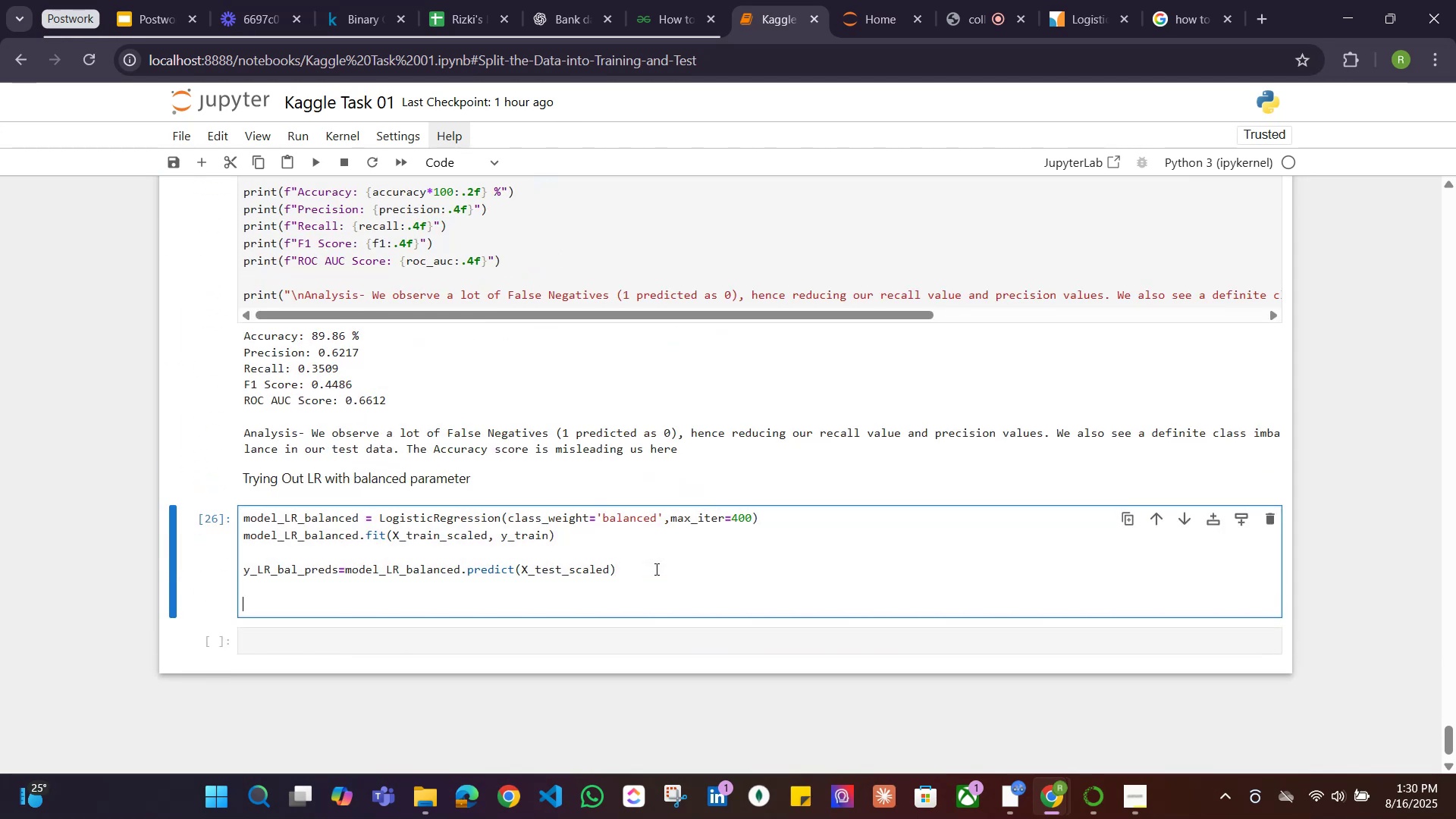 
key(Control+ControlLeft)
 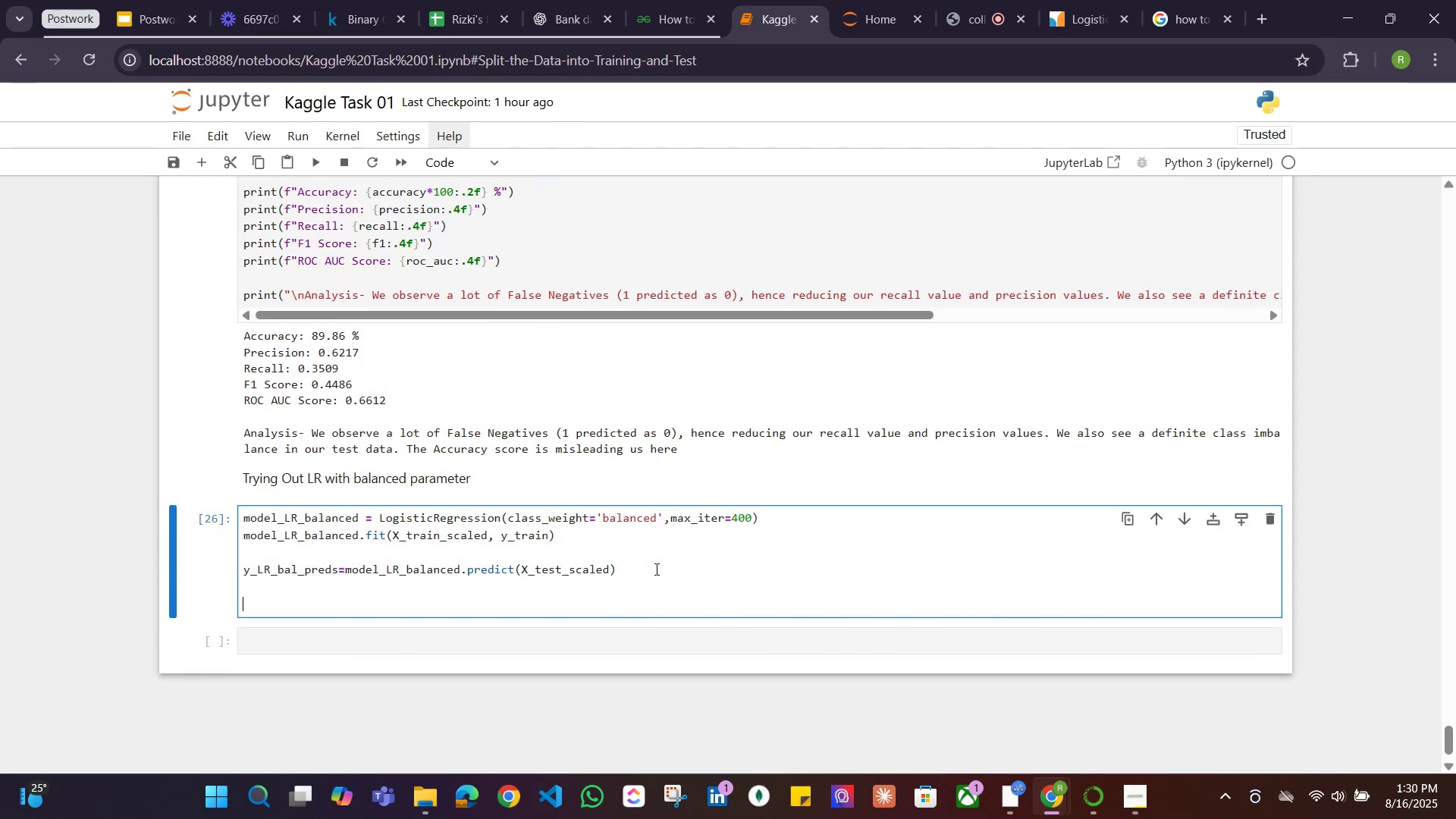 
key(Control+V)
 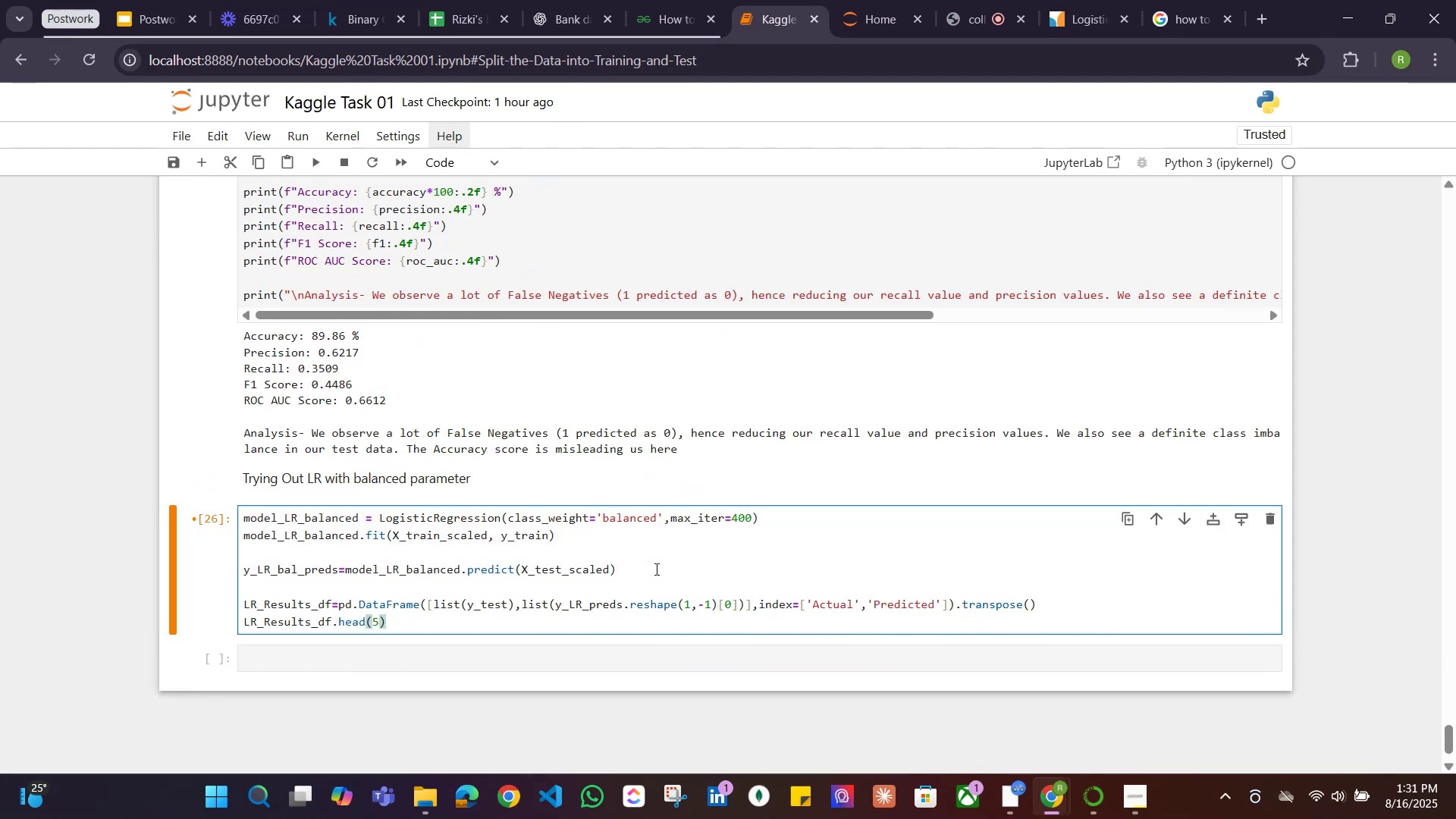 
key(ArrowUp)
 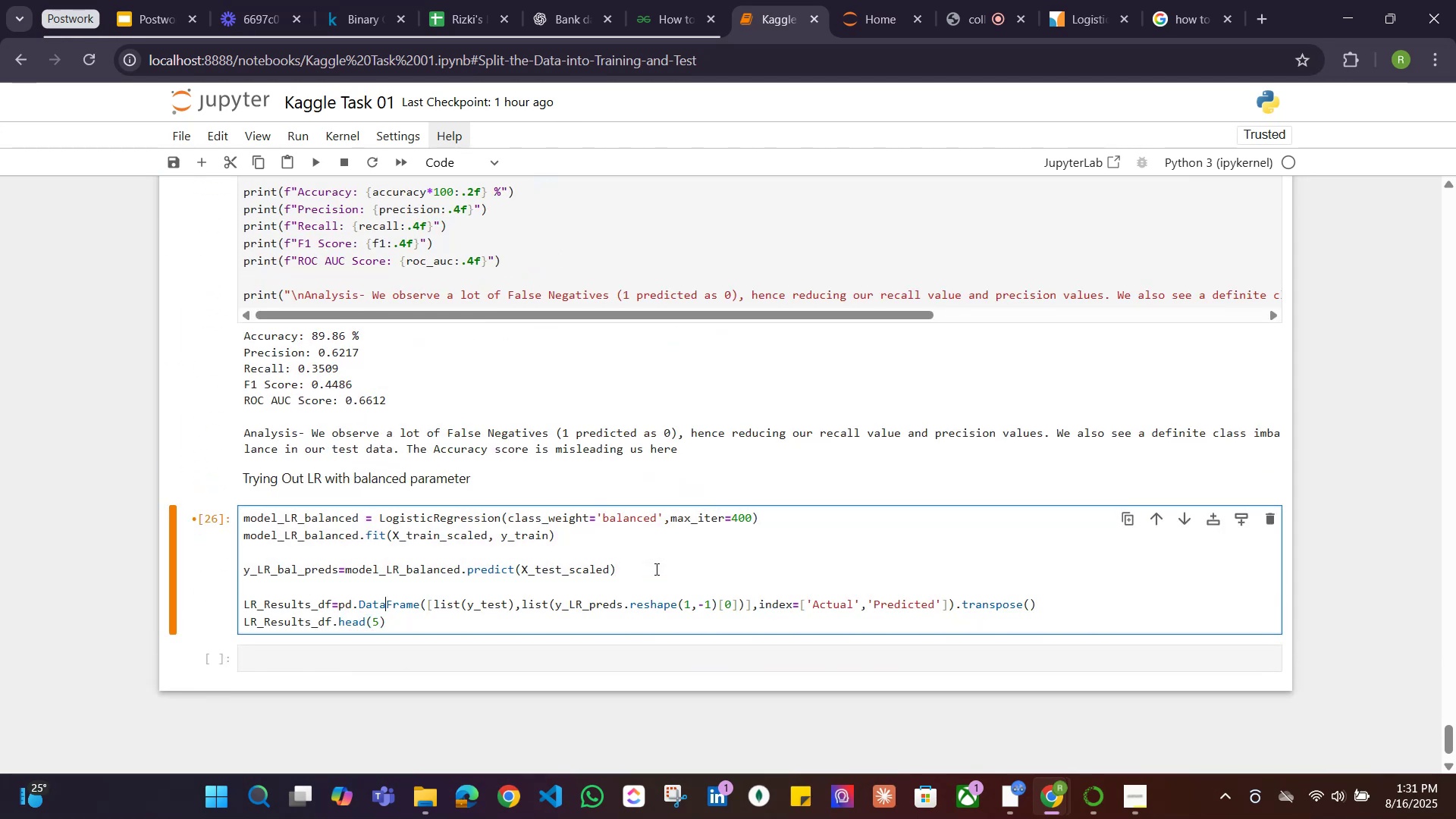 
hold_key(key=ArrowLeft, duration=1.02)
 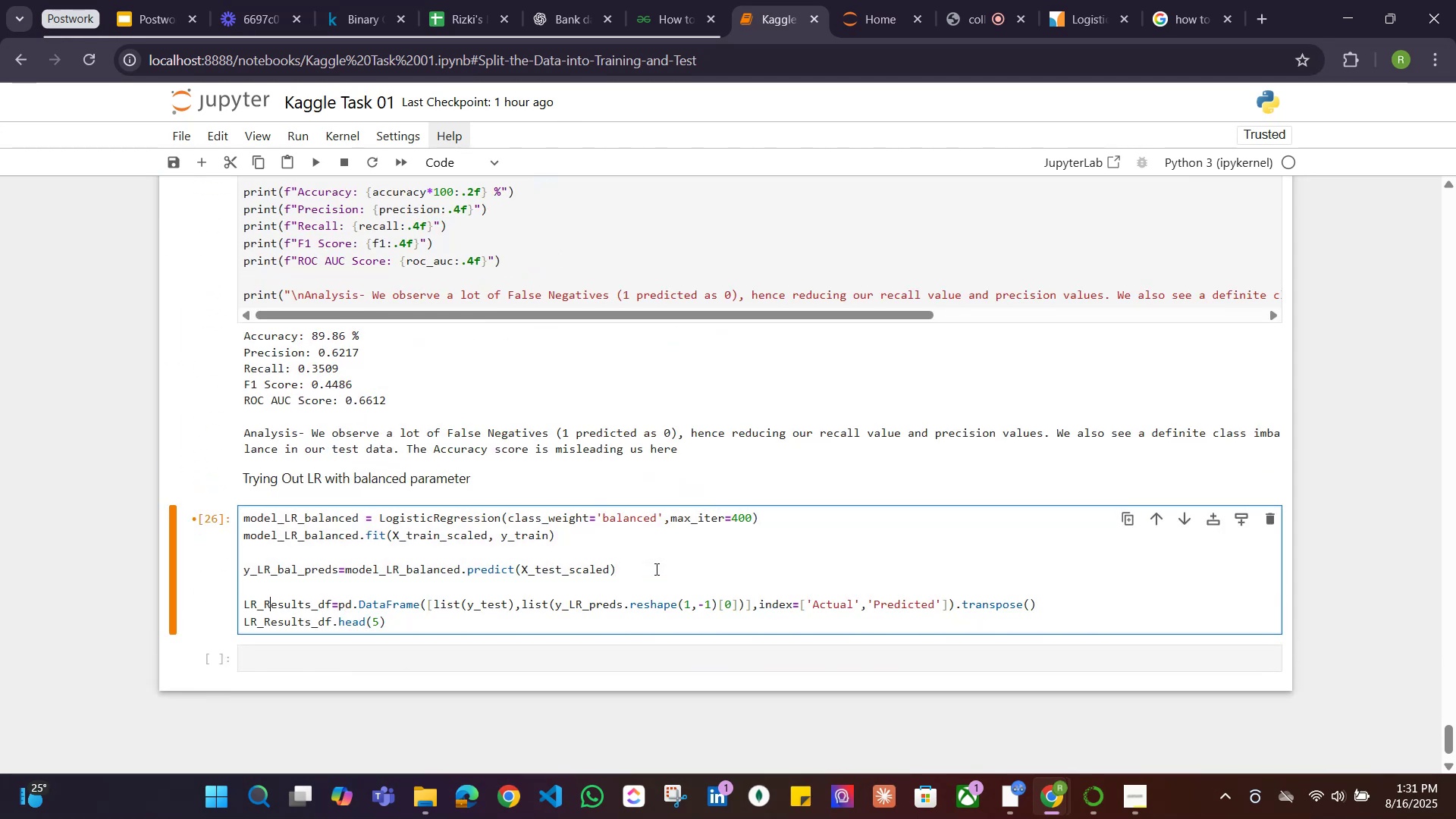 
key(ArrowLeft)
 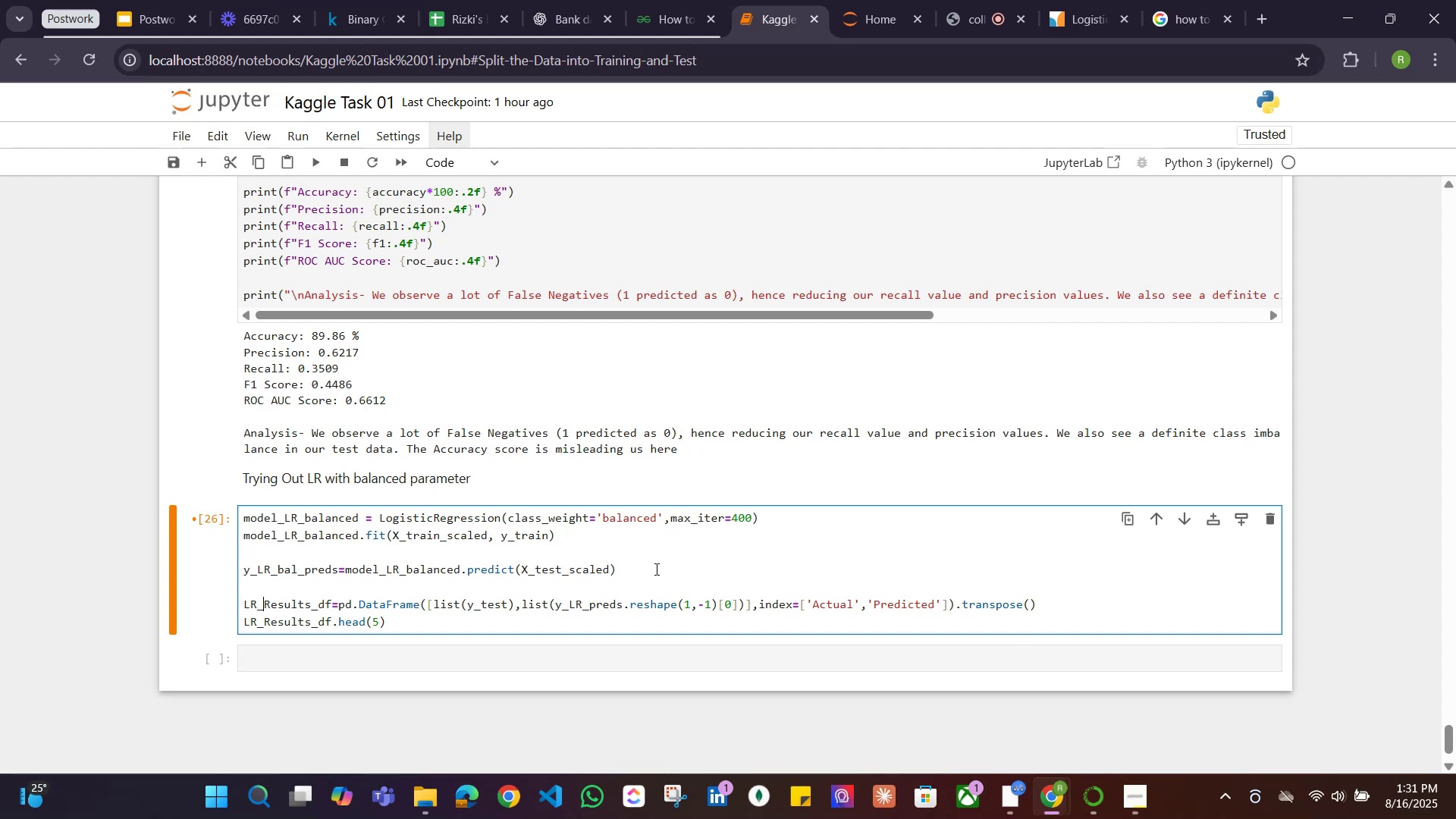 
type(bal_)
 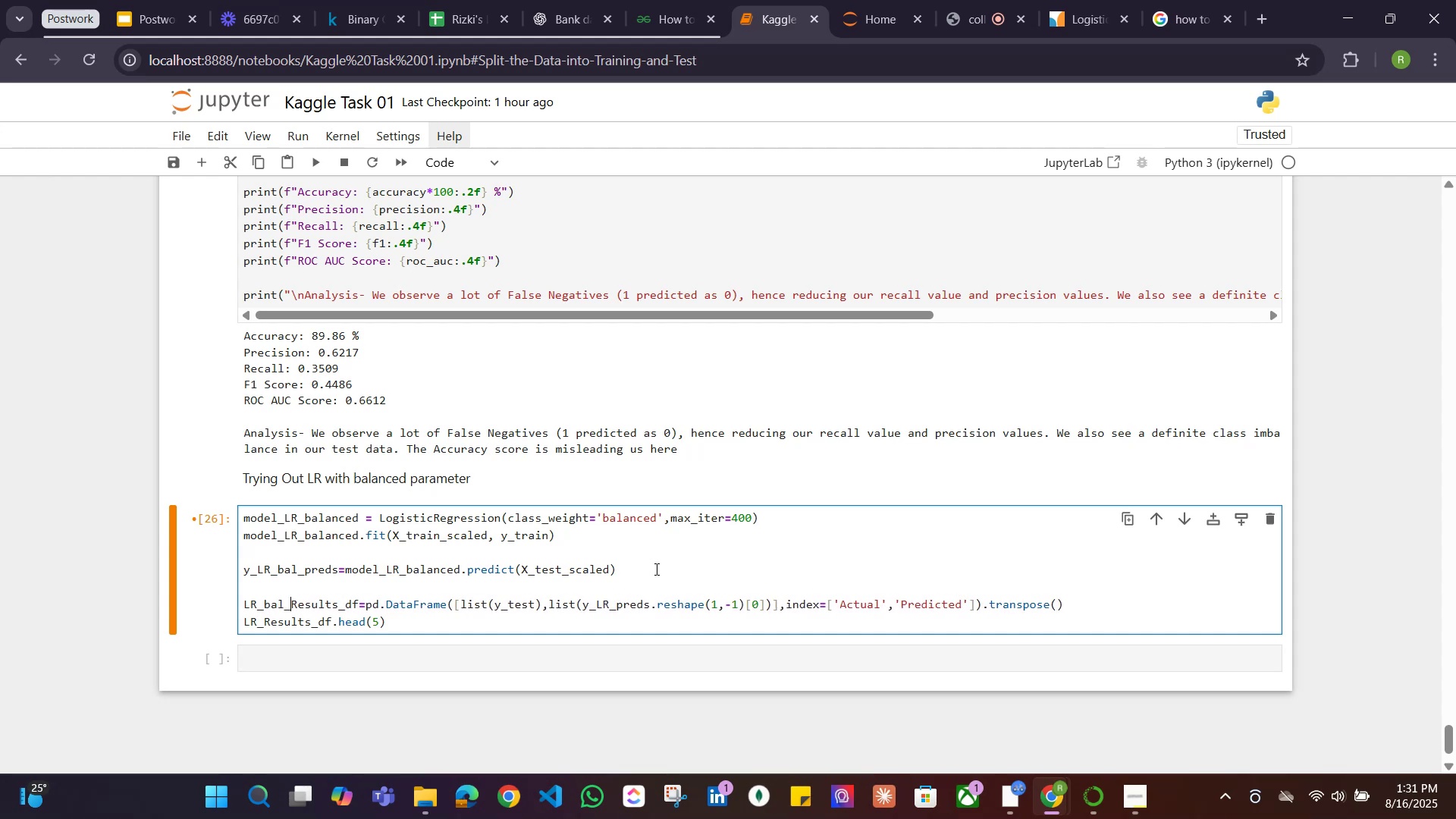 
hold_key(key=ArrowRight, duration=1.03)
 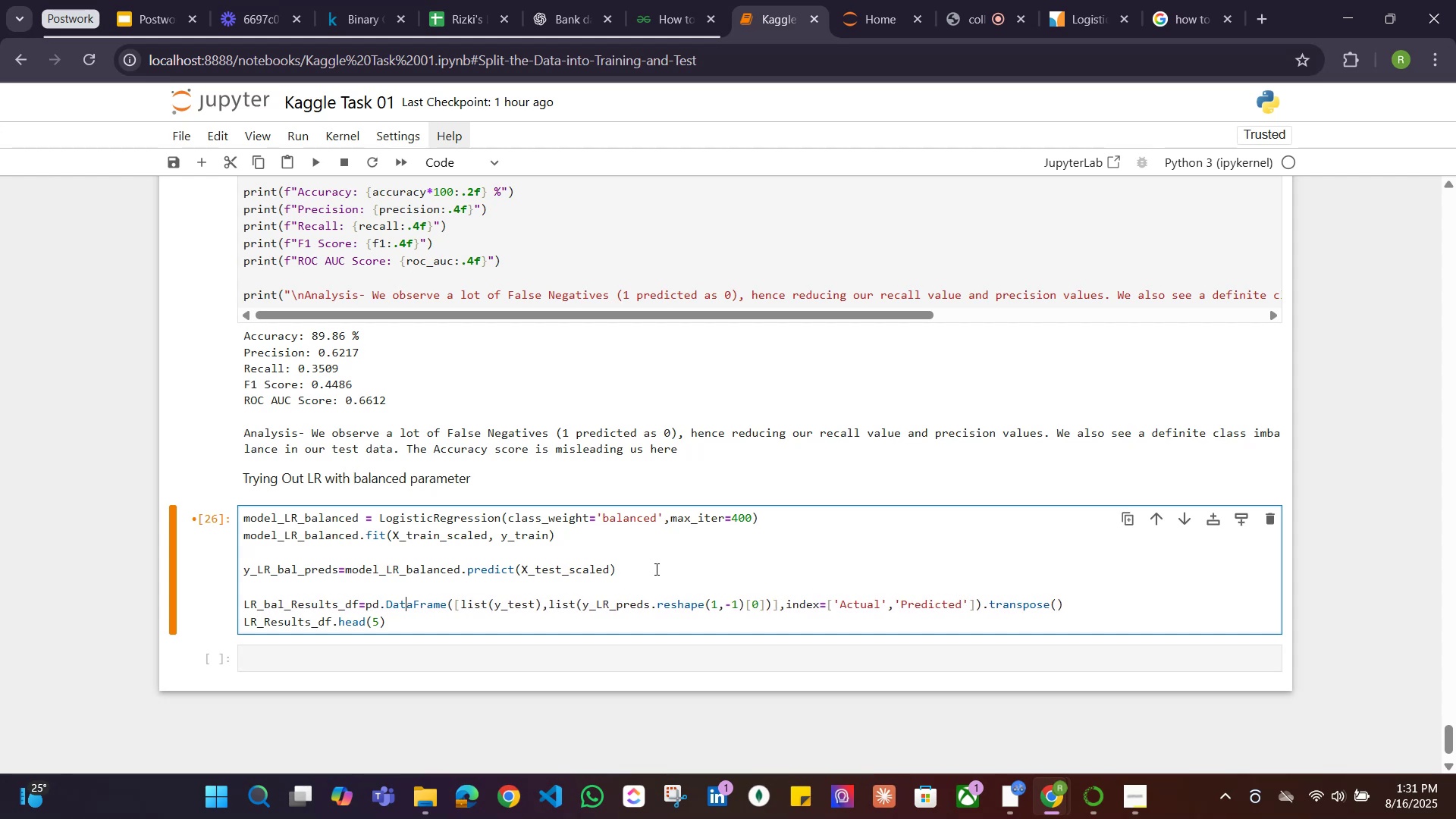 
hold_key(key=ArrowRight, duration=1.07)
 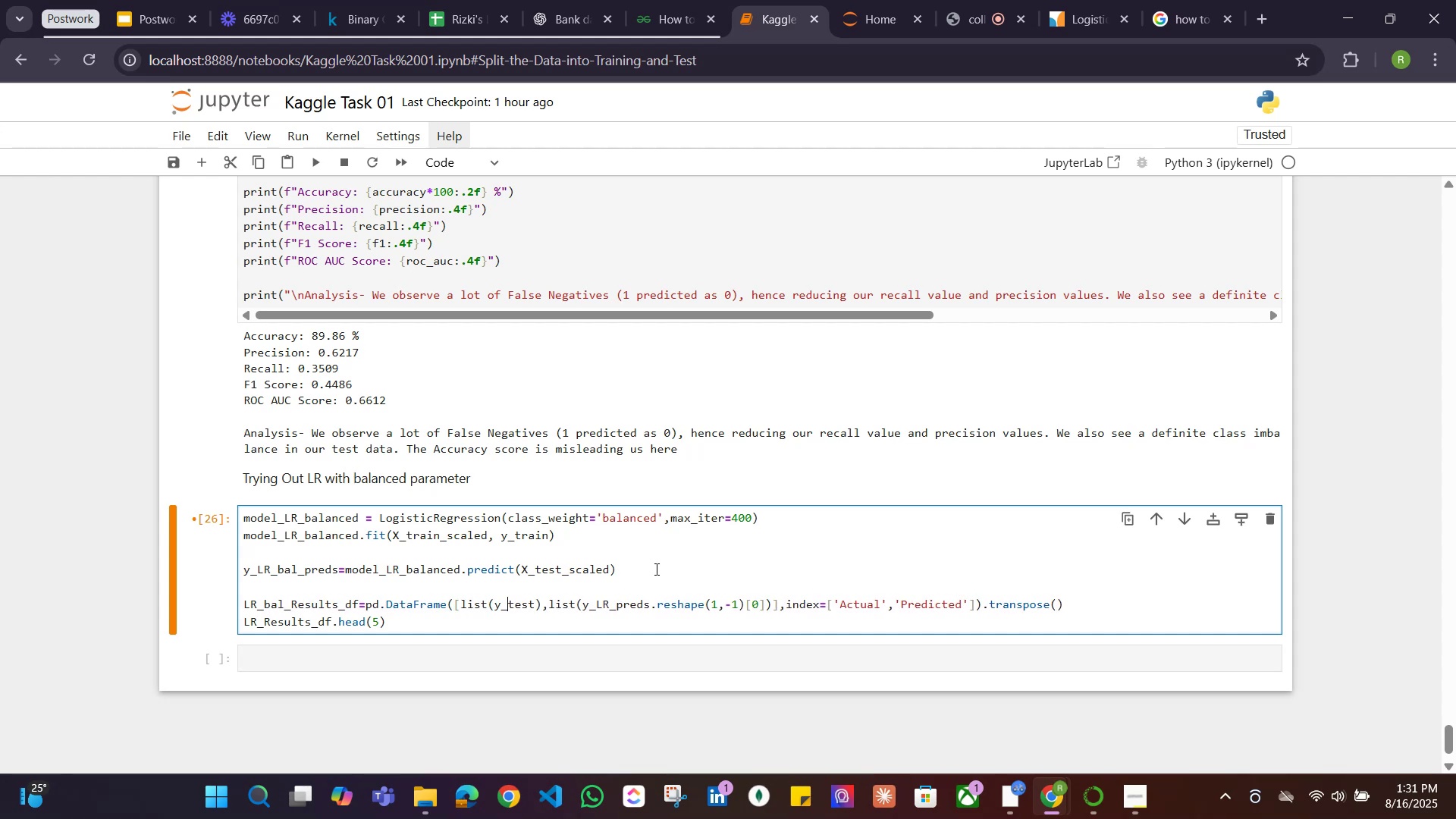 
key(ArrowRight)
 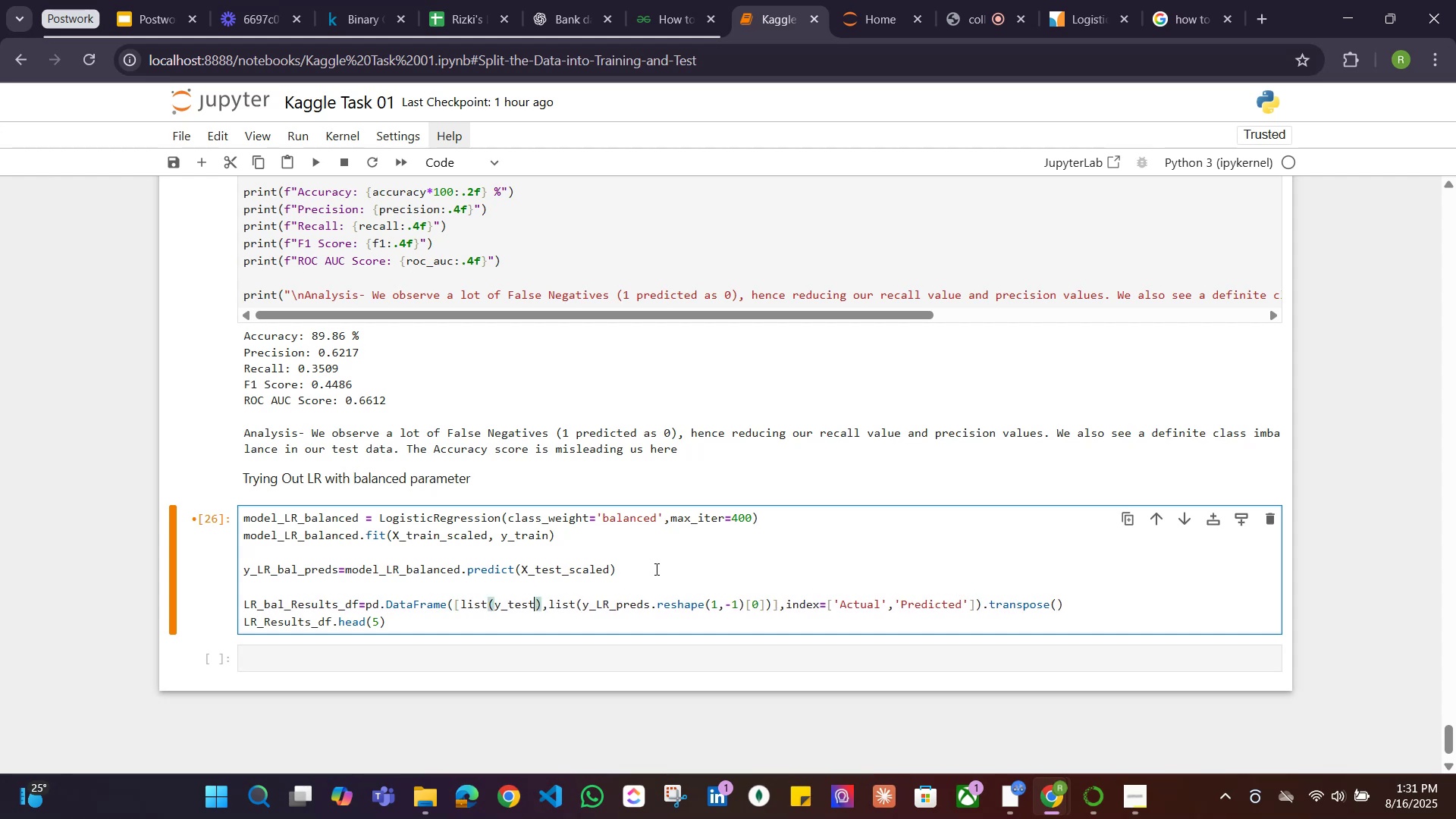 
key(ArrowRight)
 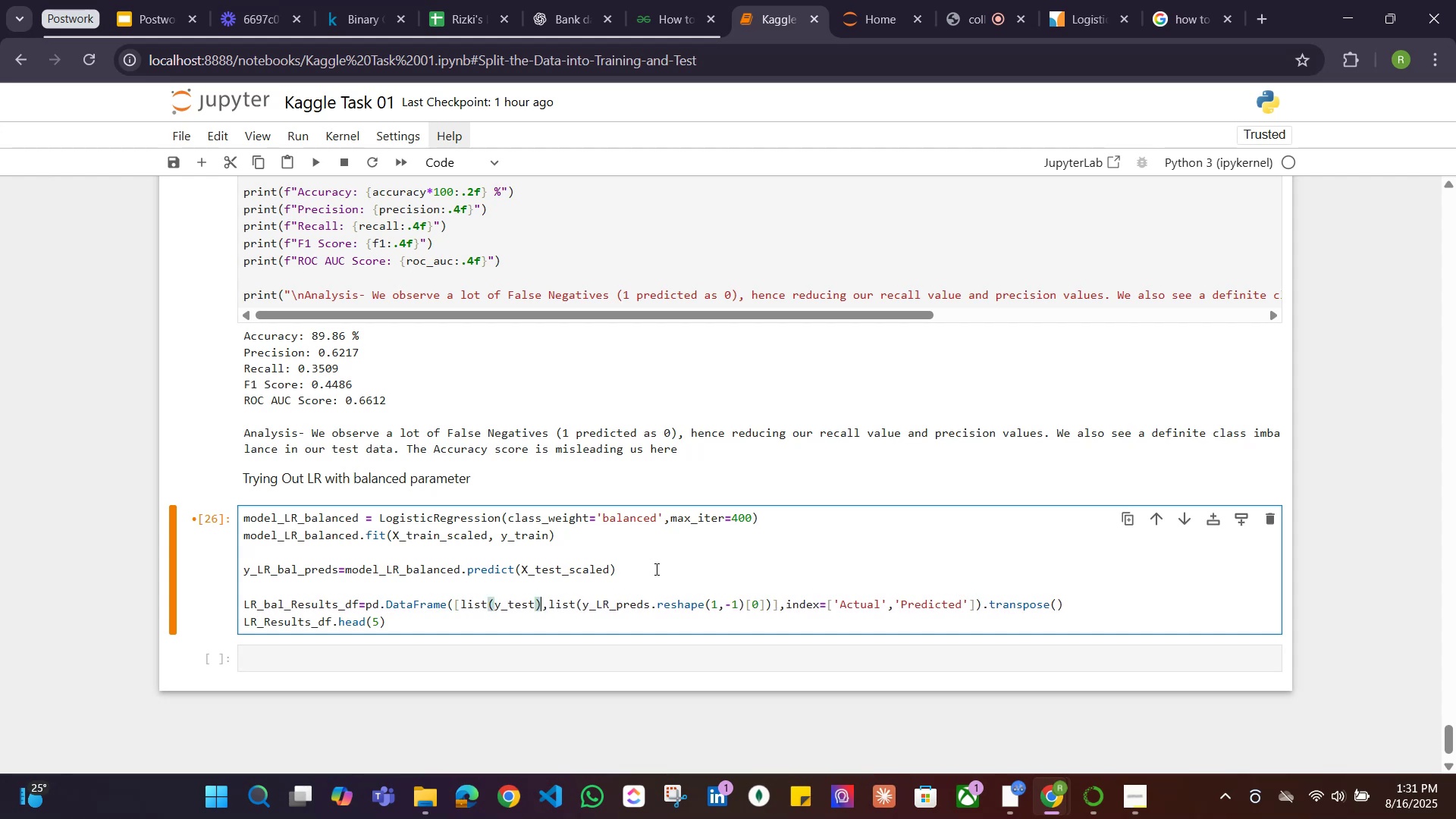 
hold_key(key=ArrowRight, duration=0.47)
 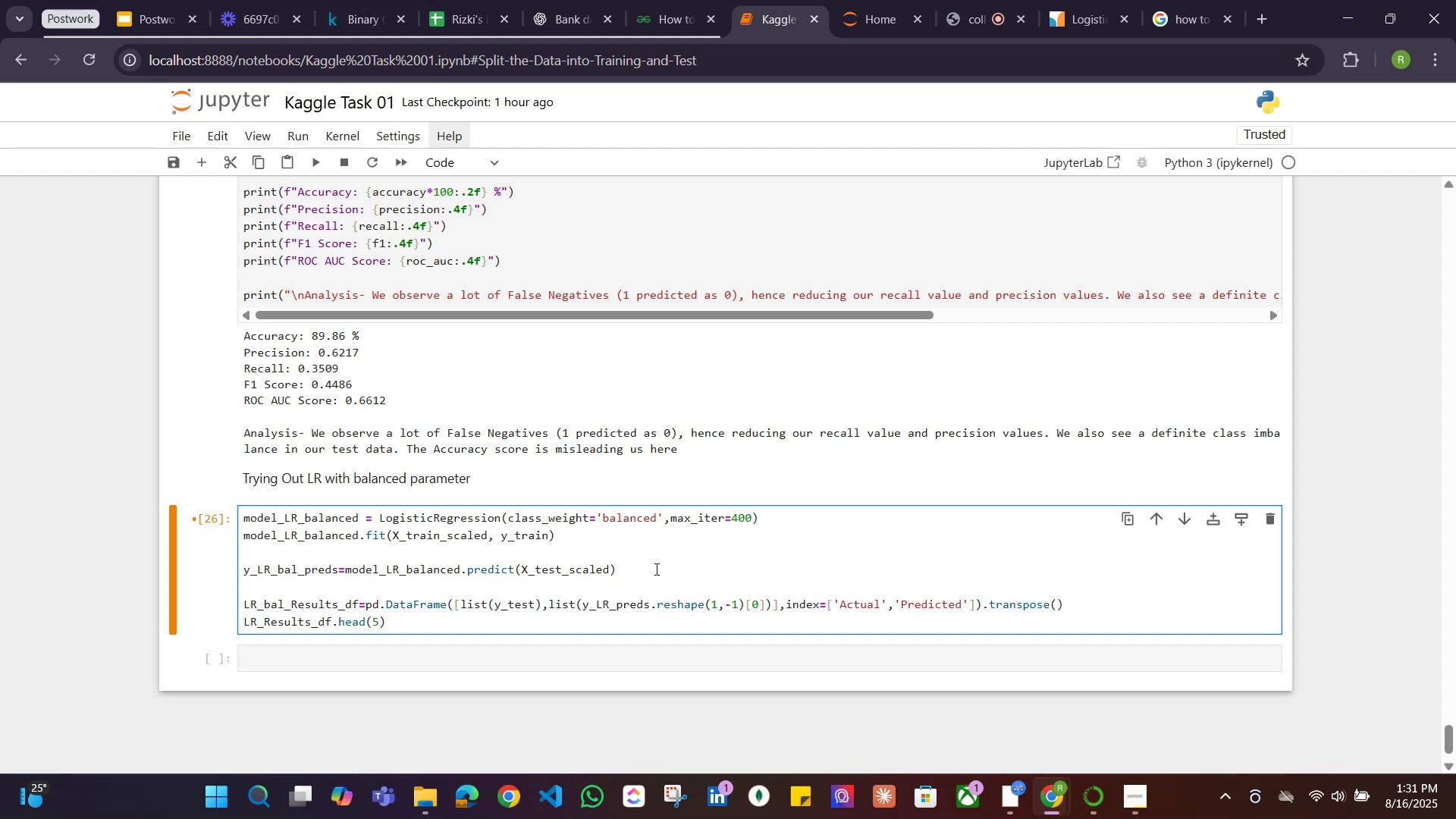 
hold_key(key=ArrowRight, duration=0.84)
 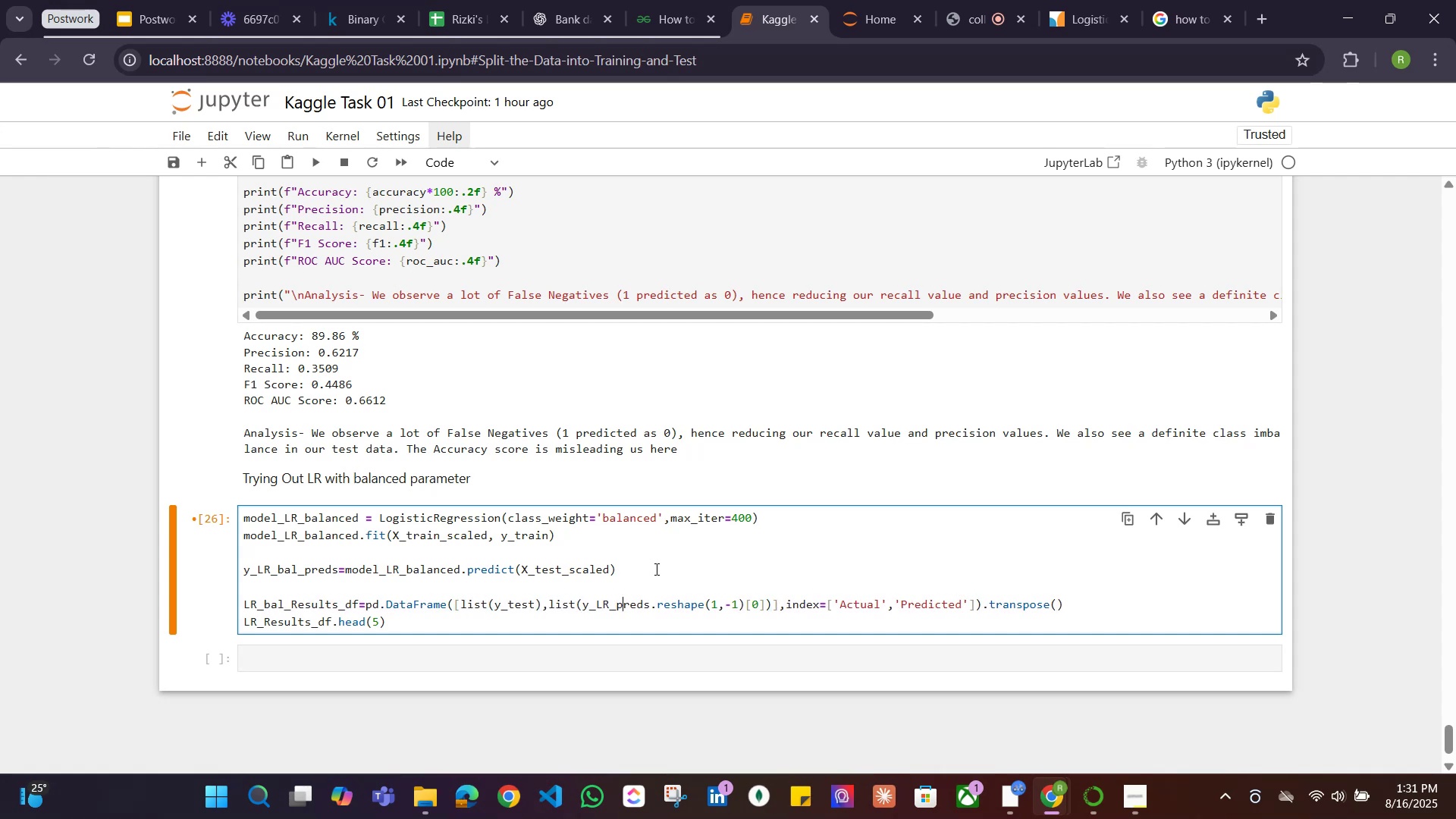 
key(ArrowRight)
 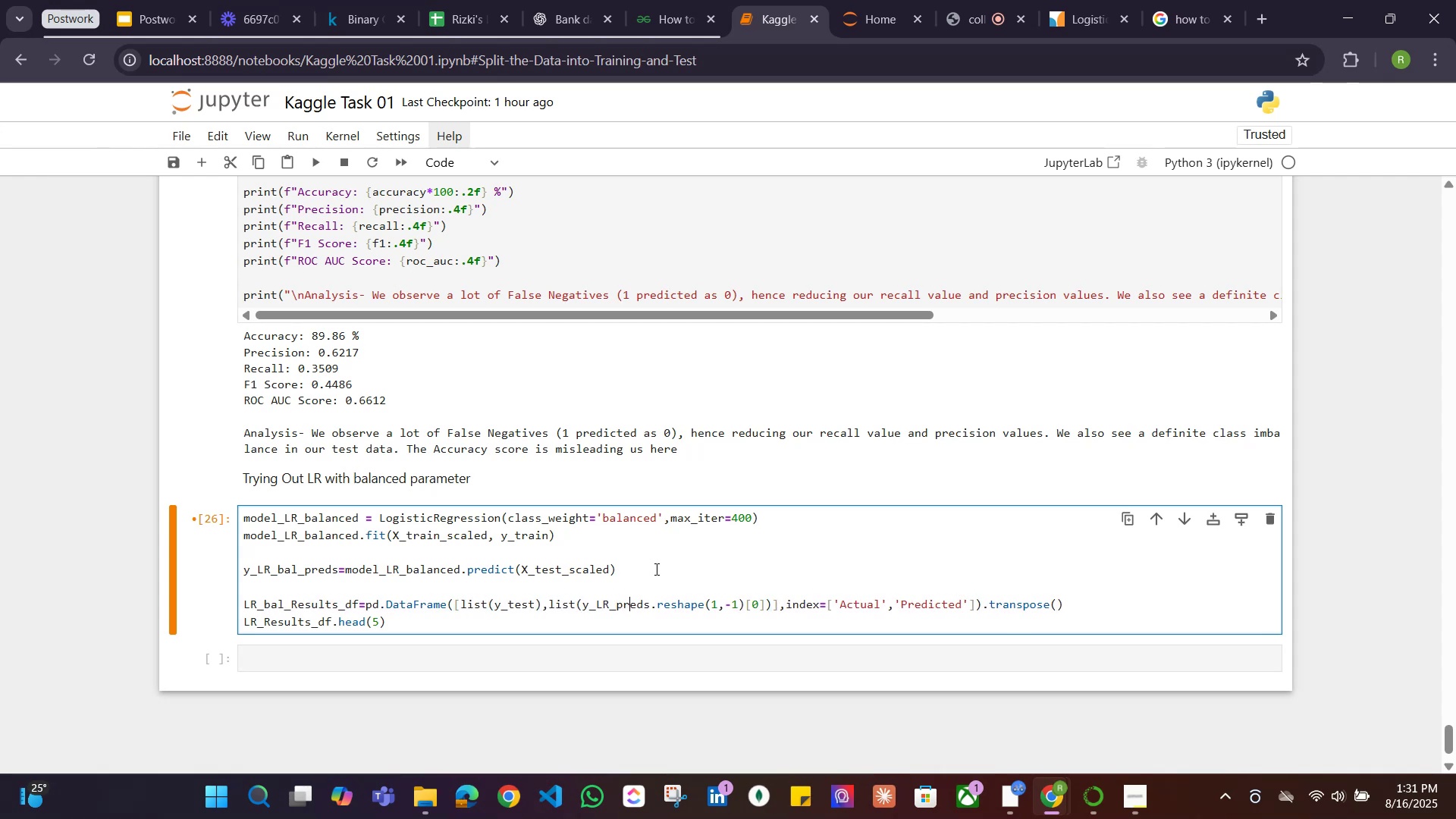 
key(ArrowLeft)
 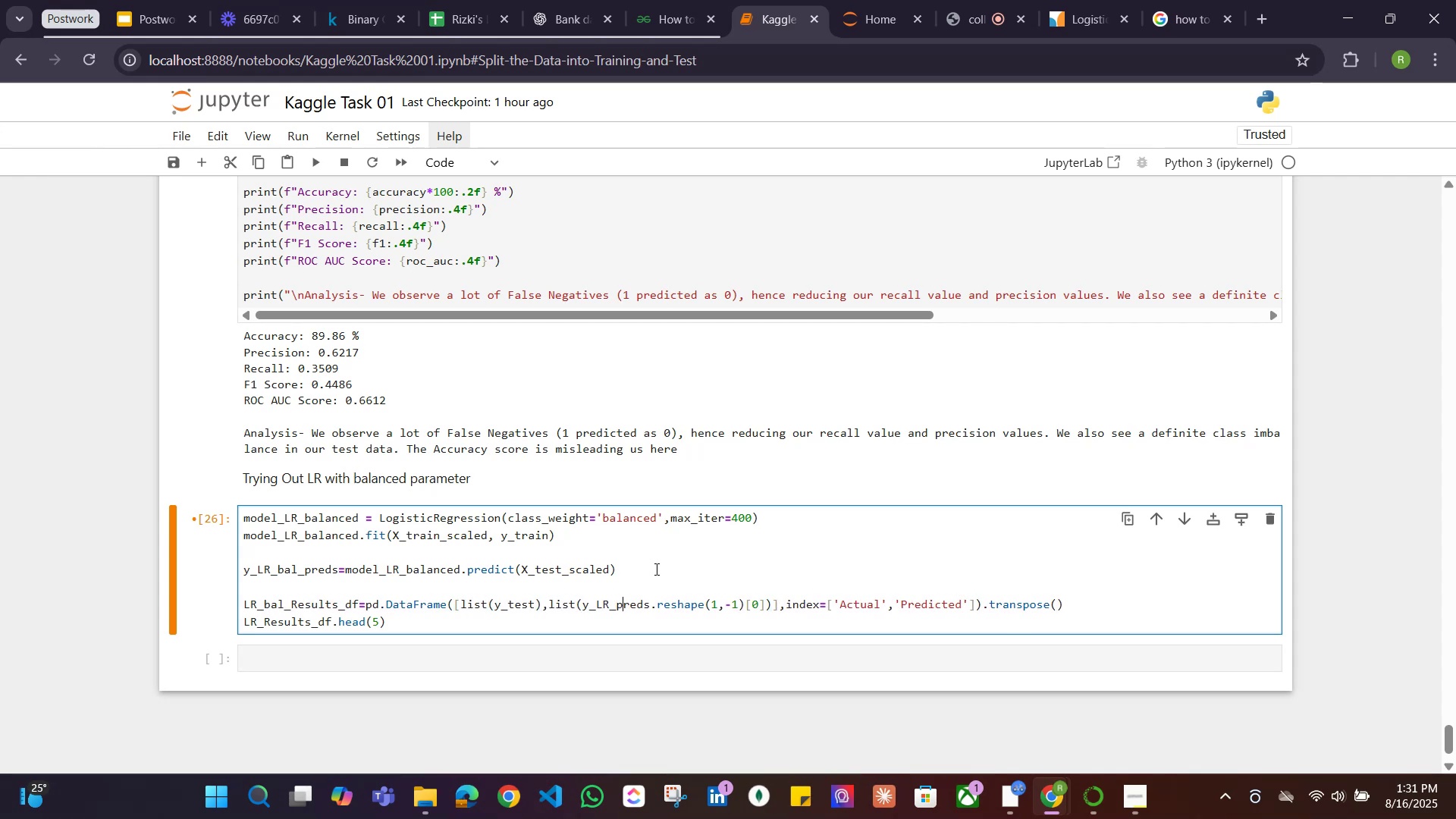 
key(ArrowLeft)
 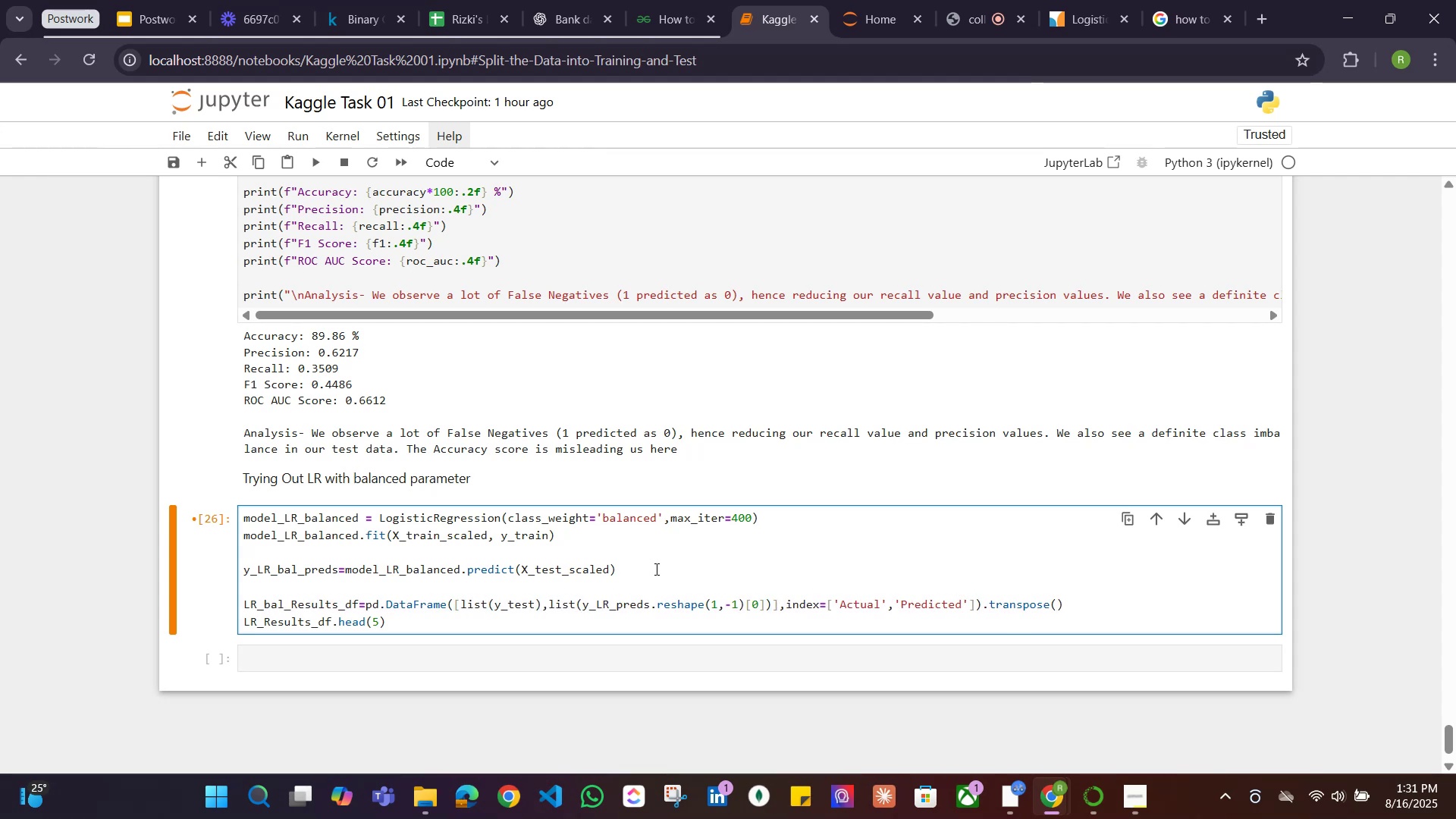 
type(bal_)
 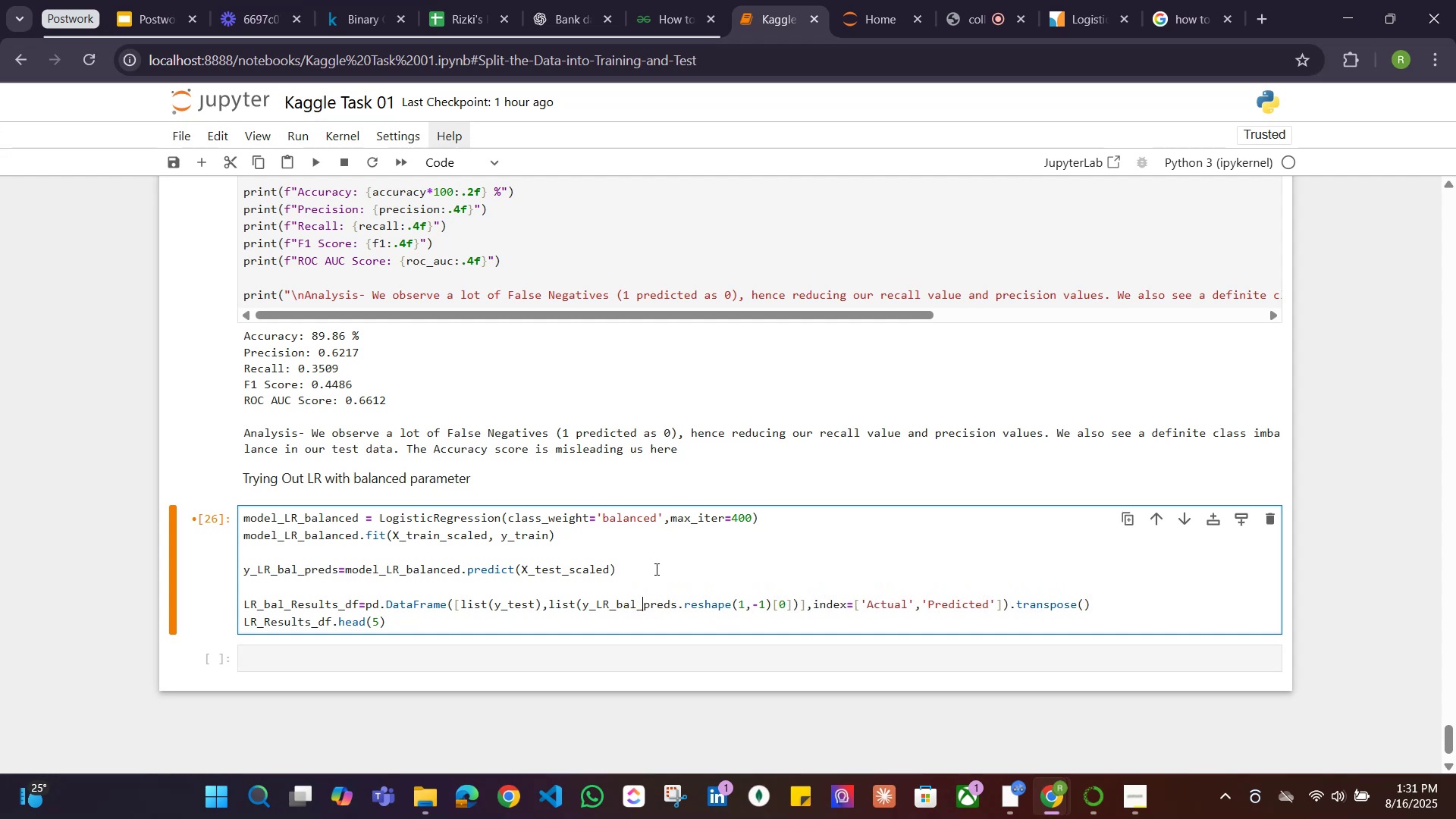 
hold_key(key=ArrowRight, duration=0.91)
 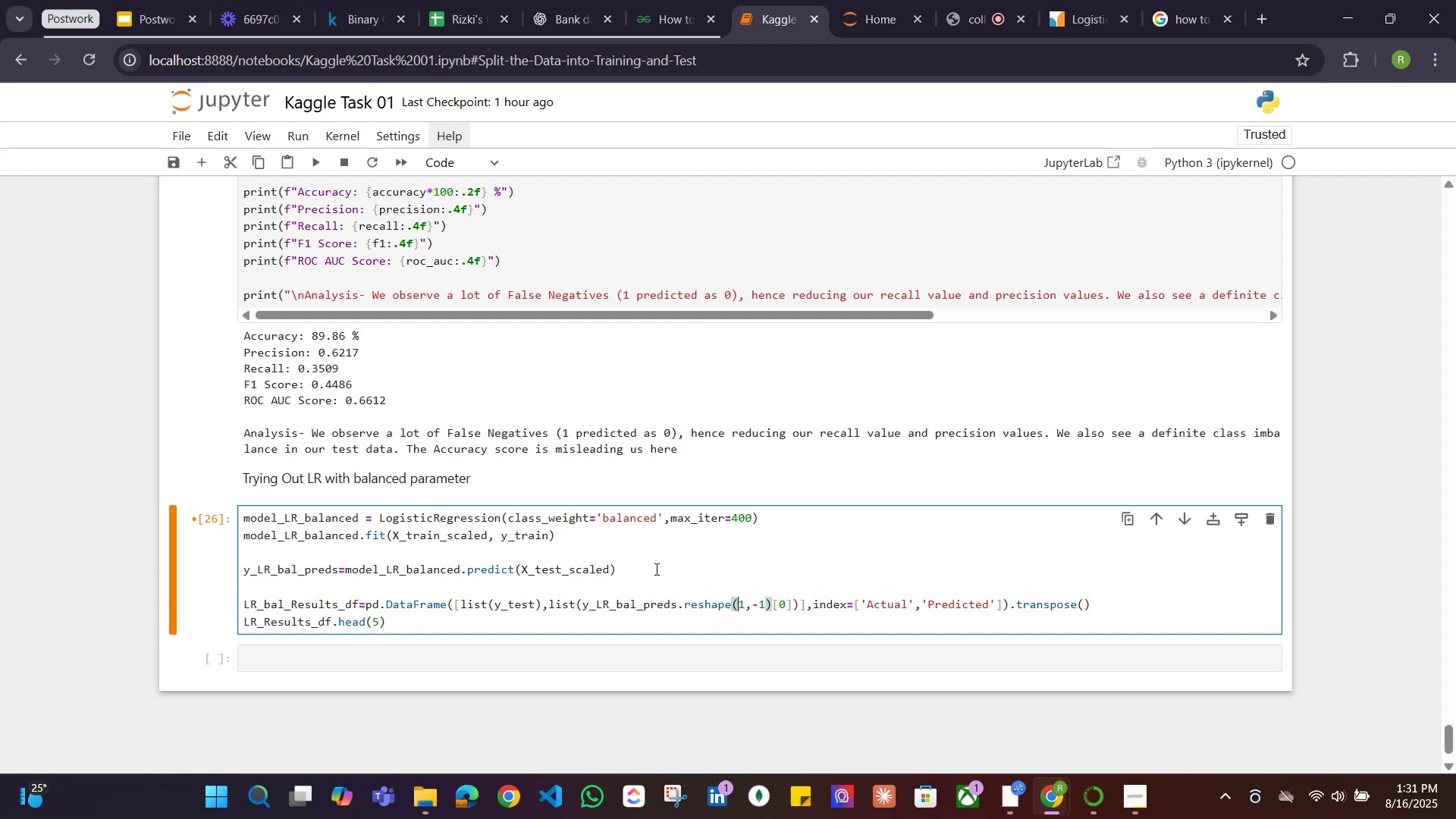 
key(ArrowDown)
 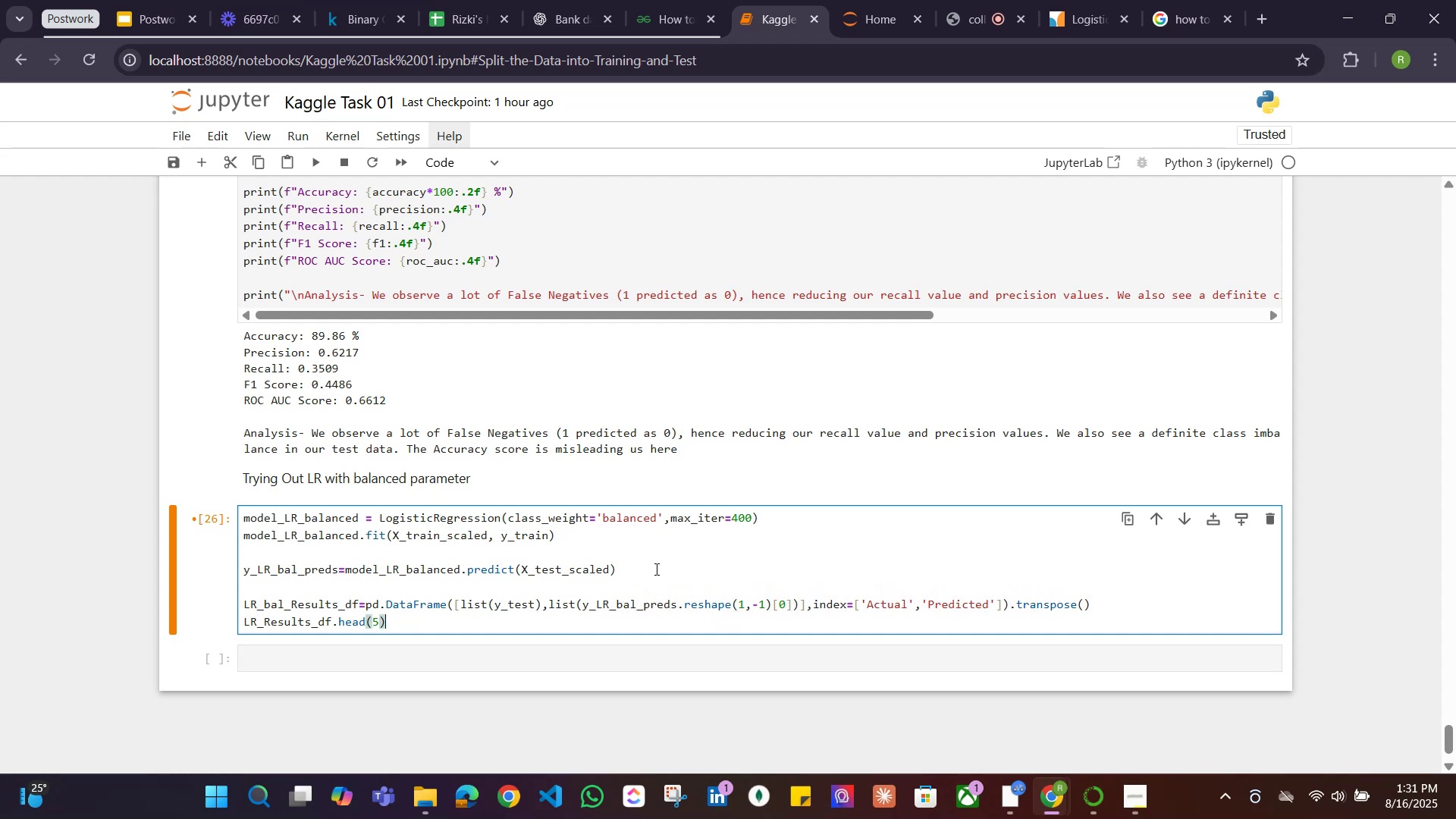 
hold_key(key=ArrowLeft, duration=0.8)
 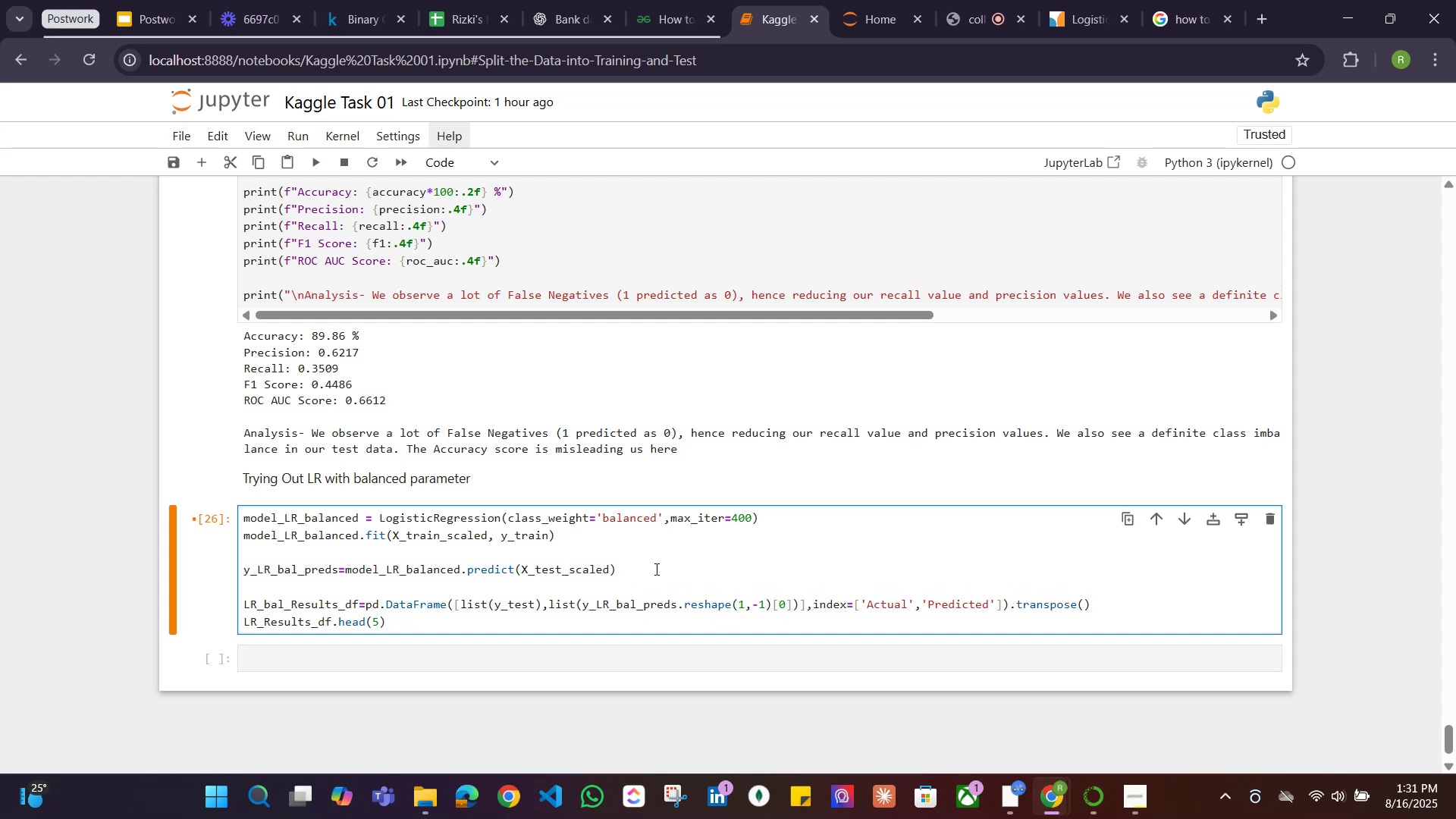 
key(ArrowLeft)
 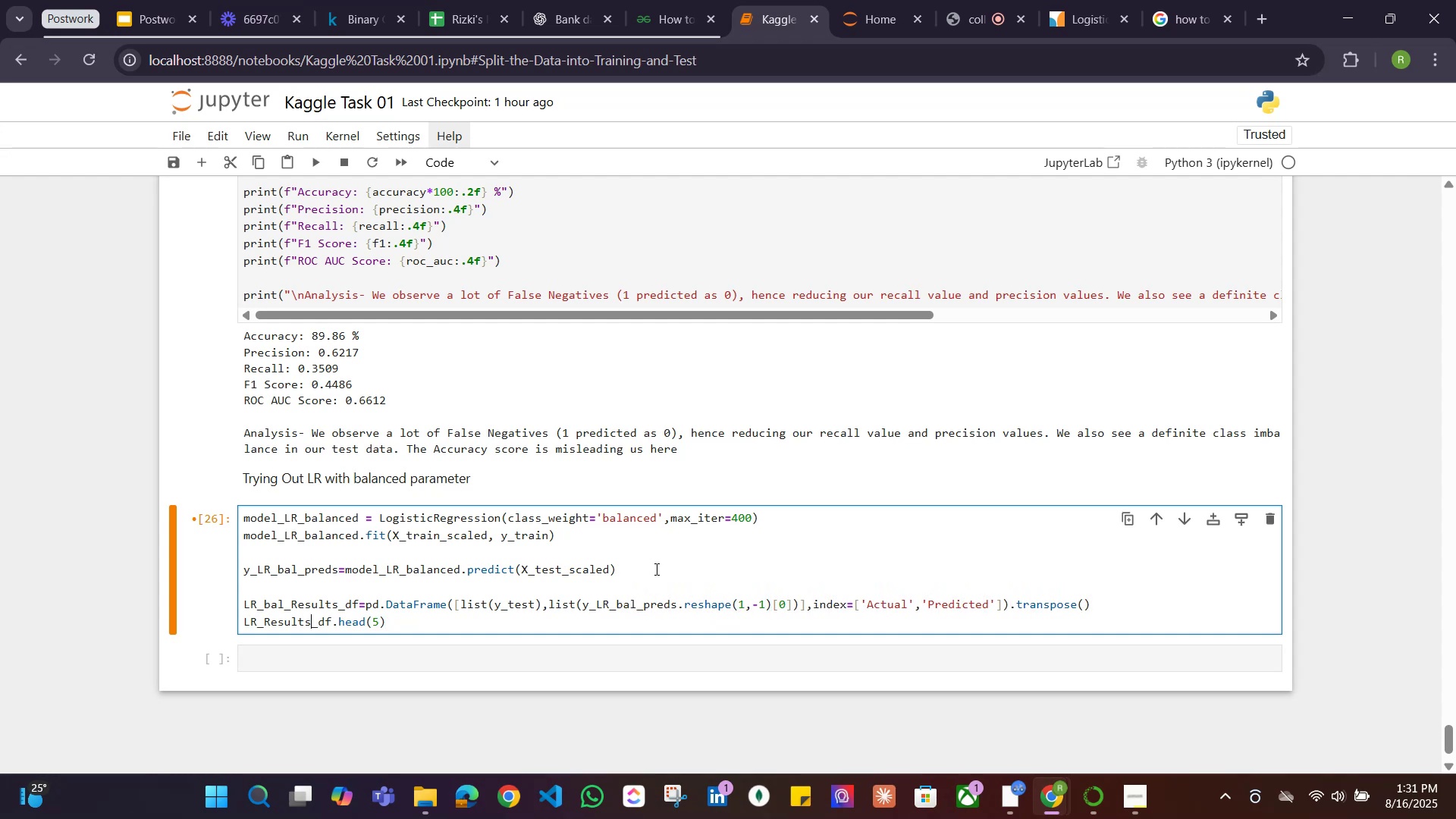 
key(ArrowLeft)
 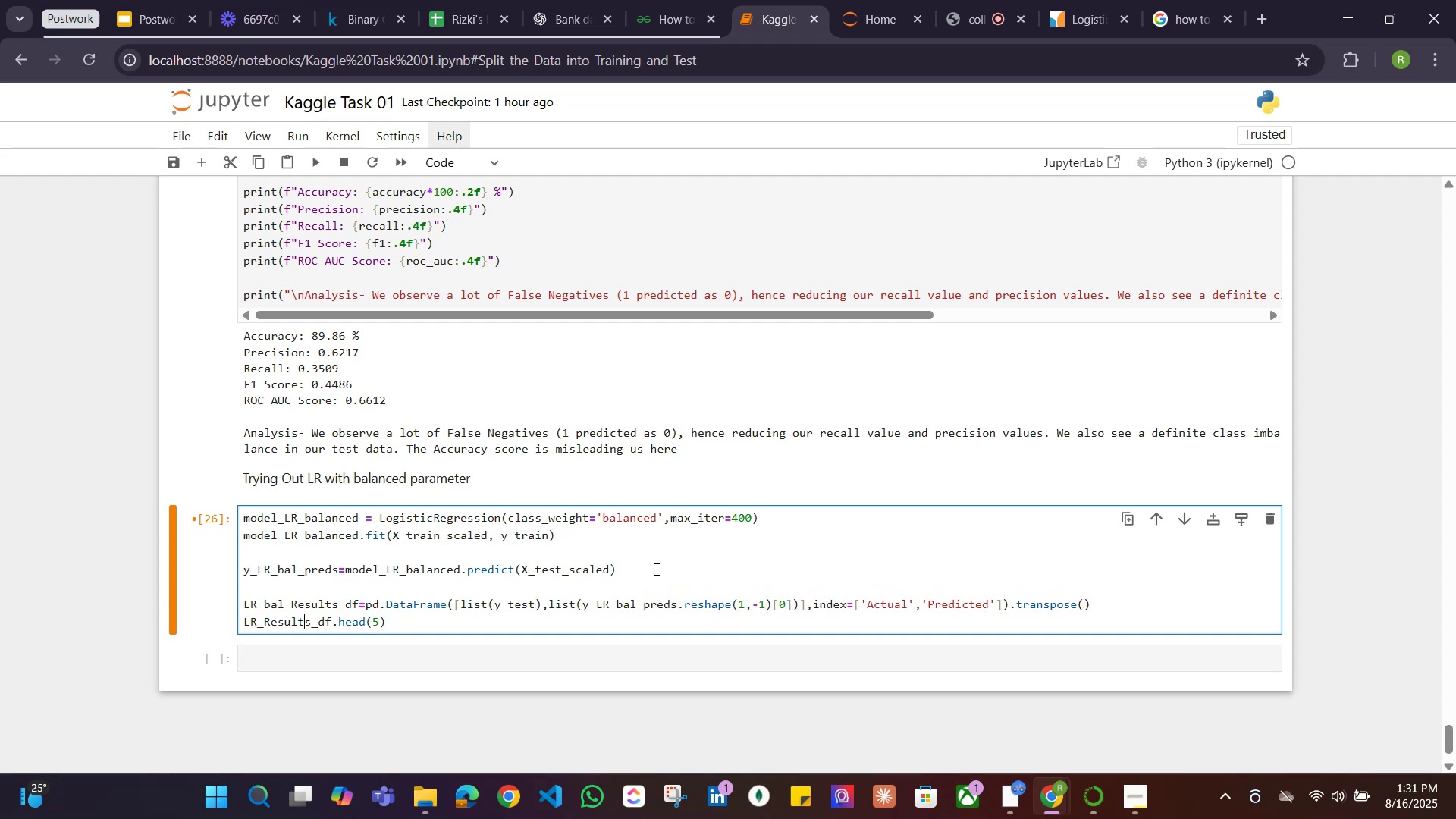 
hold_key(key=ArrowLeft, duration=0.63)
 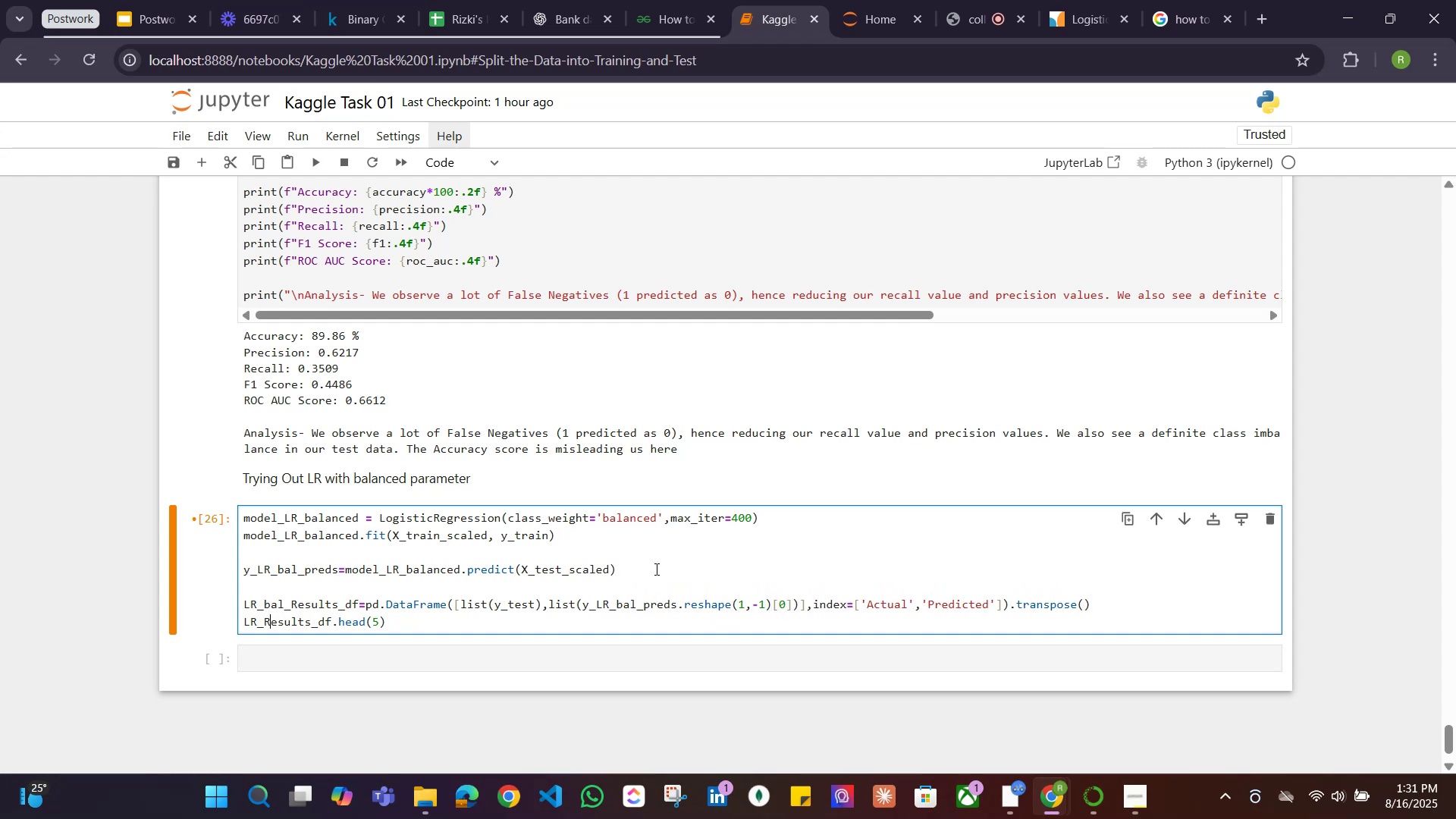 
key(ArrowLeft)
 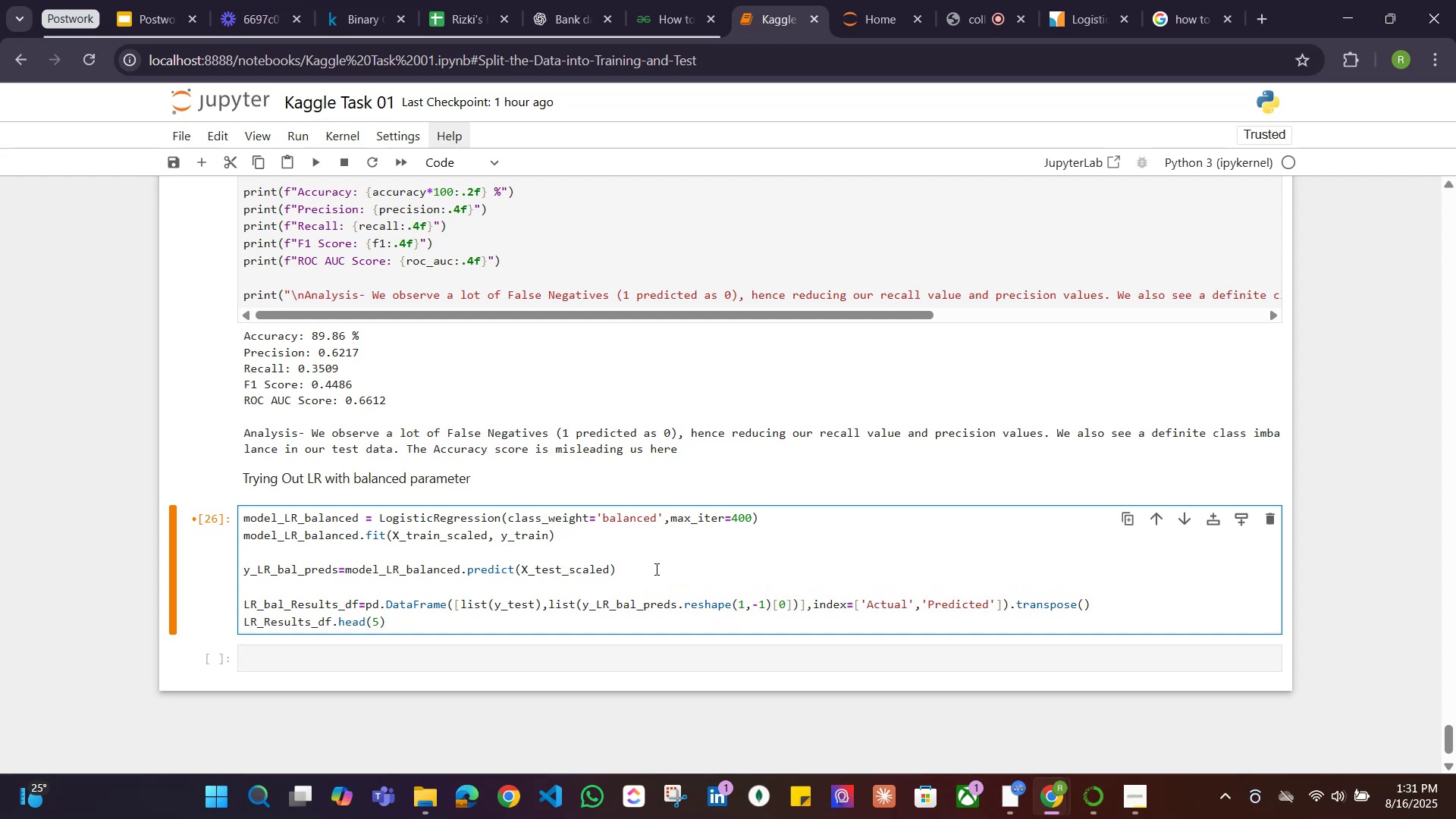 
type(bal_)
 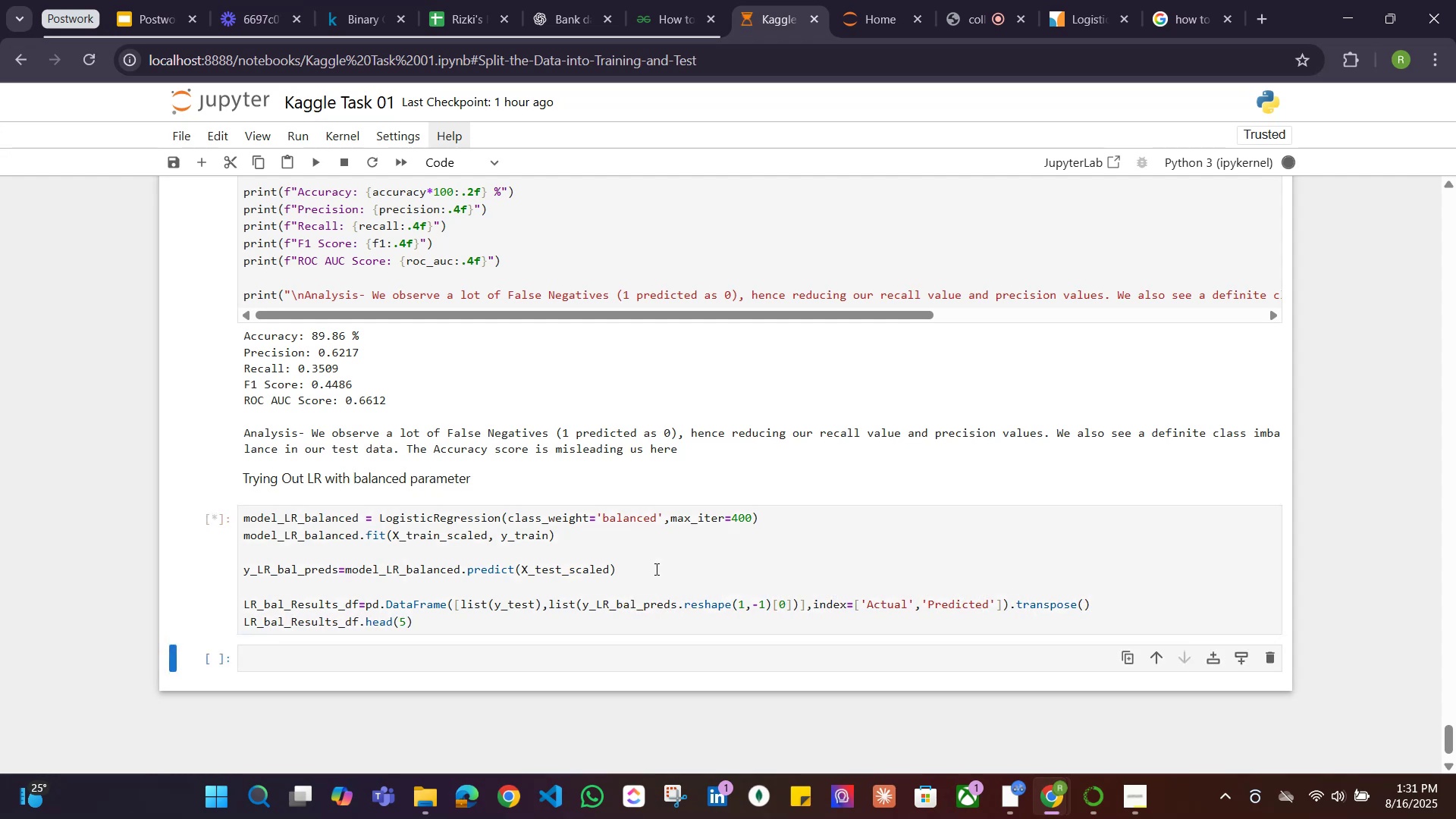 
 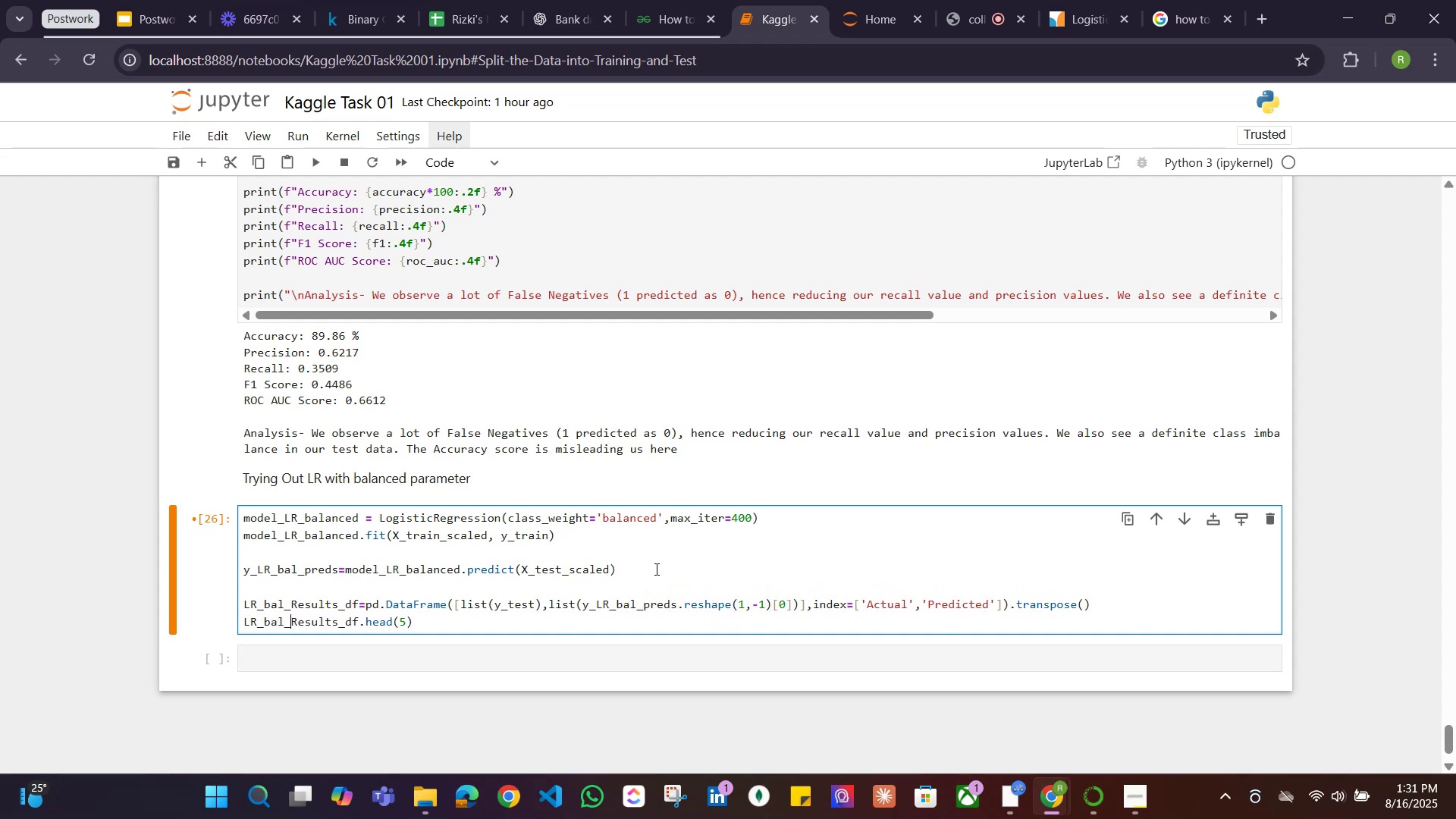 
key(Shift+Enter)
 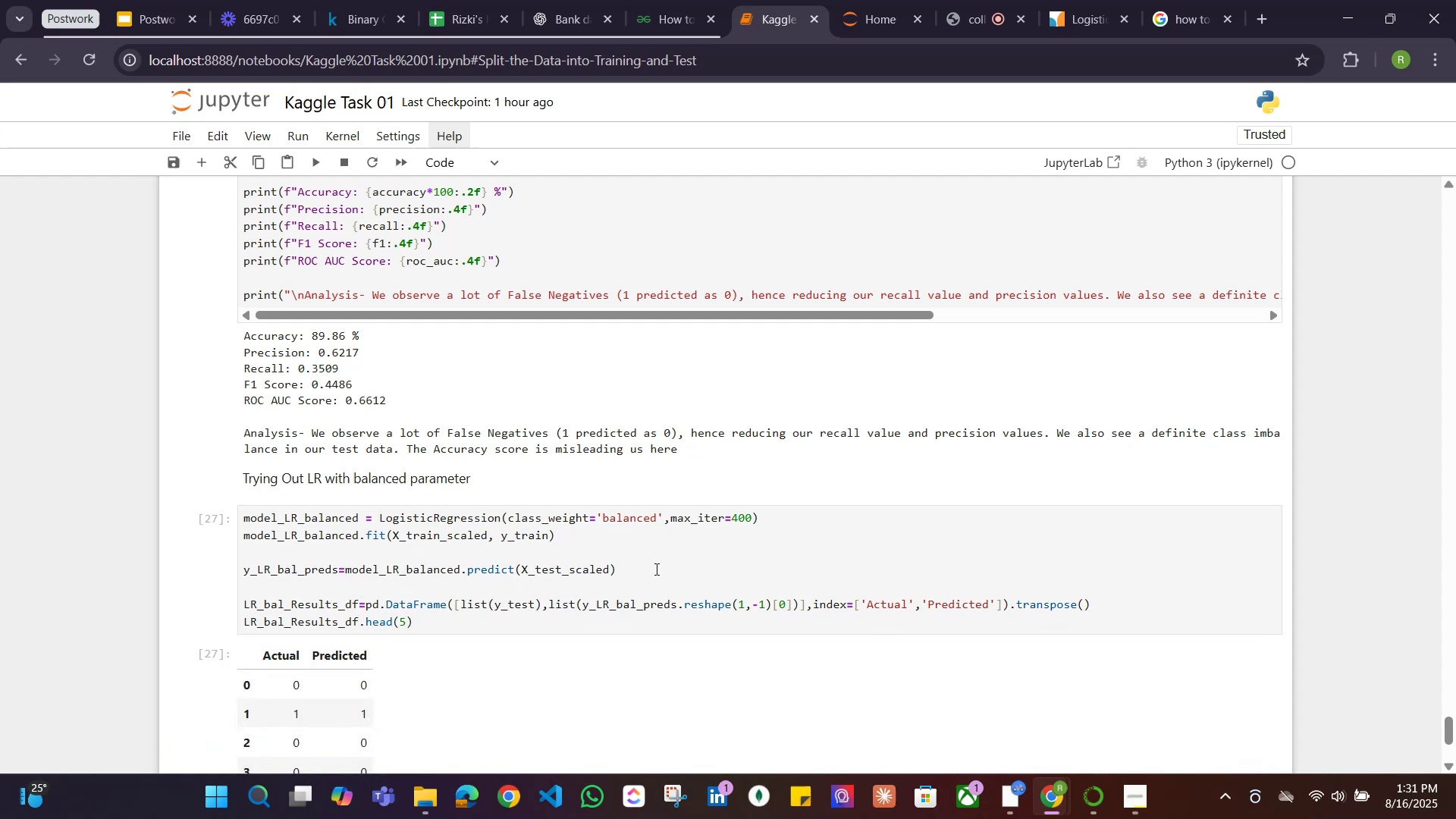 
scroll: coordinate [625, 578], scroll_direction: down, amount: 2.0
 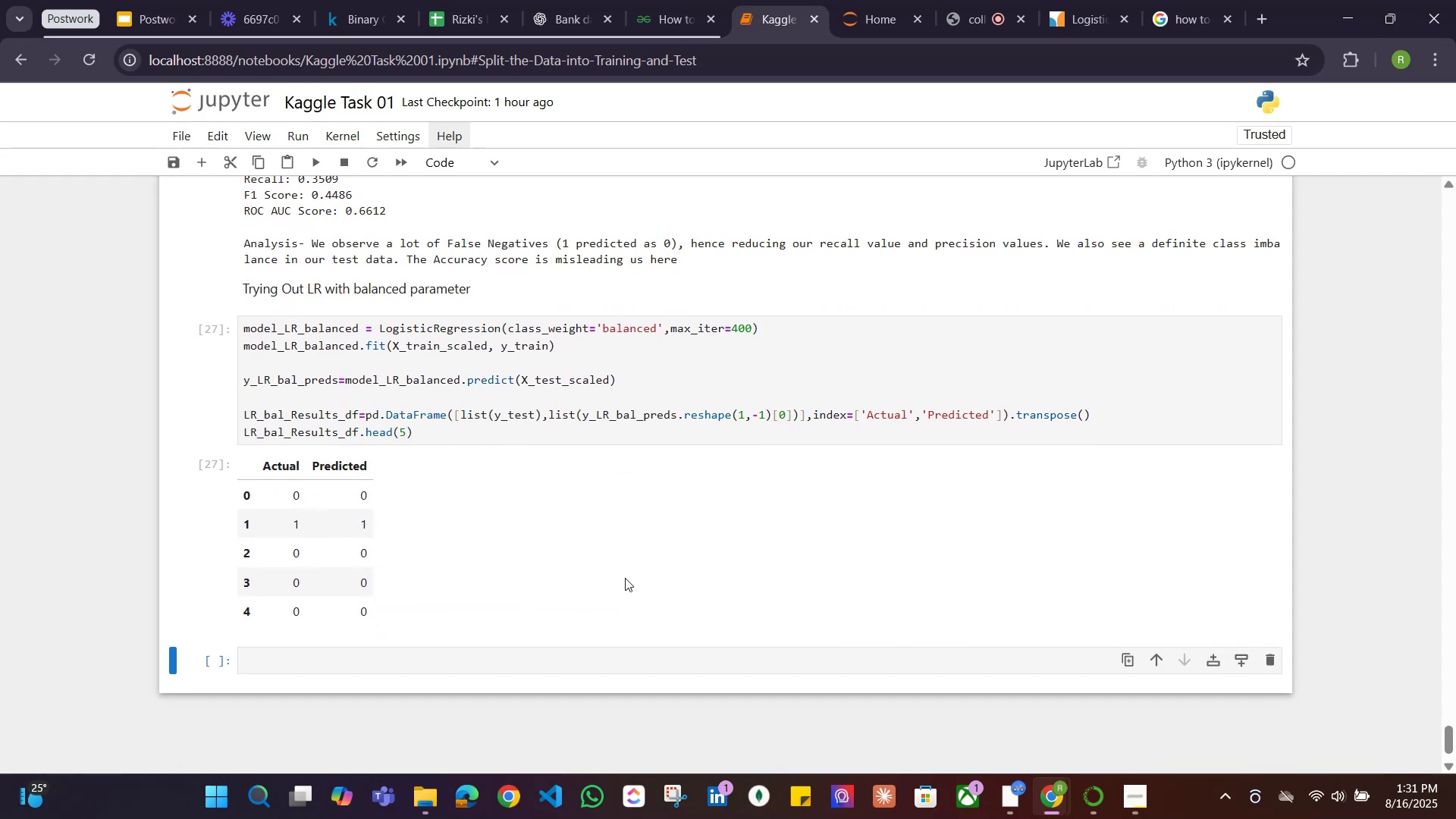 
scroll: coordinate [625, 578], scroll_direction: up, amount: 4.0
 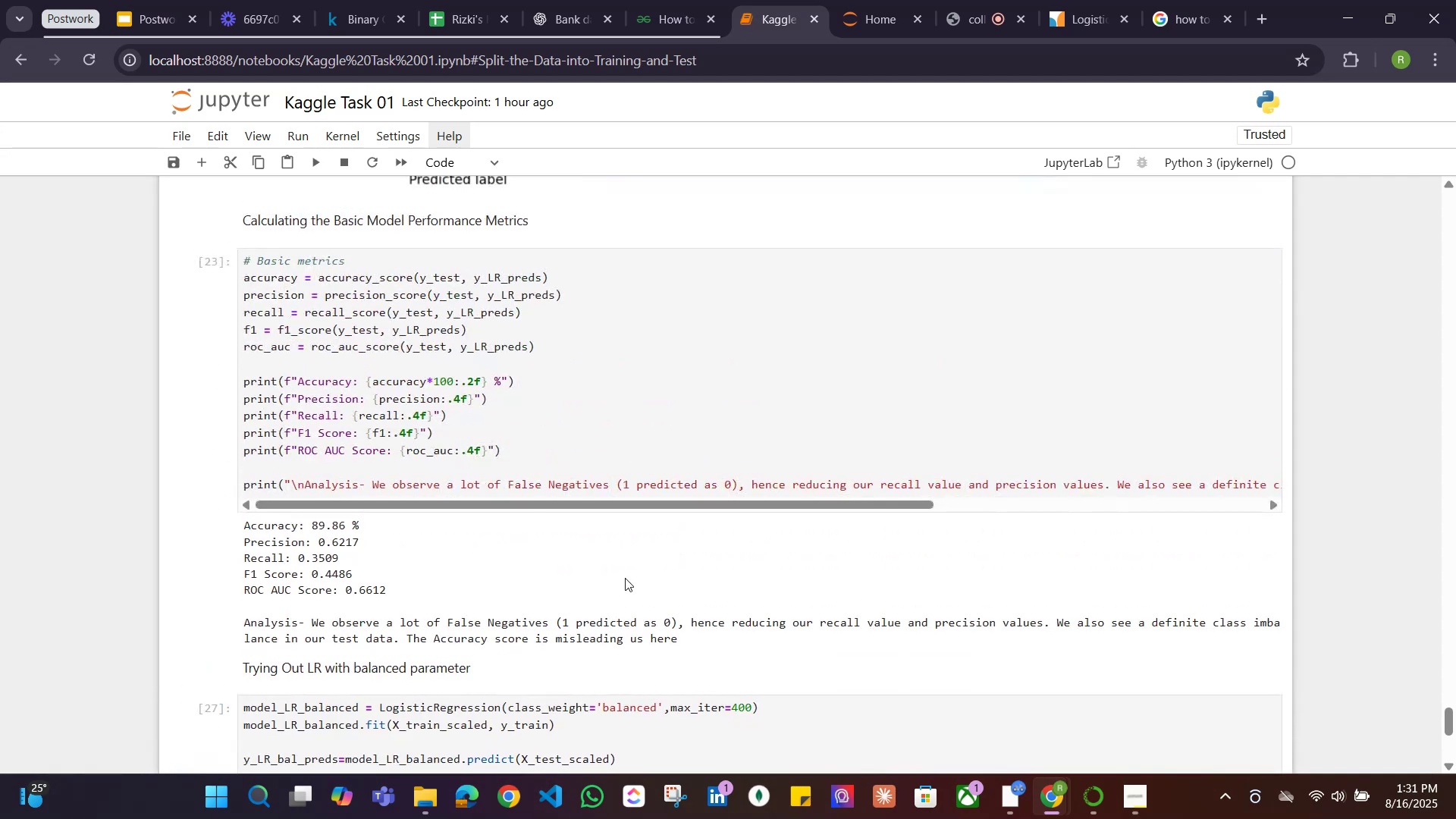 
scroll: coordinate [625, 578], scroll_direction: down, amount: 4.0
 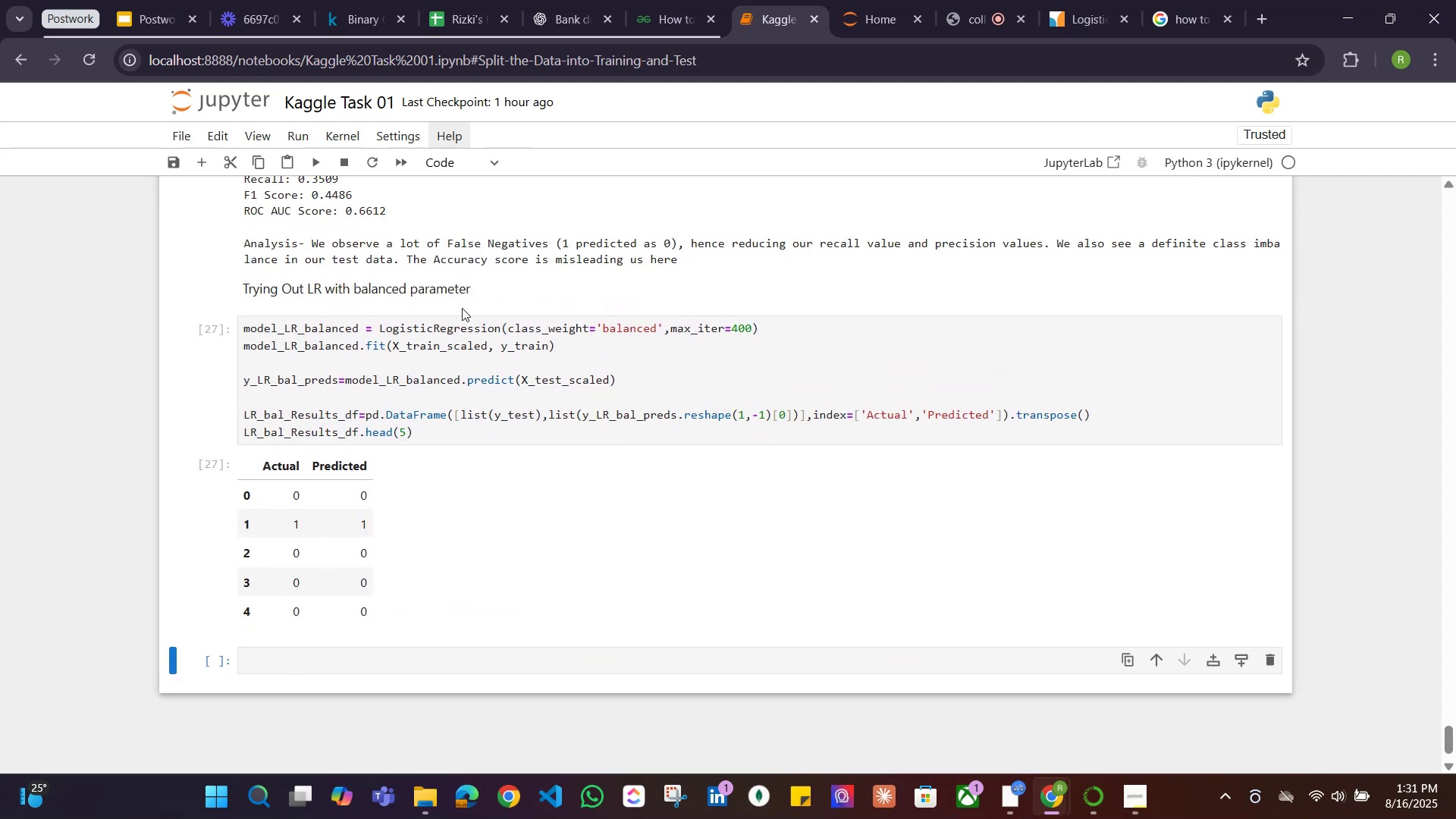 
left_click([433, 436])
 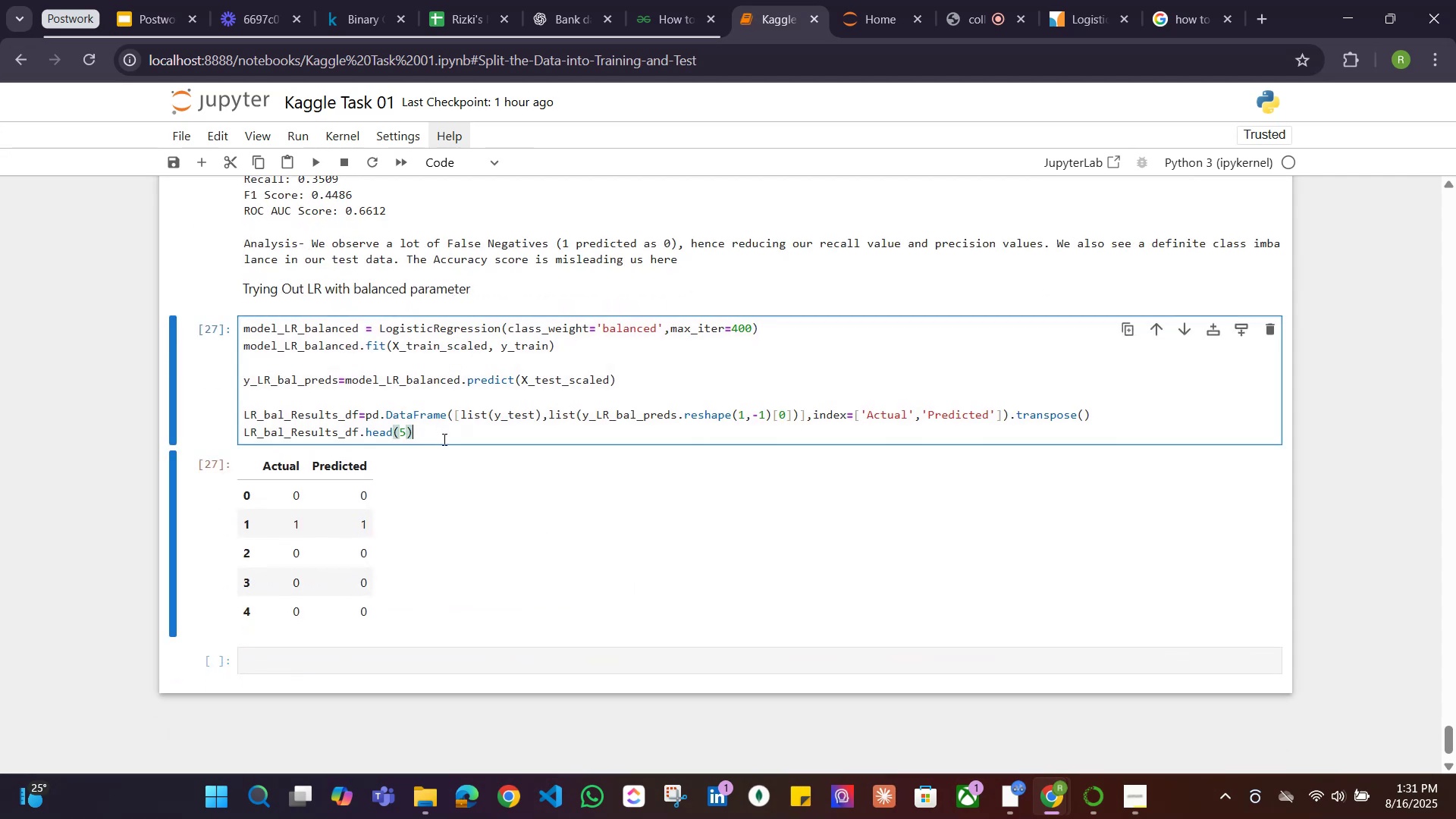 
scroll: coordinate [497, 463], scroll_direction: up, amount: 11.0
 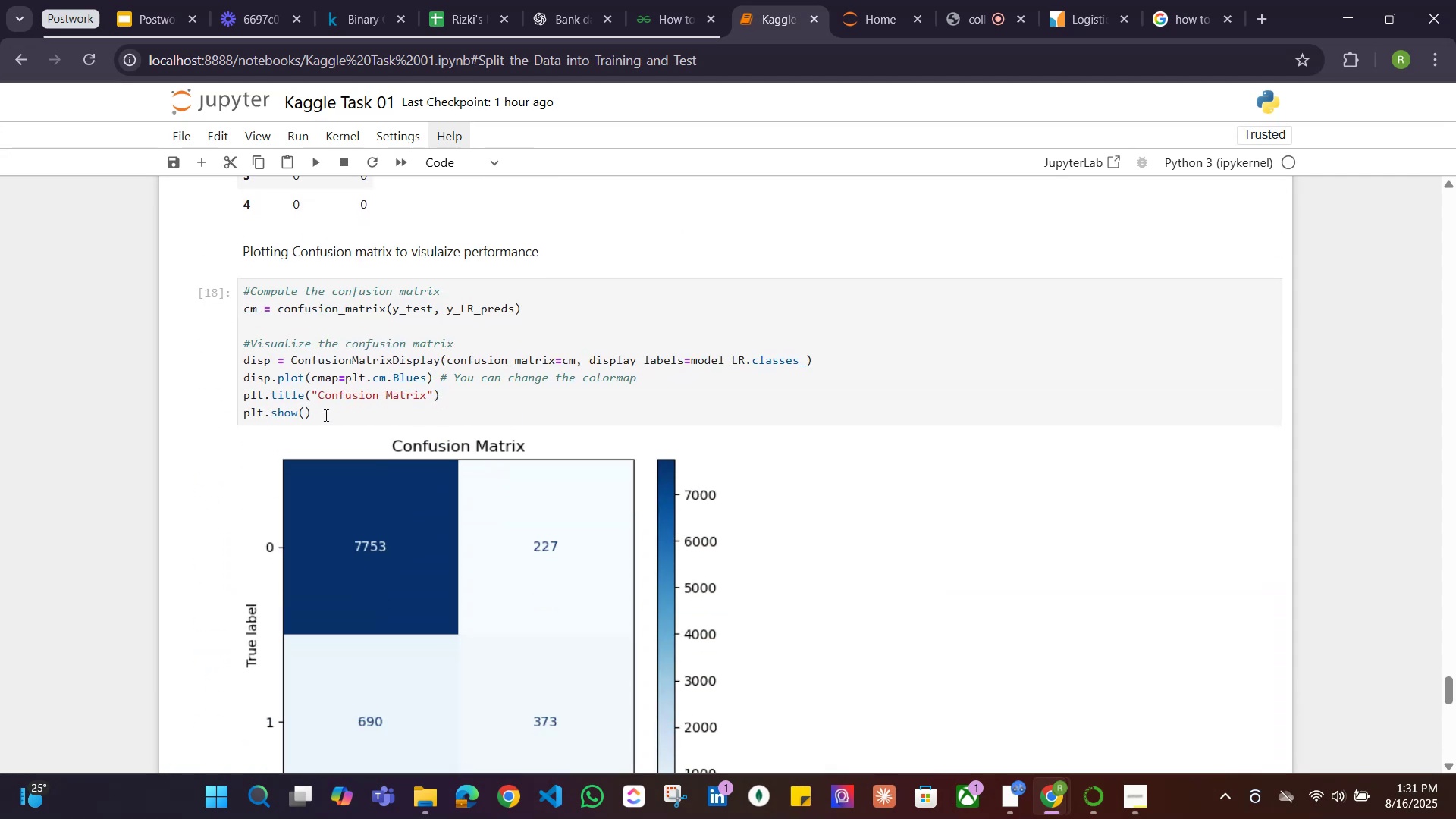 
left_click_drag(start_coordinate=[333, 416], to_coordinate=[238, 293])
 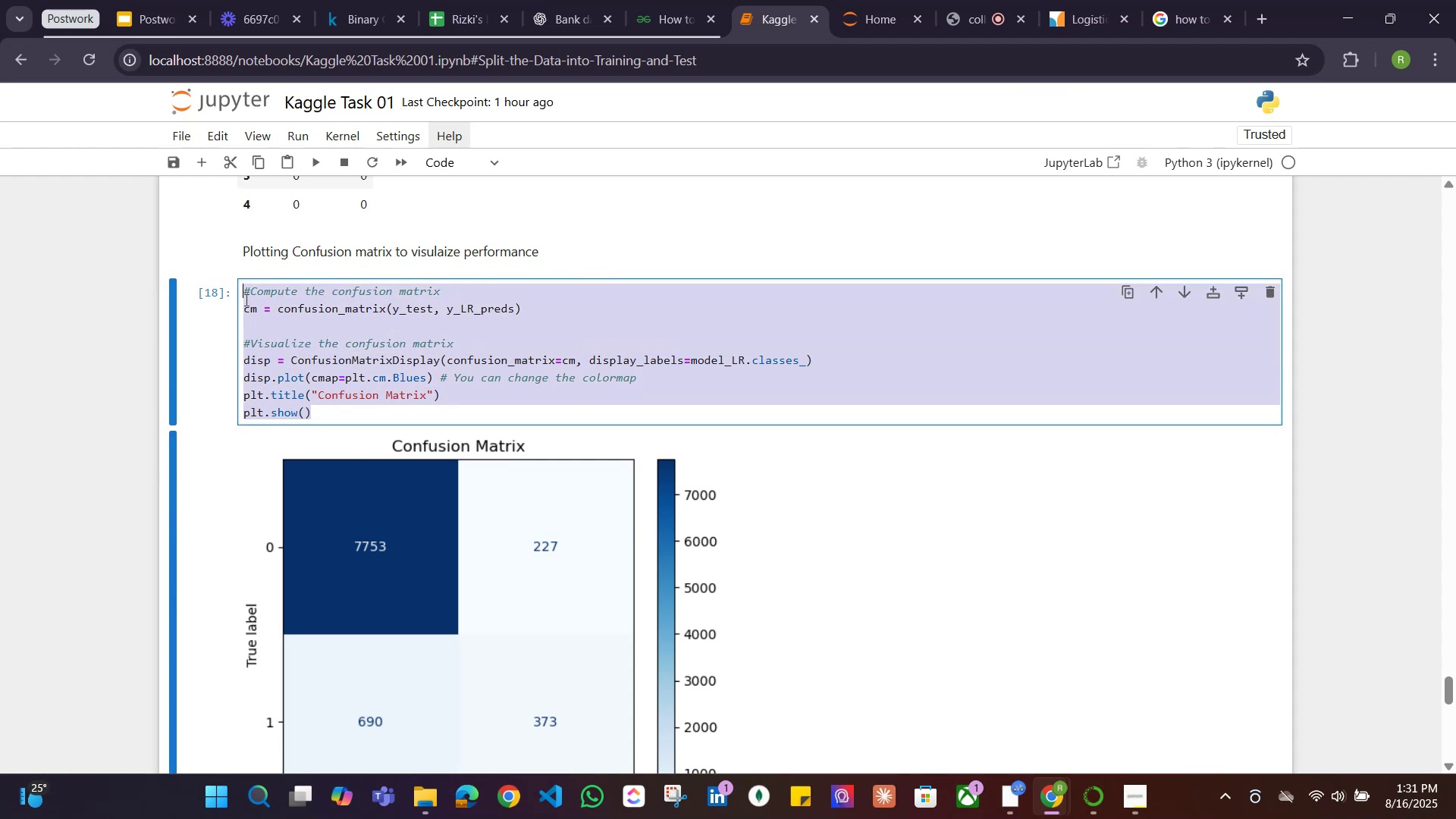 
key(Control+C)
 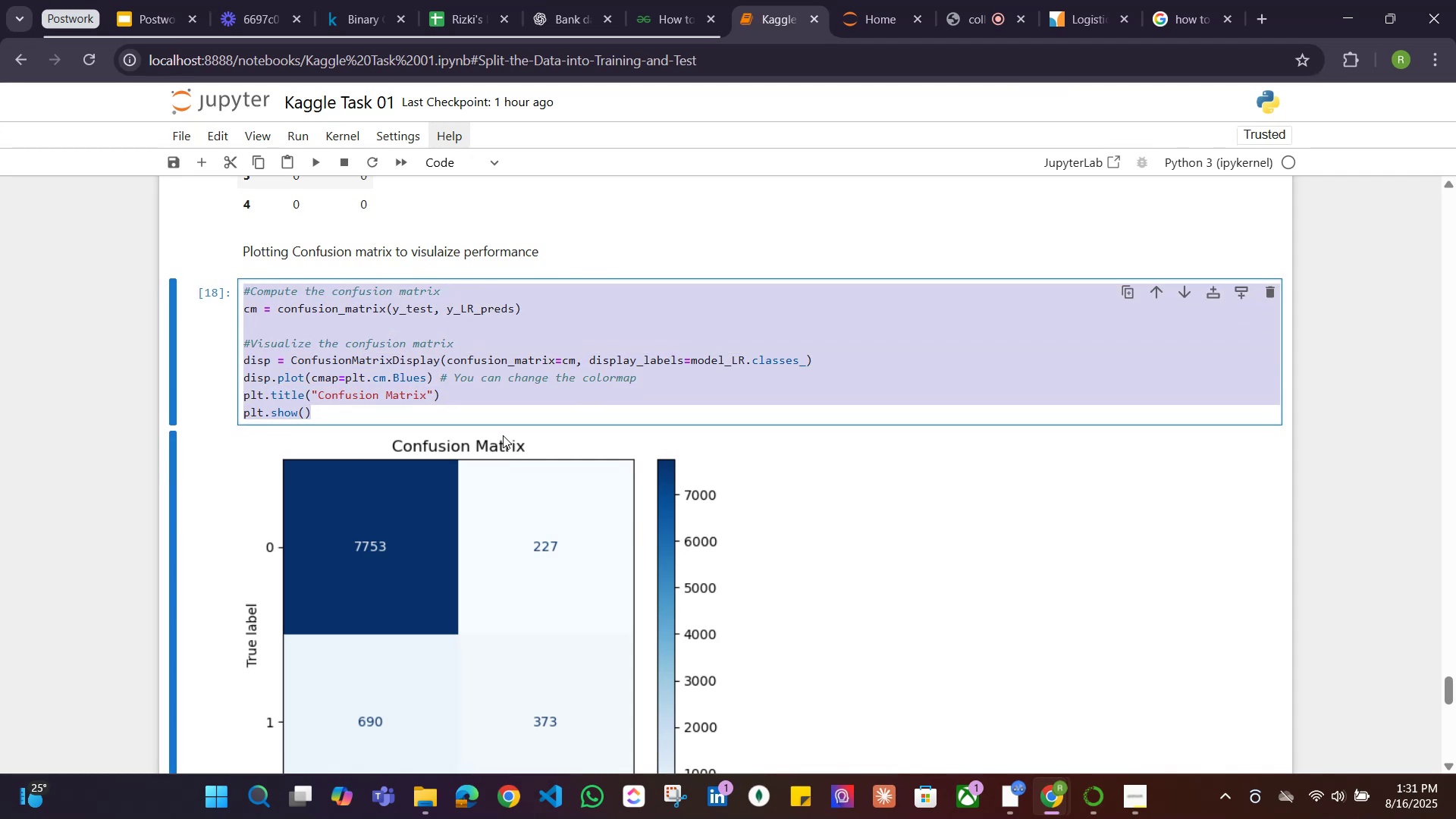 
scroll: coordinate [503, 438], scroll_direction: down, amount: 9.0
 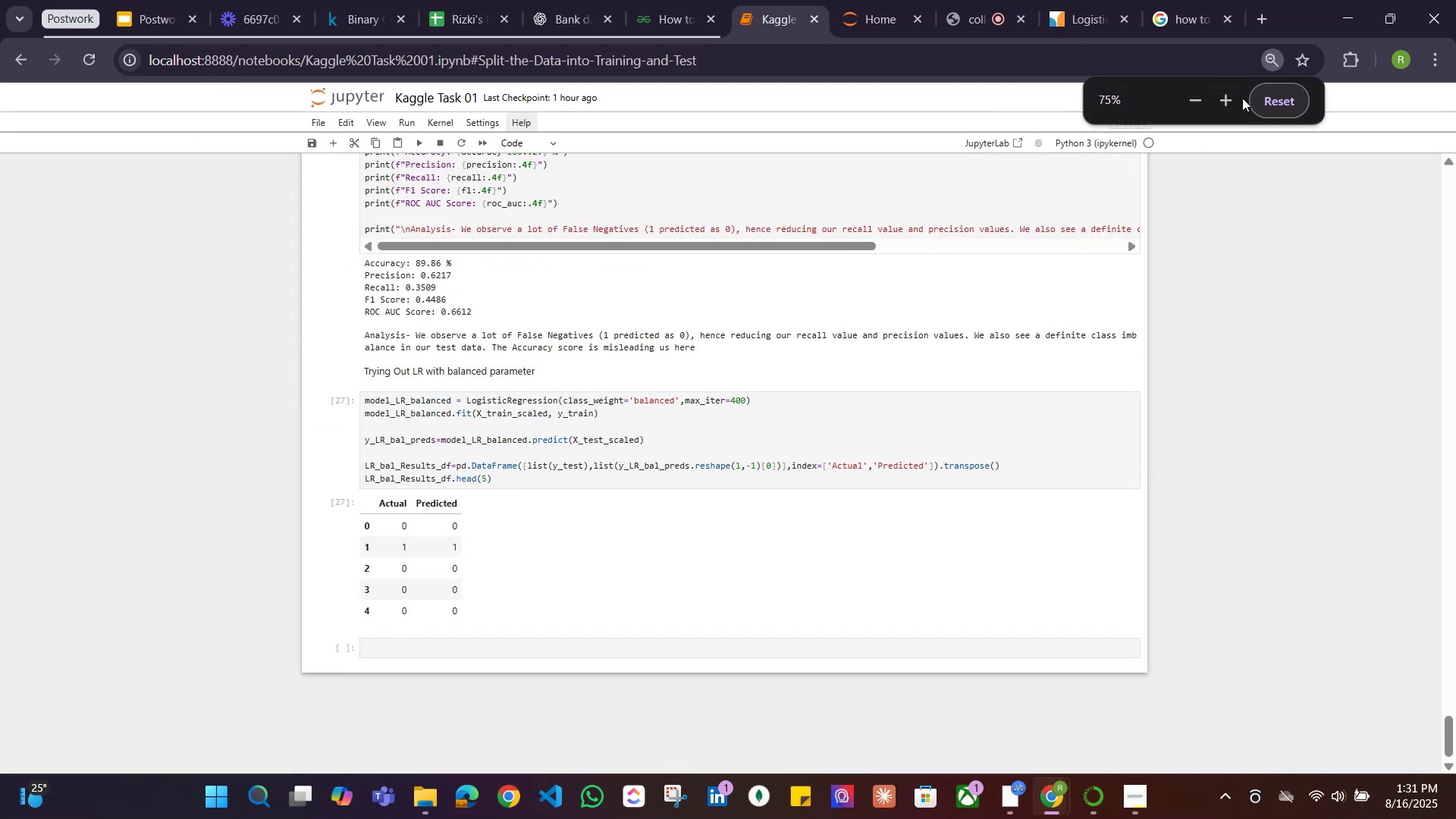 
double_click([1232, 99])
 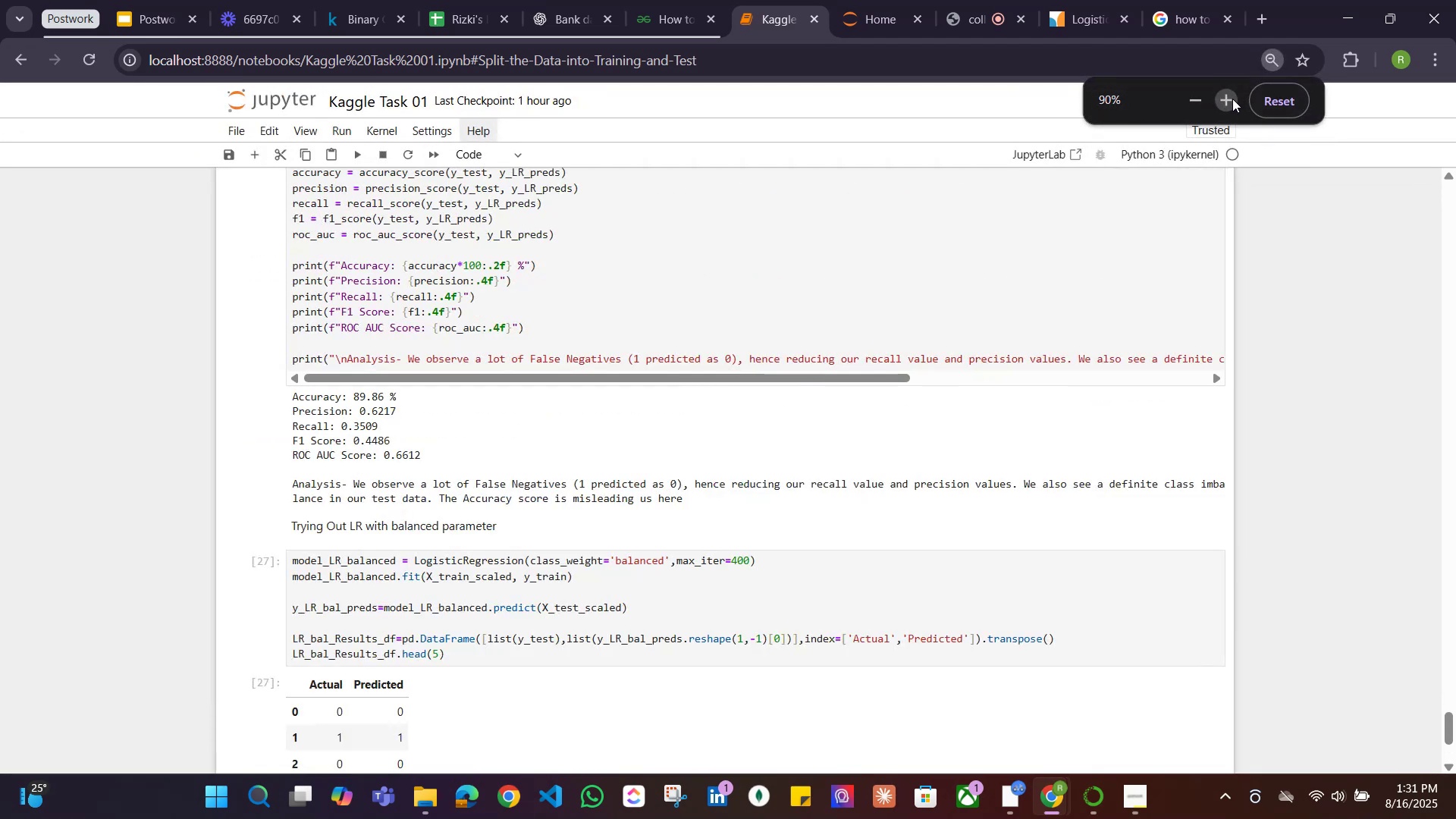 
triple_click([1232, 99])
 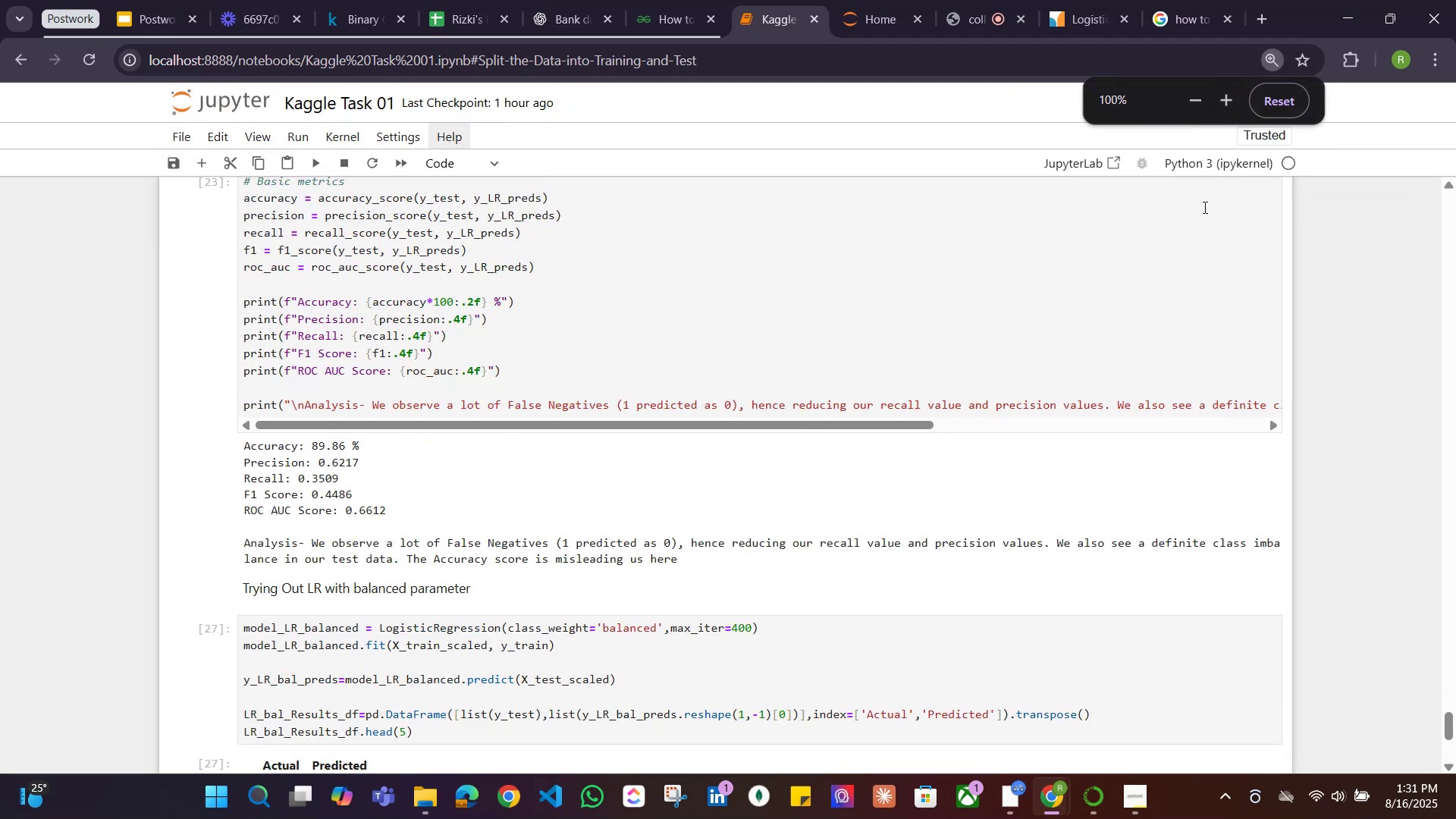 
left_click([1385, 242])
 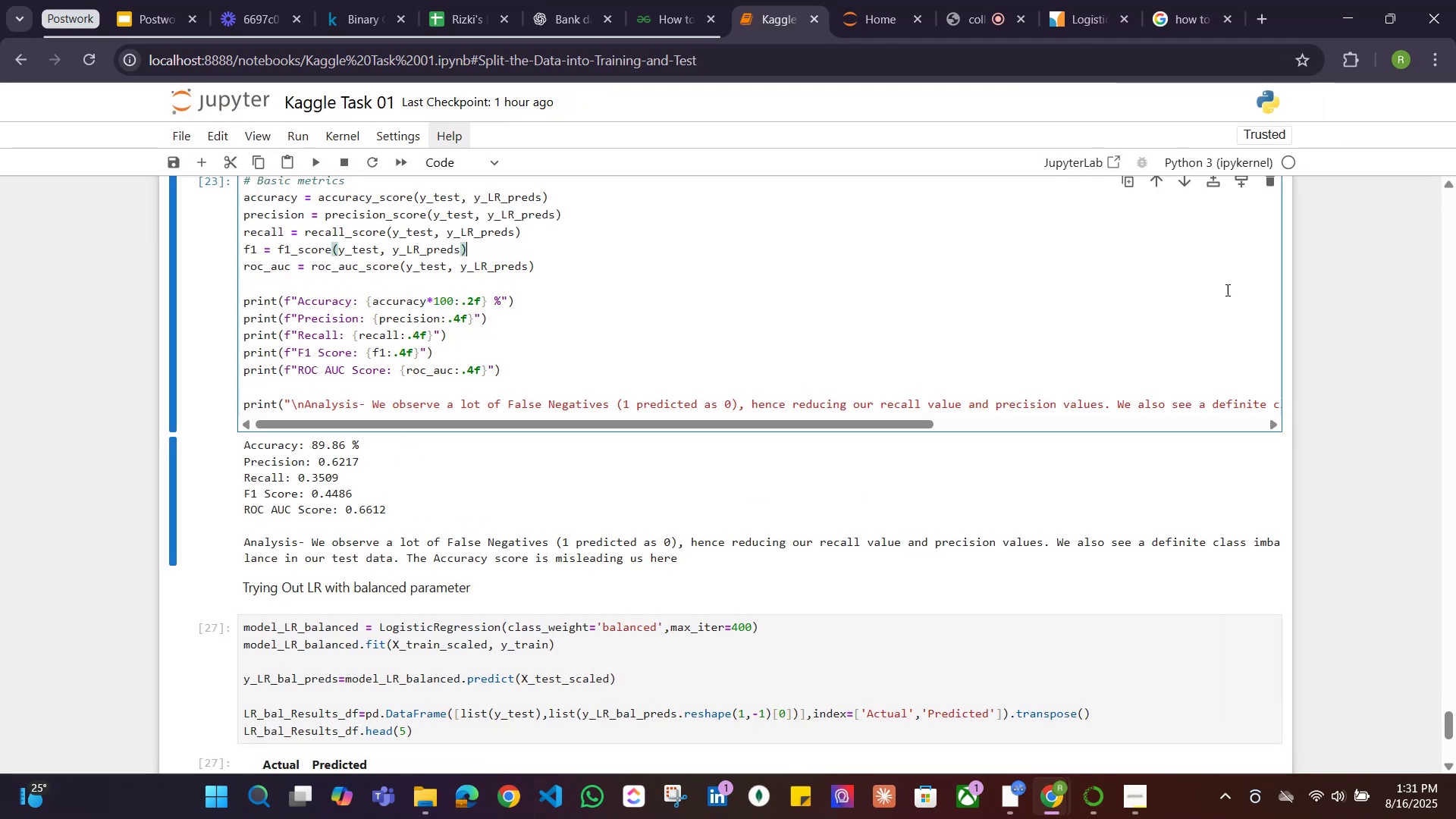 
scroll: coordinate [761, 382], scroll_direction: down, amount: 5.0
 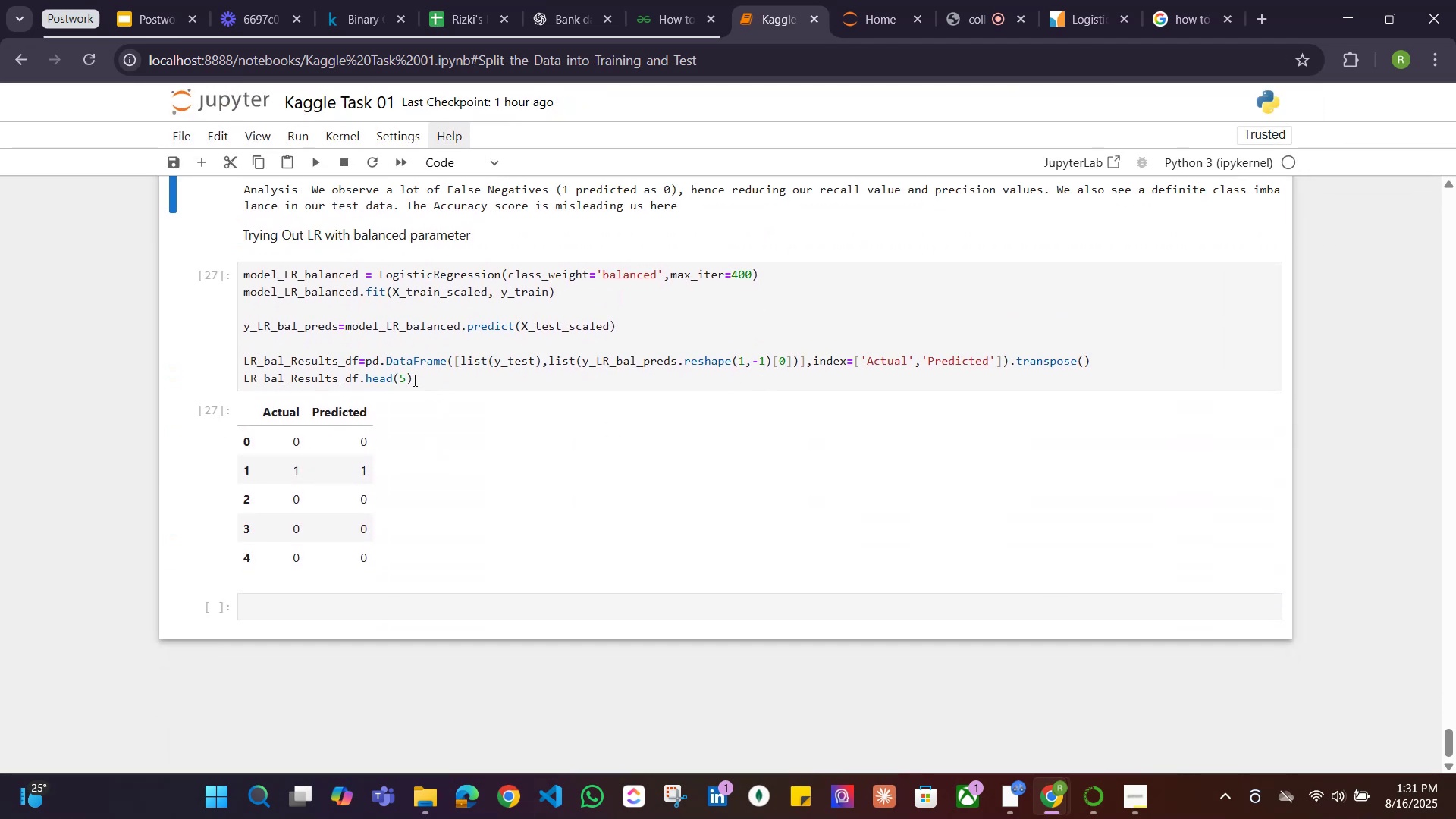 
left_click([443, 378])
 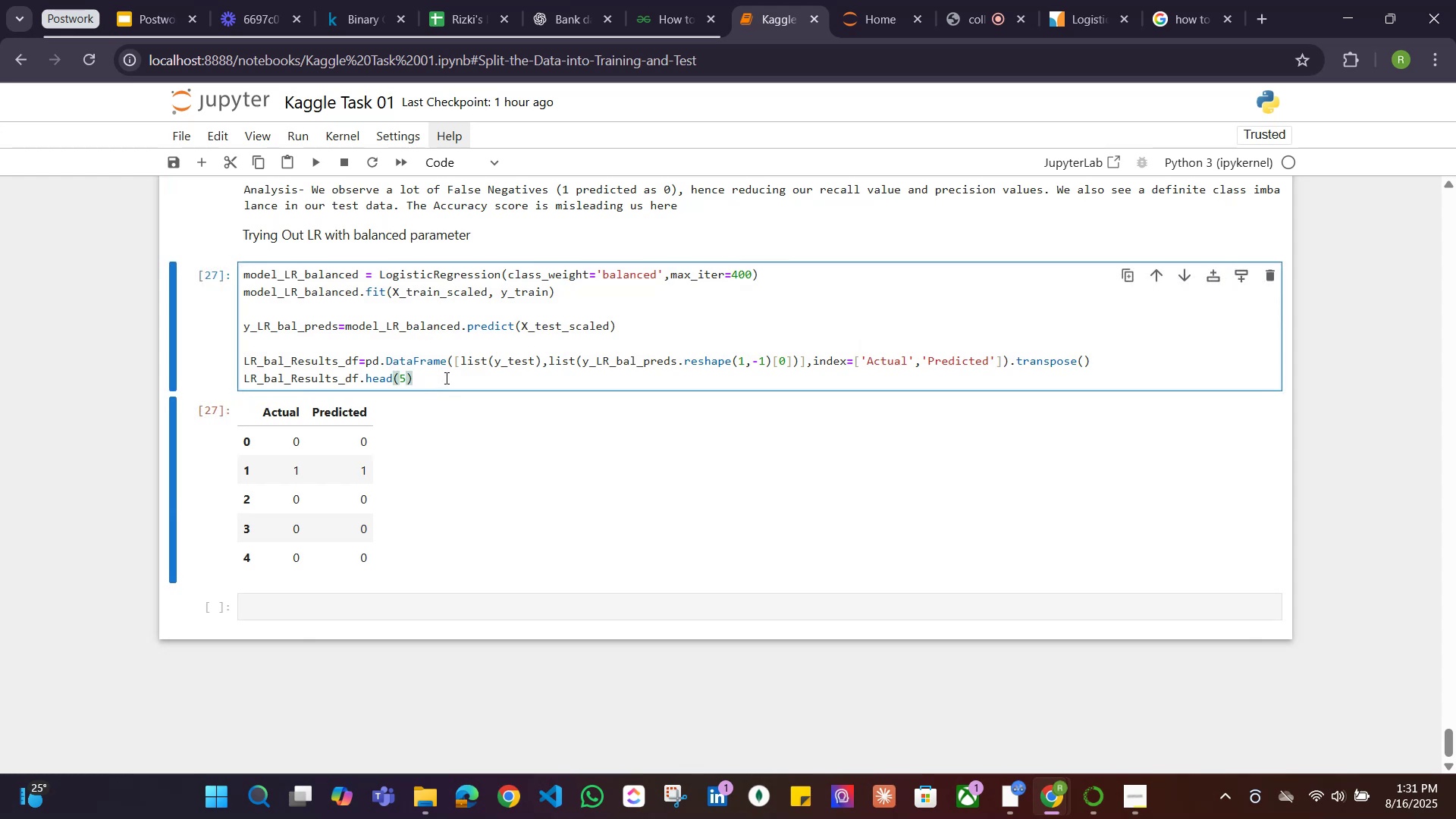 
key(Enter)
 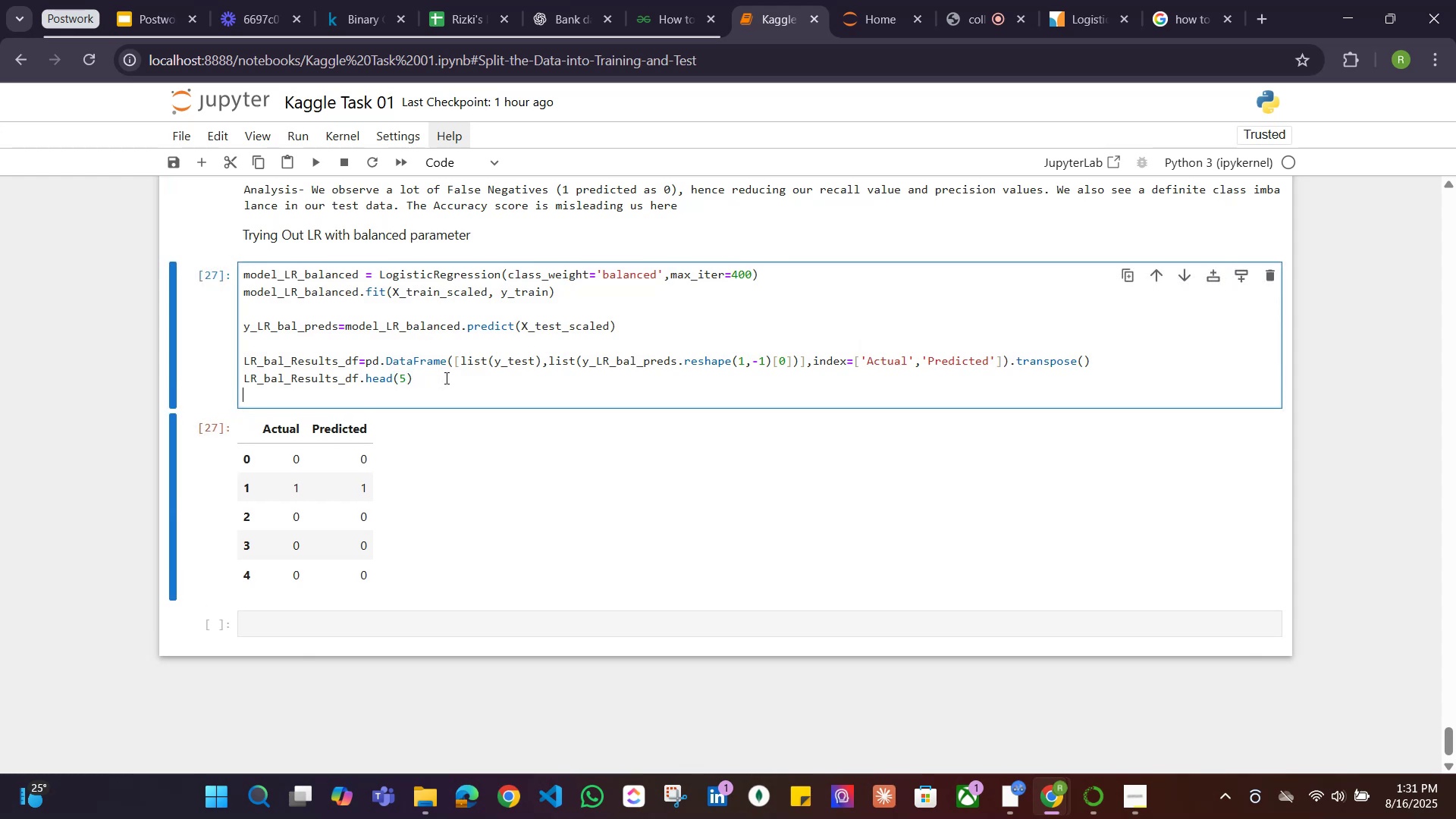 
key(Enter)
 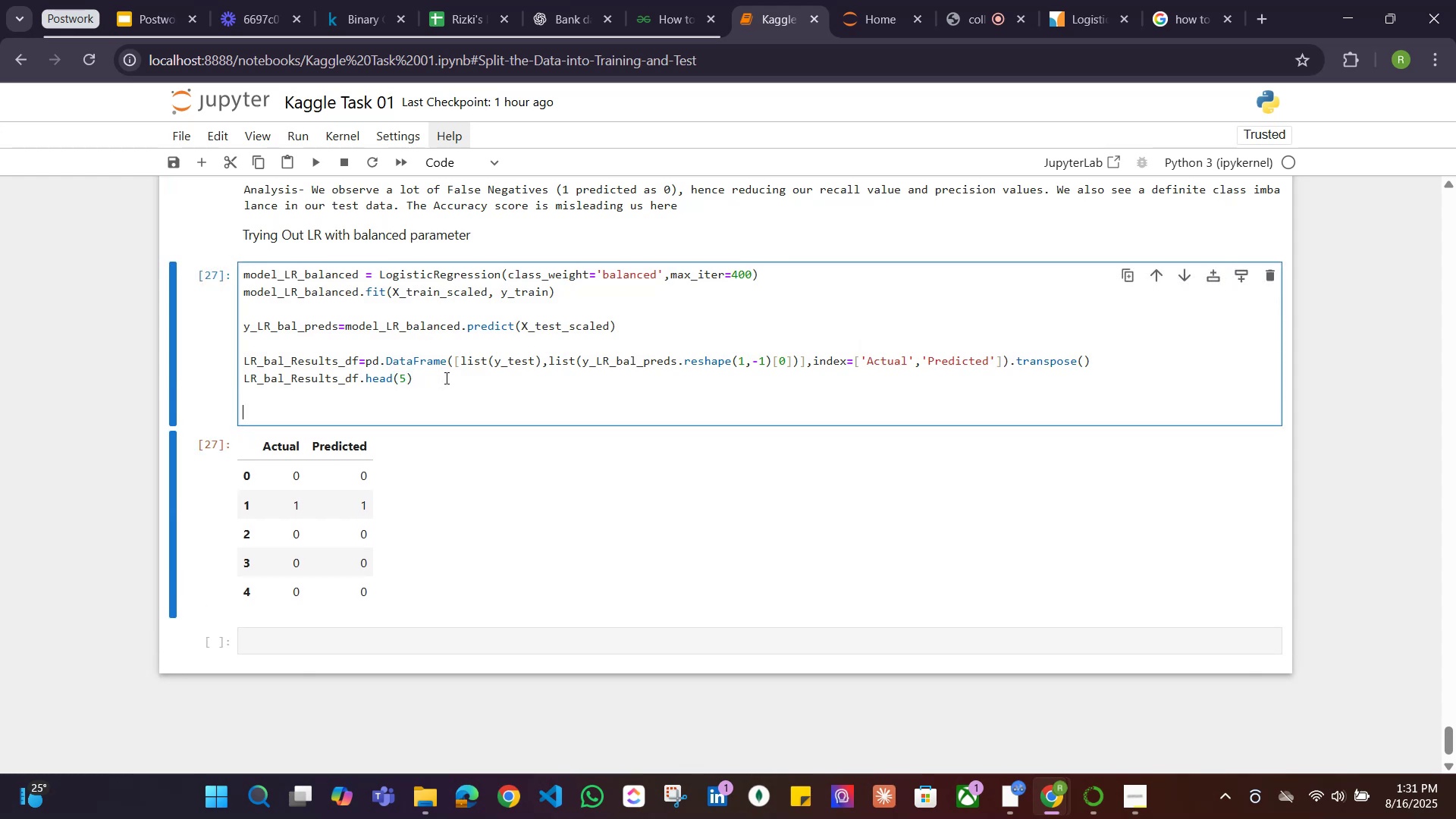 
key(Control+C)
 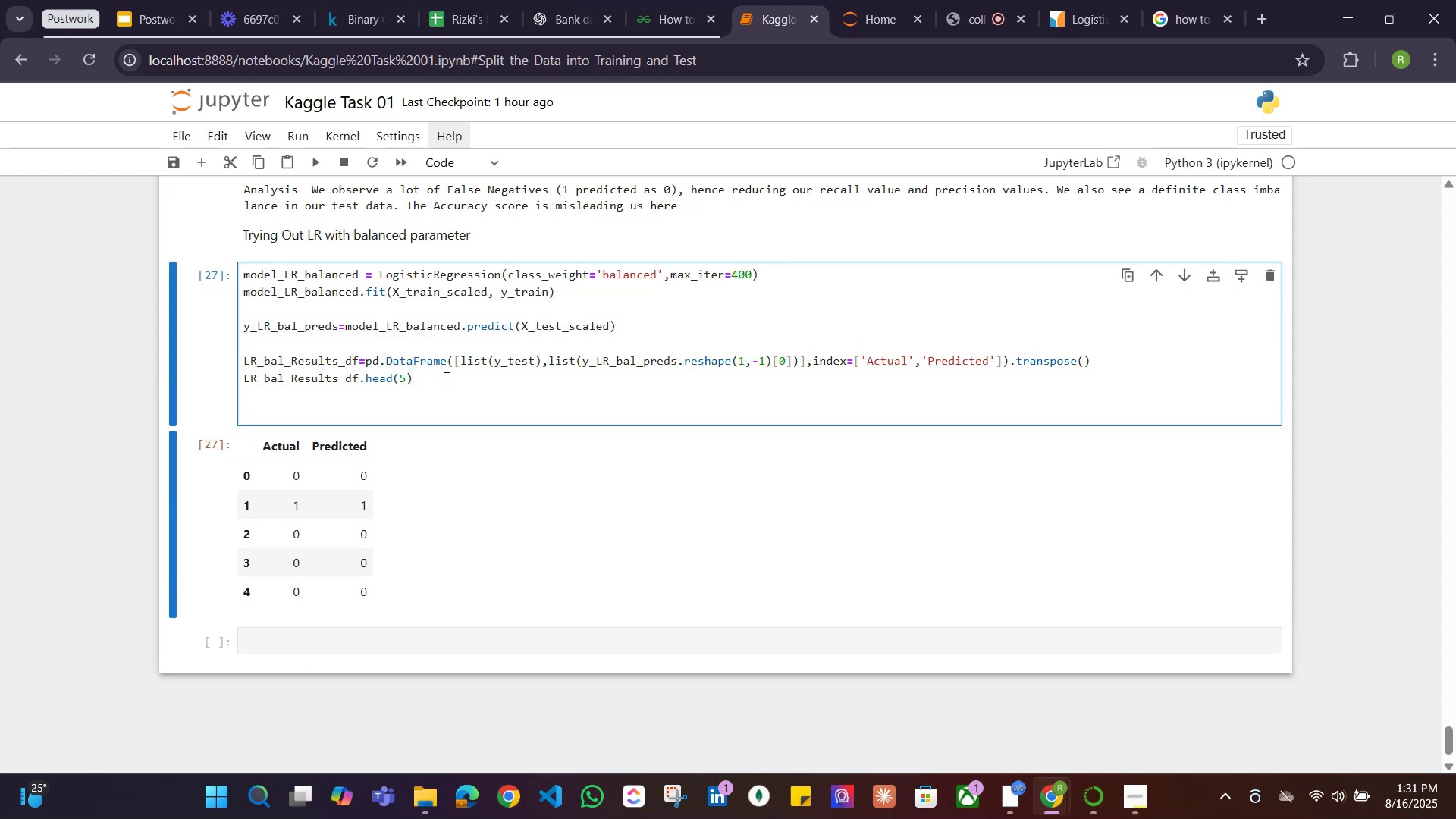 
key(Control+V)
 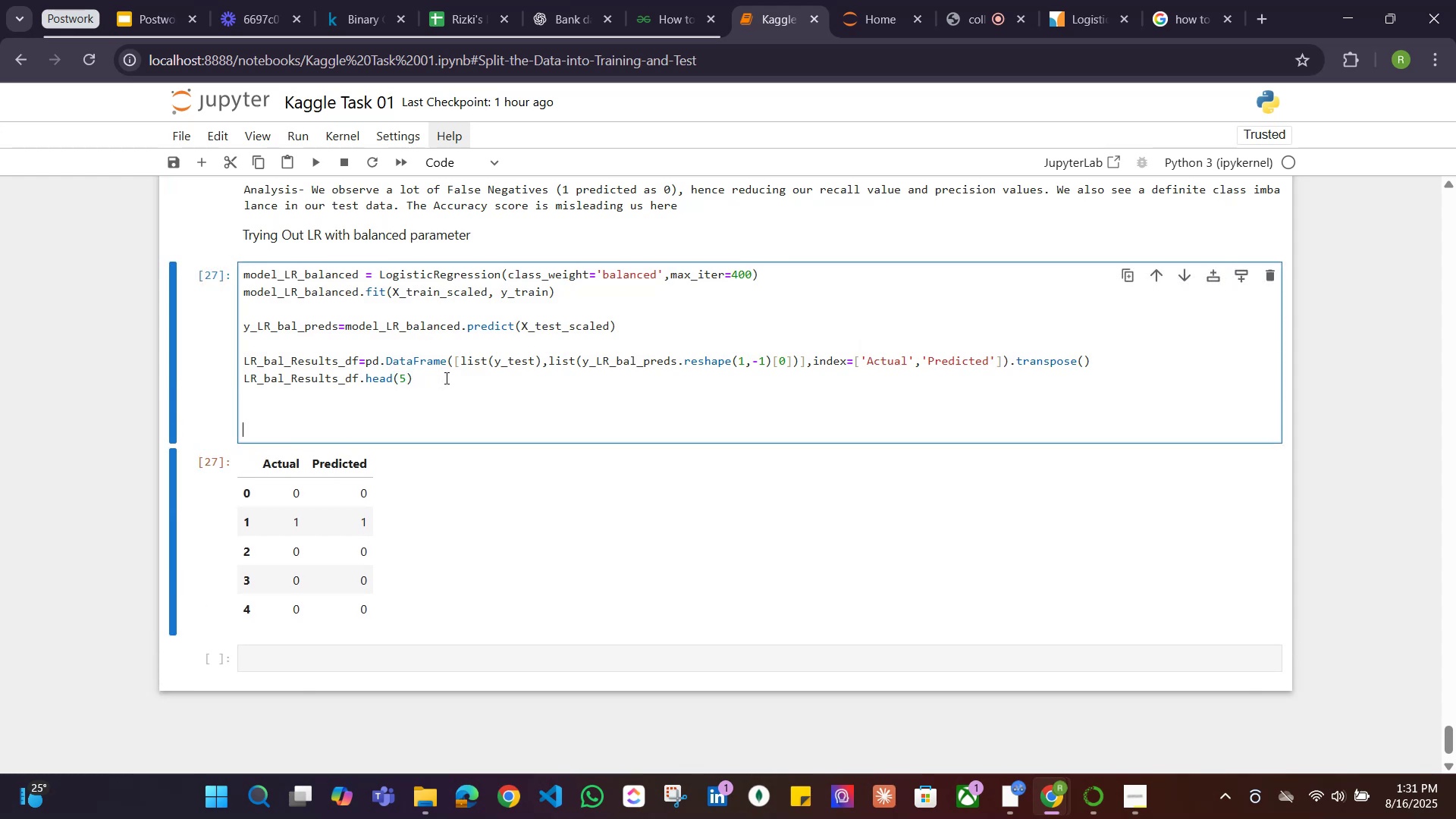 
key(Control+Z)
 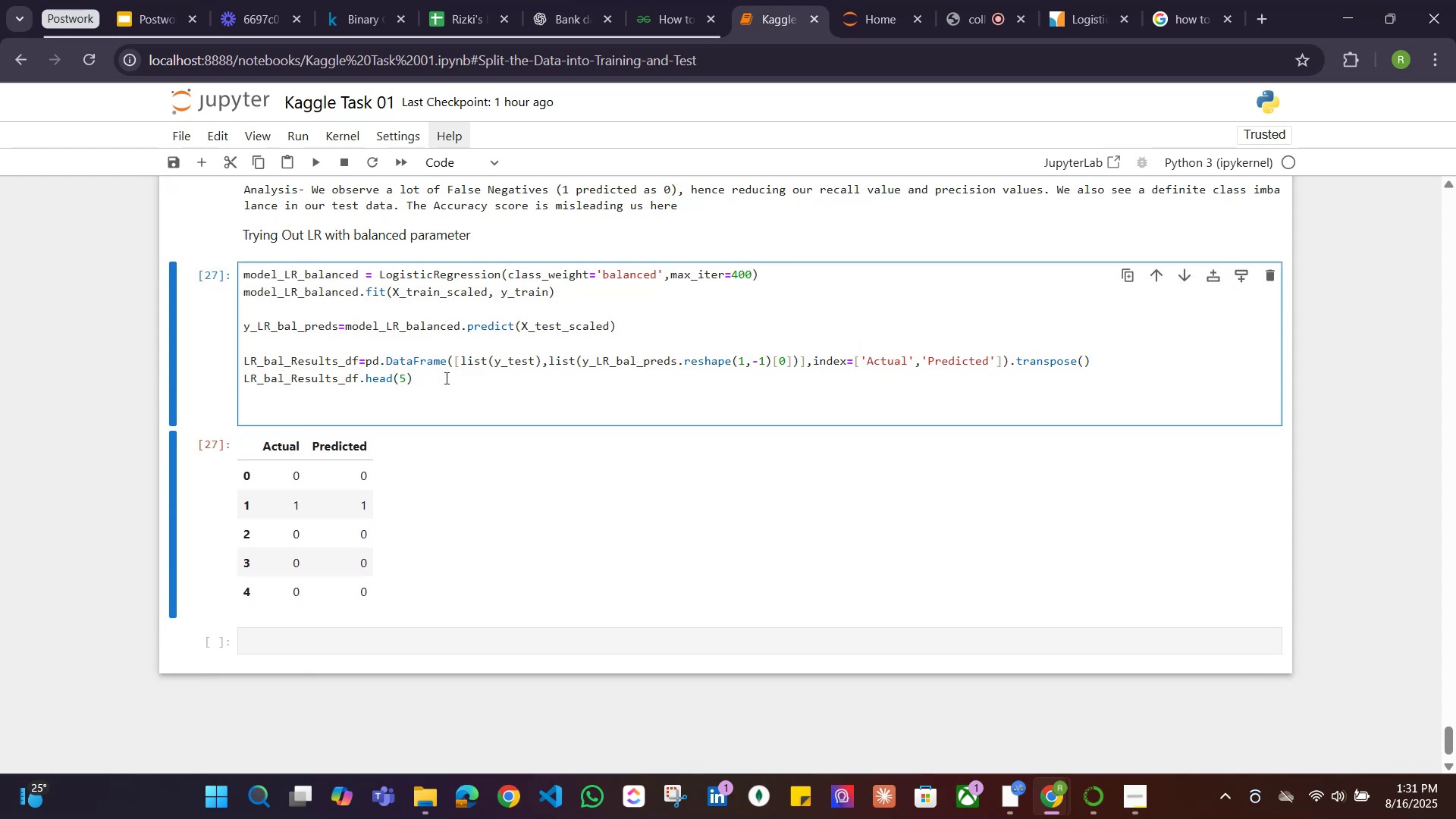 
key(Control+Z)
 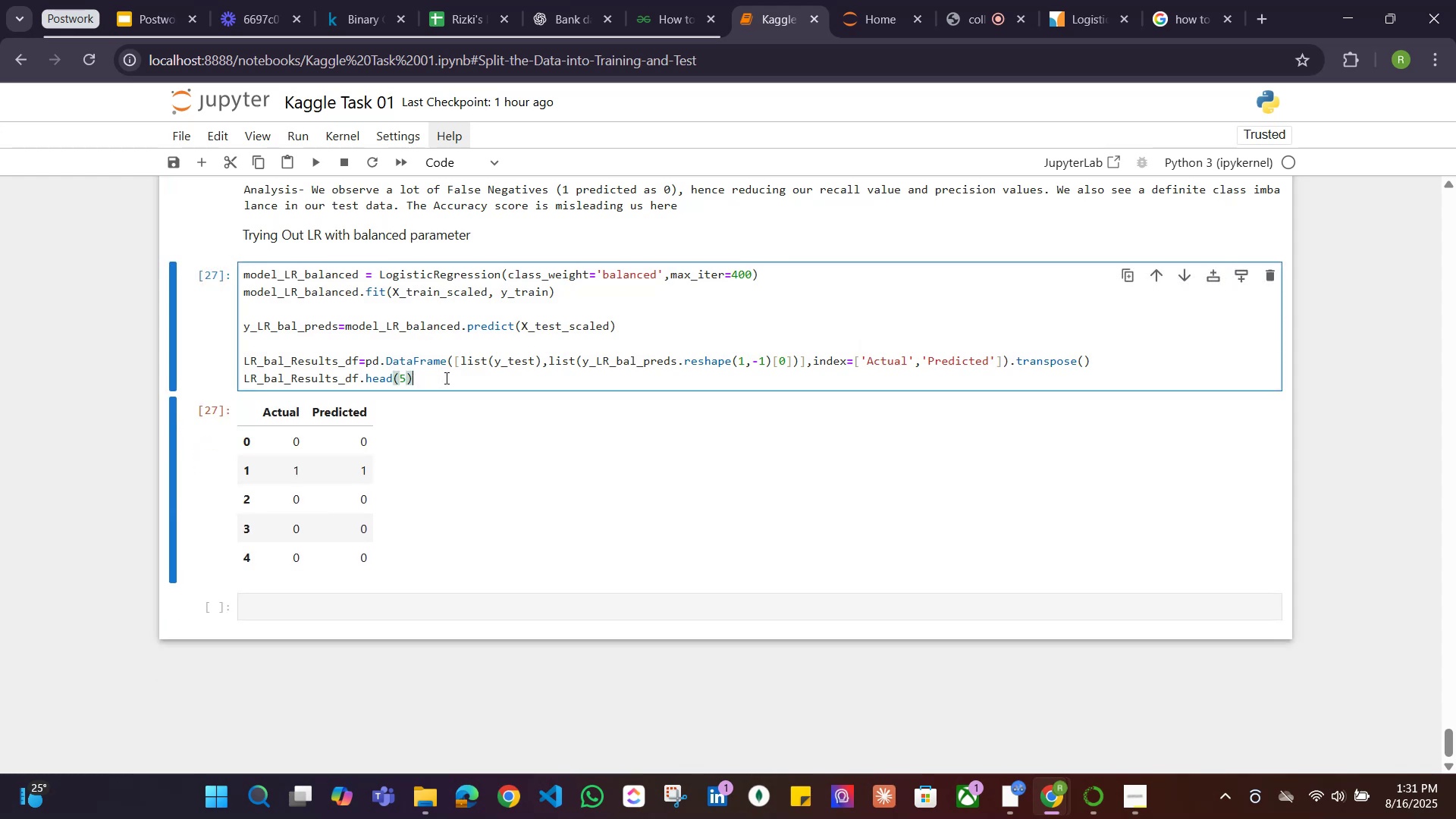 
scroll: coordinate [421, 365], scroll_direction: up, amount: 12.0
 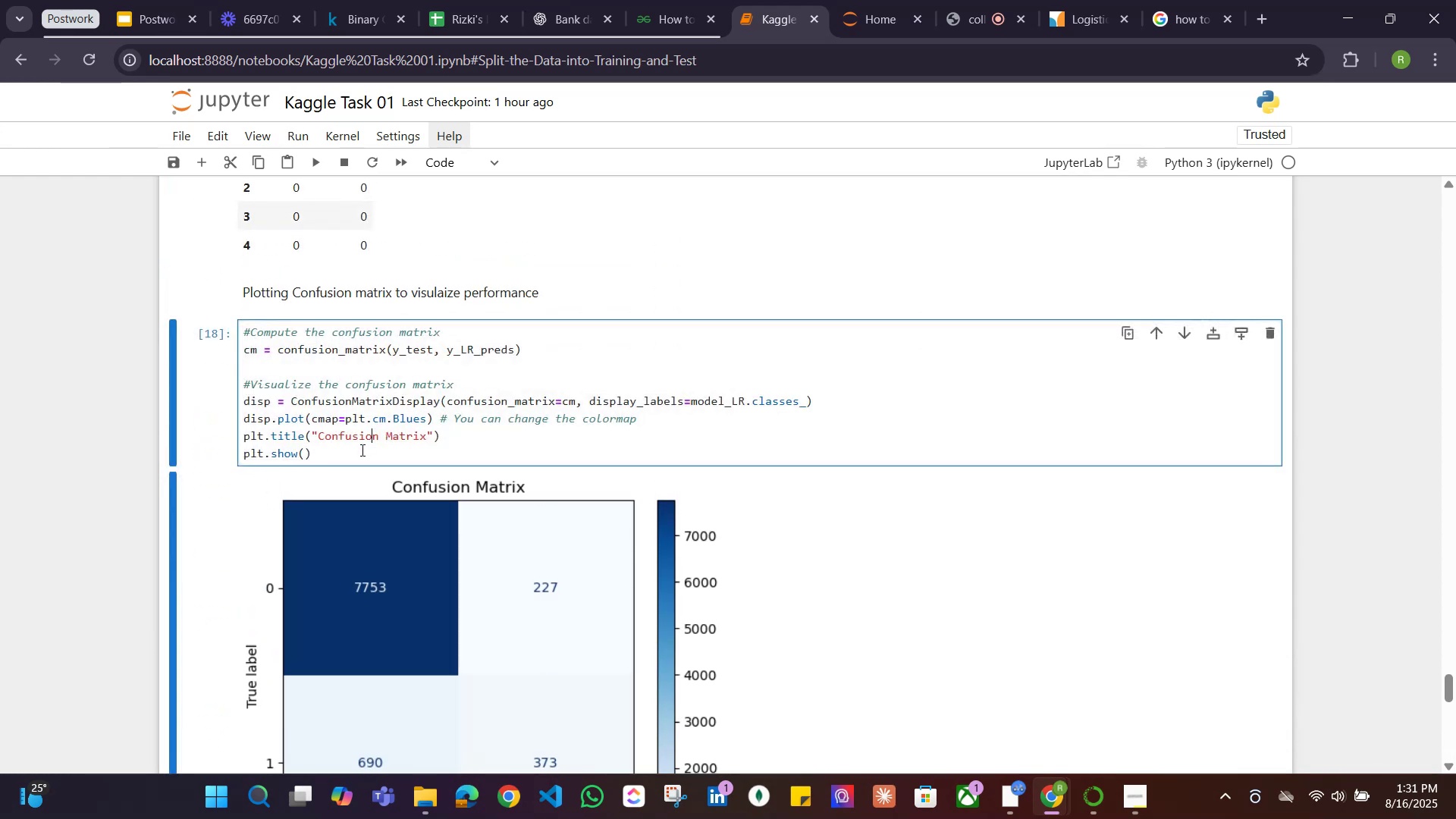 
left_click_drag(start_coordinate=[329, 455], to_coordinate=[212, 334])
 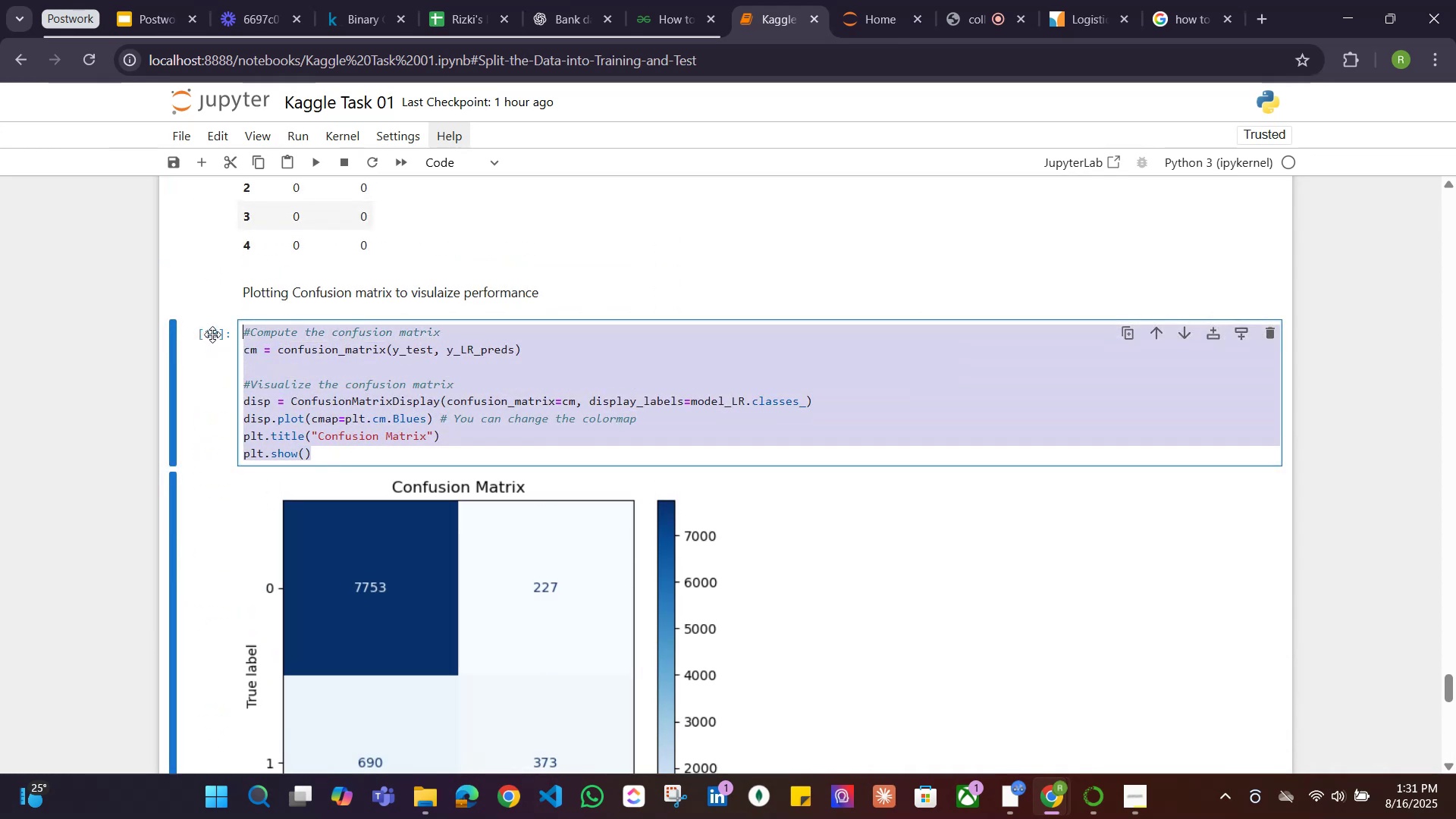 
key(Control+C)
 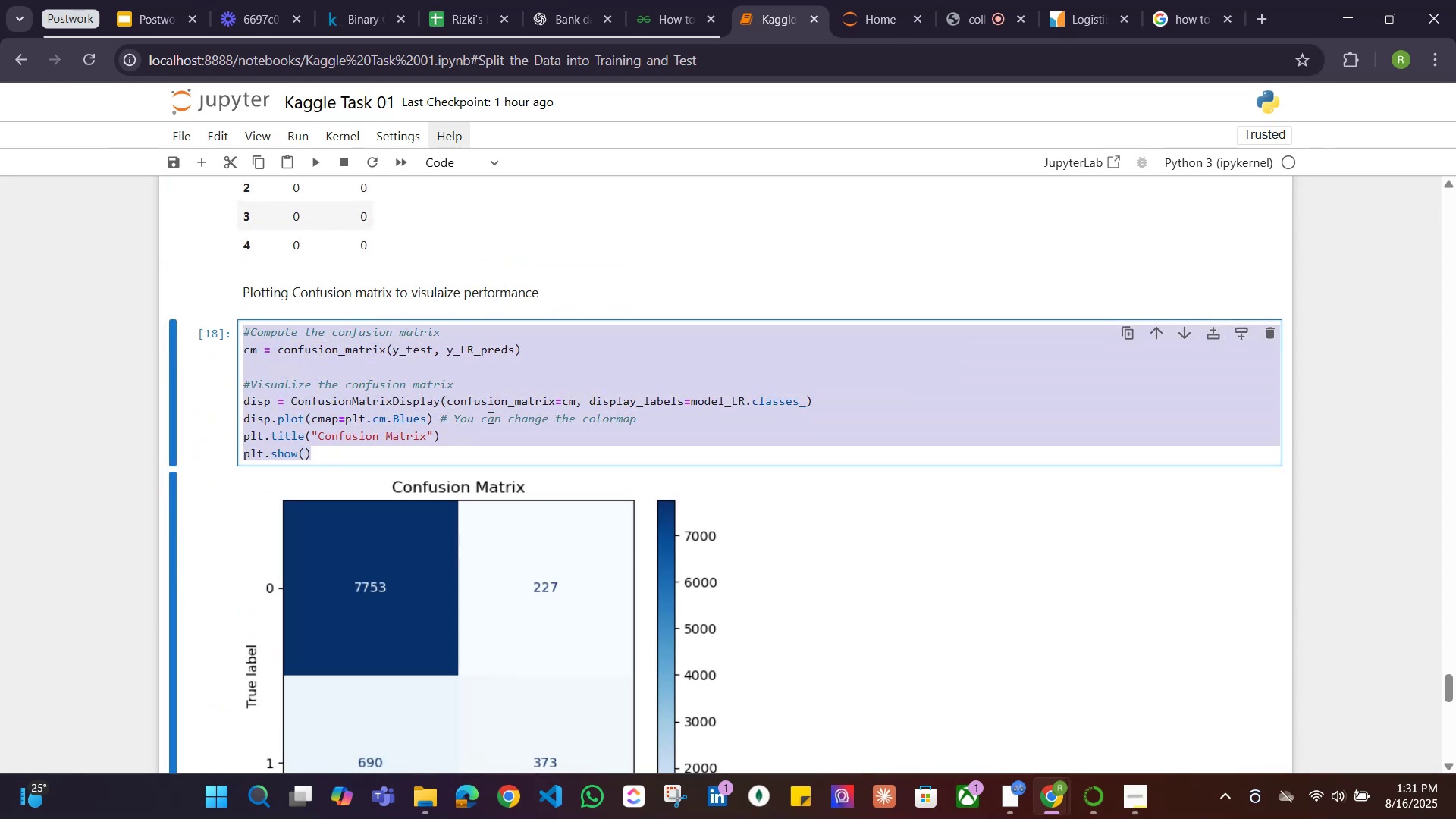 
scroll: coordinate [489, 415], scroll_direction: down, amount: 14.0
 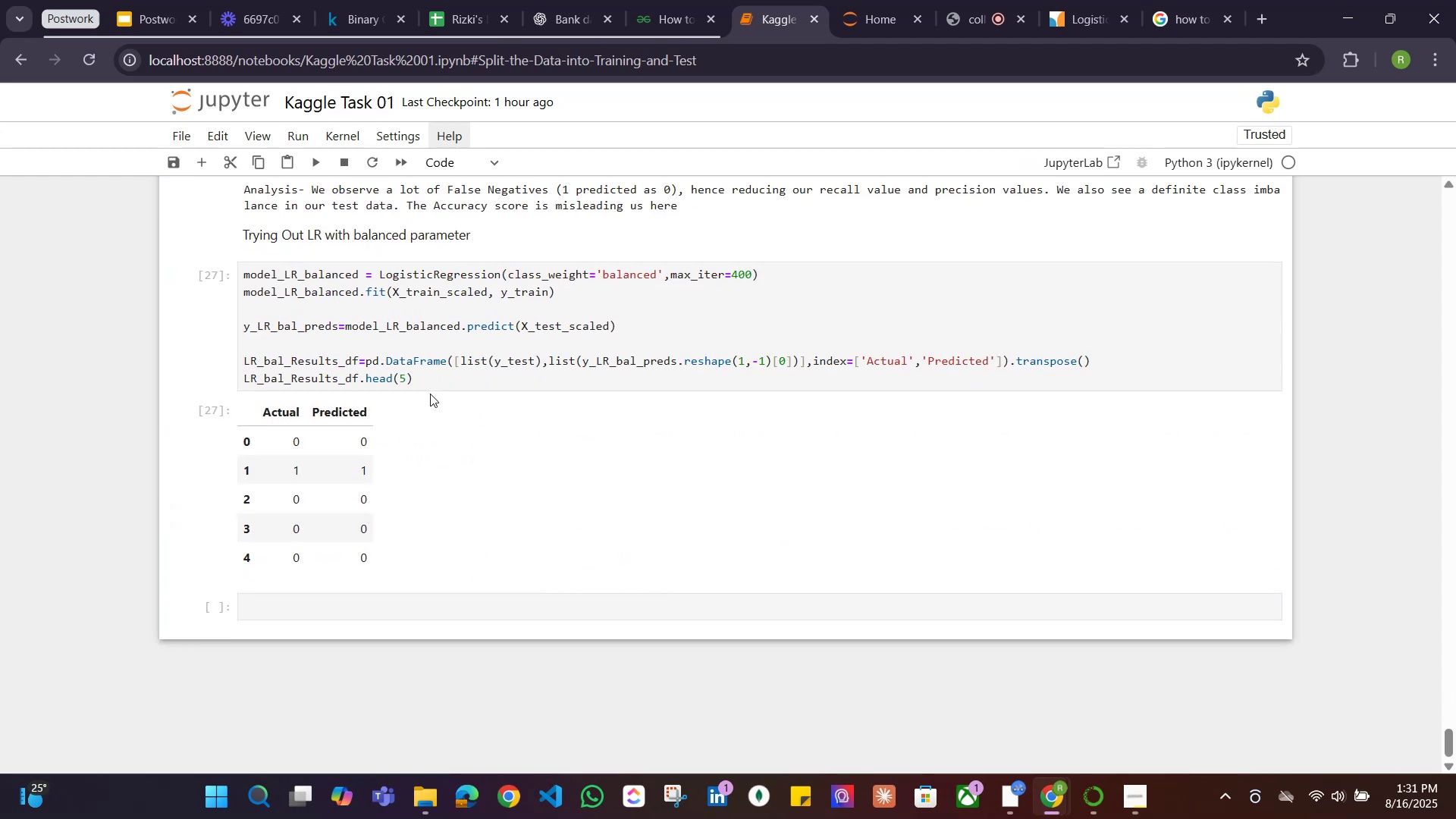 
left_click([435, 382])
 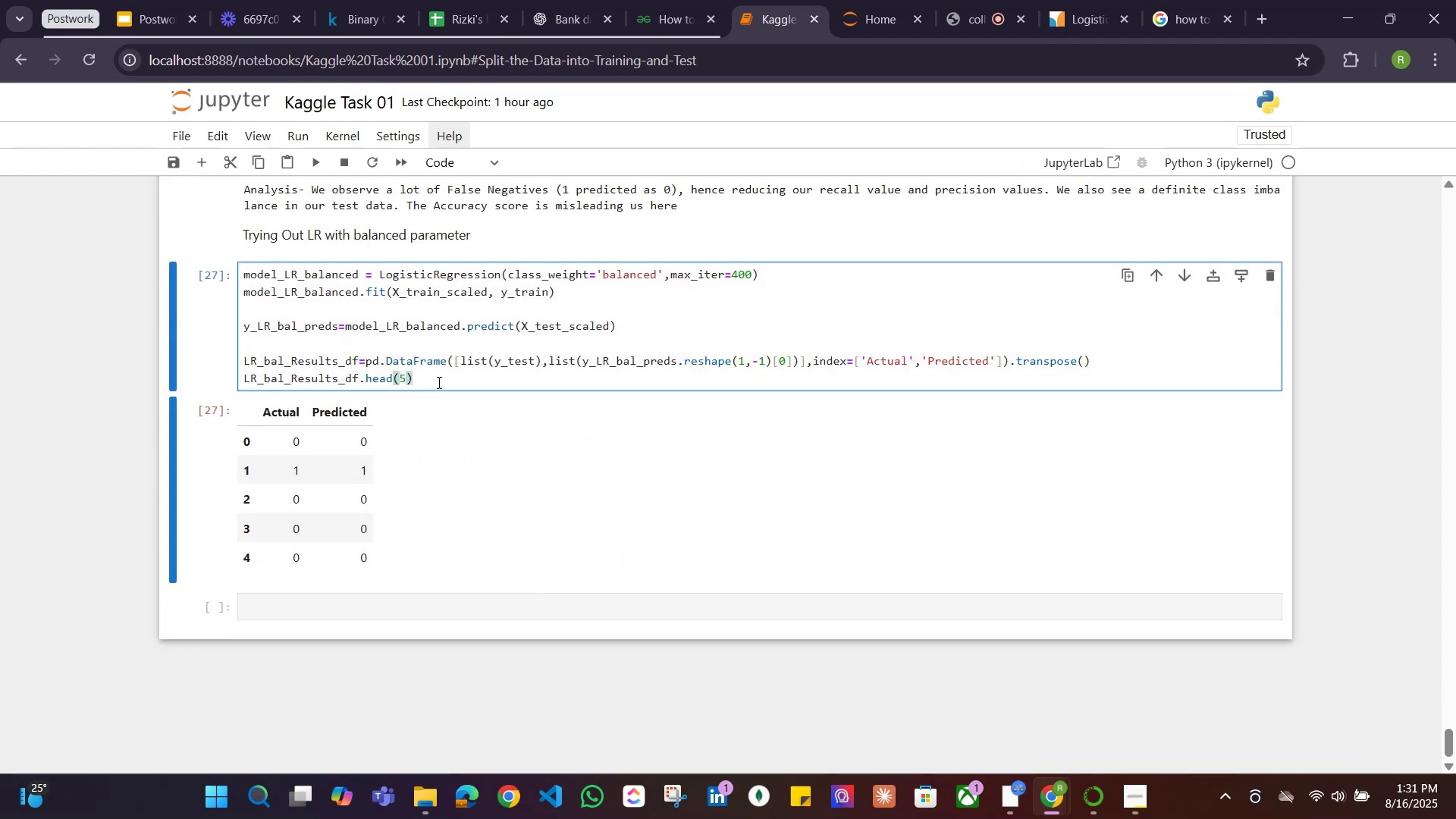 
key(Enter)
 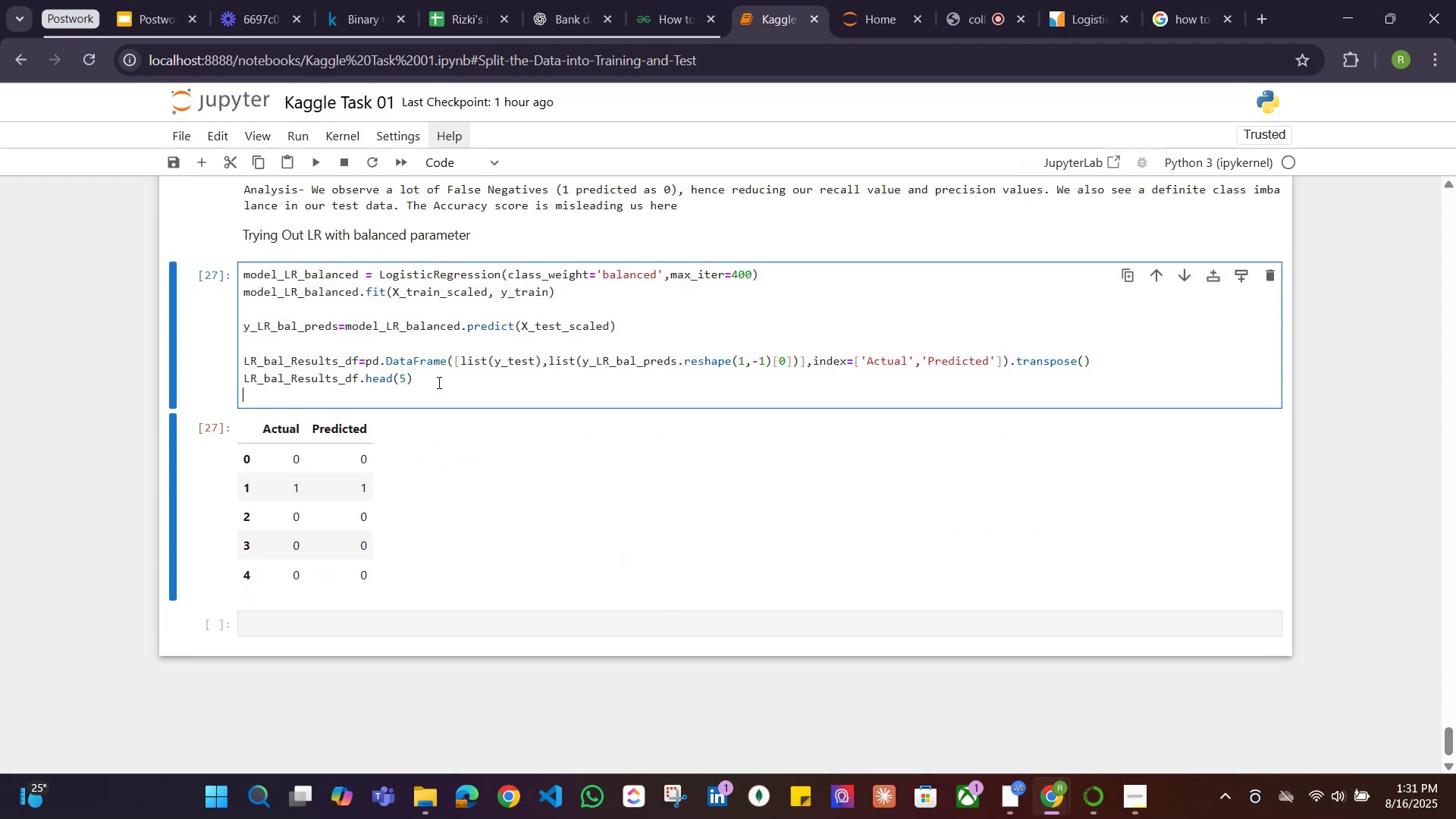 
key(Enter)
 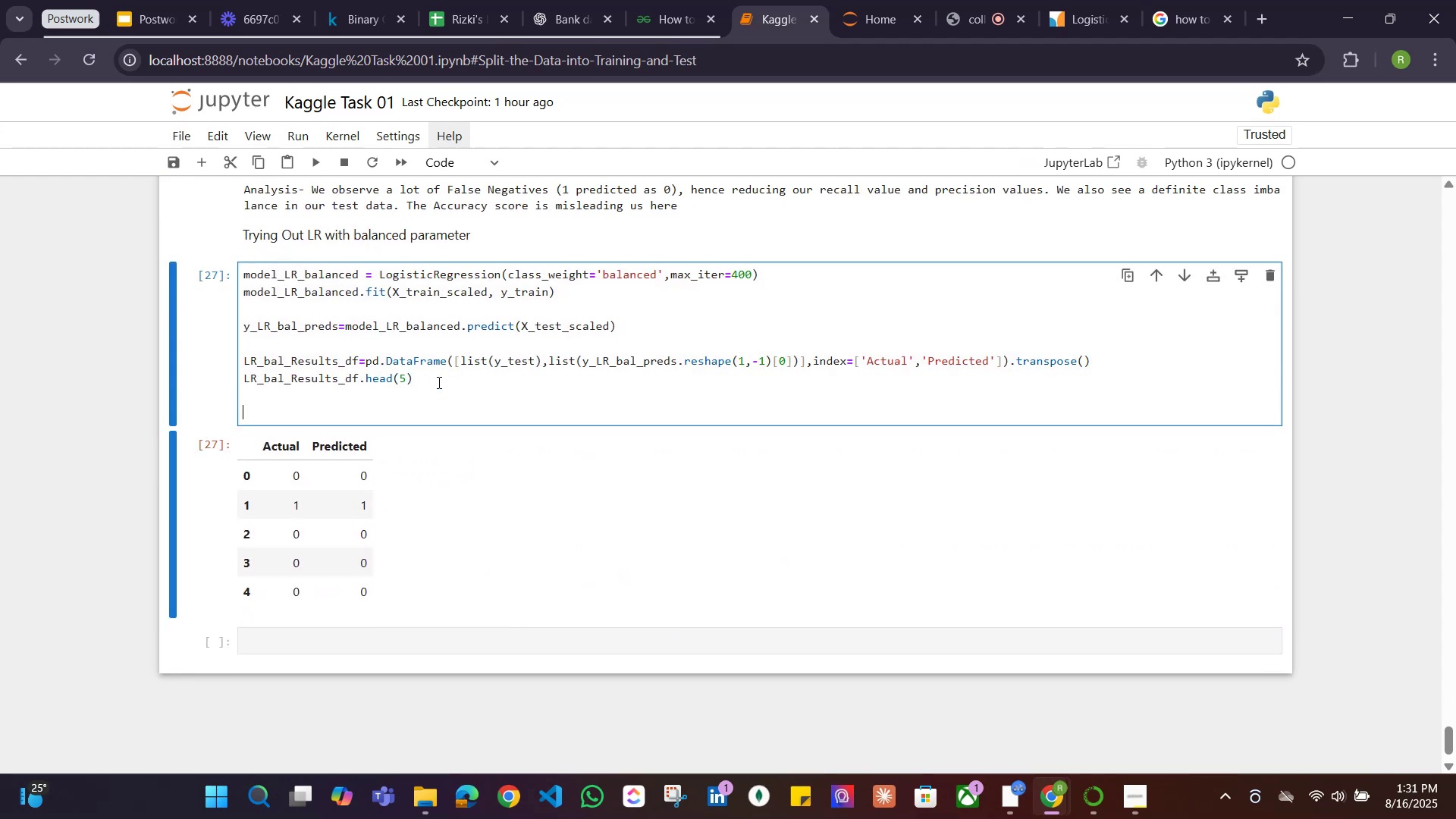 
key(Control+V)
 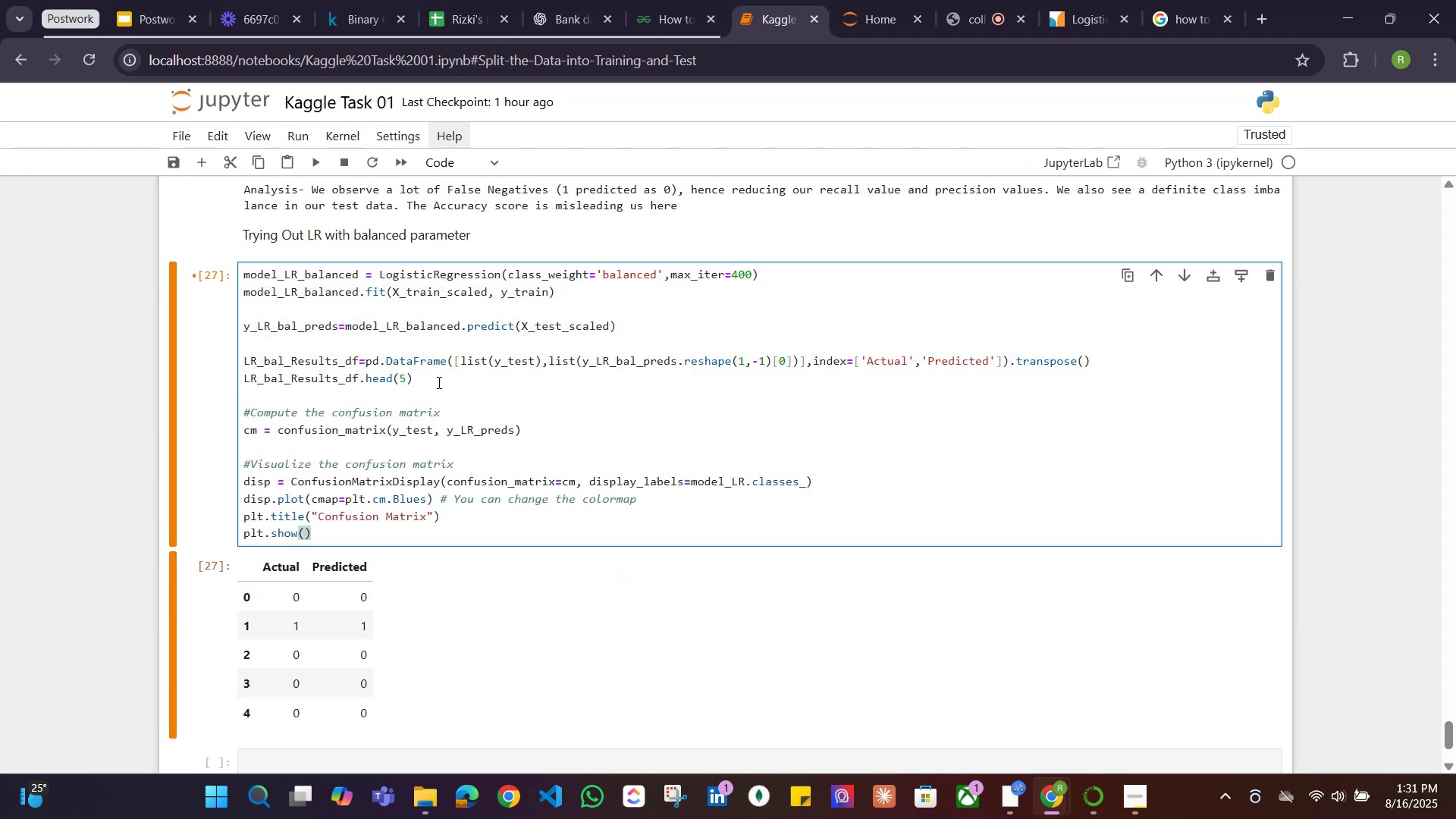 
key(Shift+Enter)
 